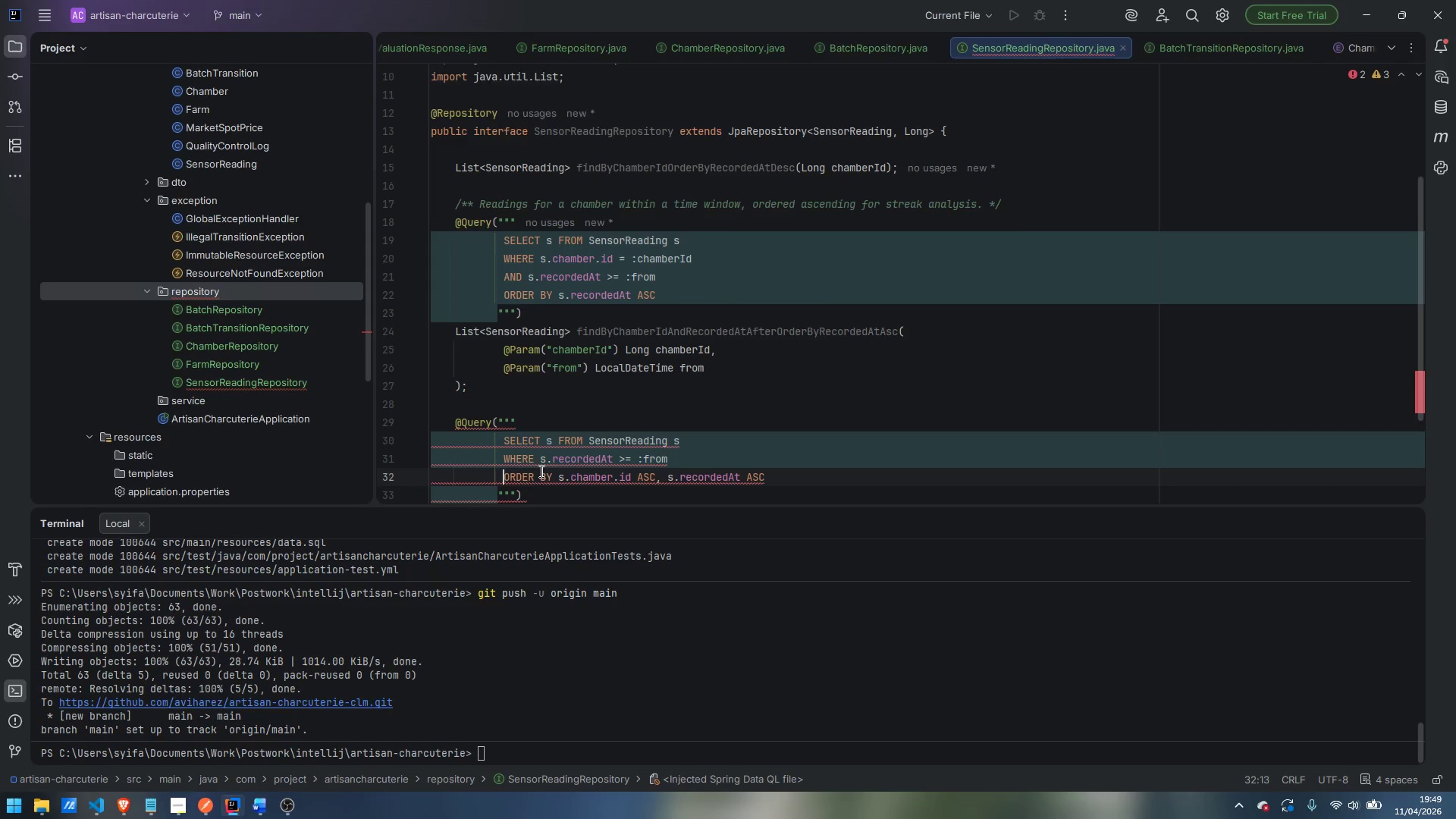 
scroll: coordinate [540, 466], scroll_direction: down, amount: 4.0
 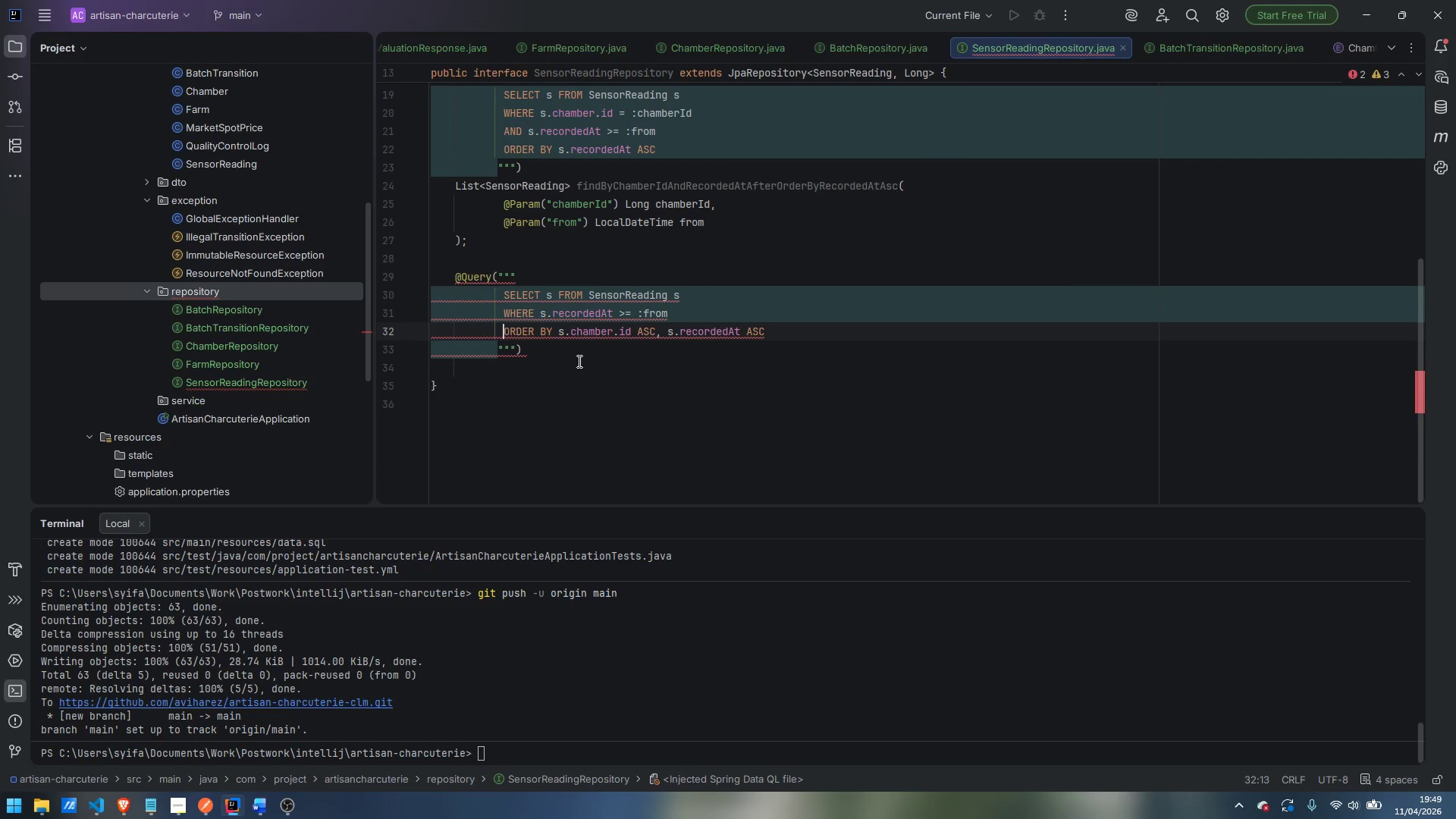 
left_click([578, 361])
 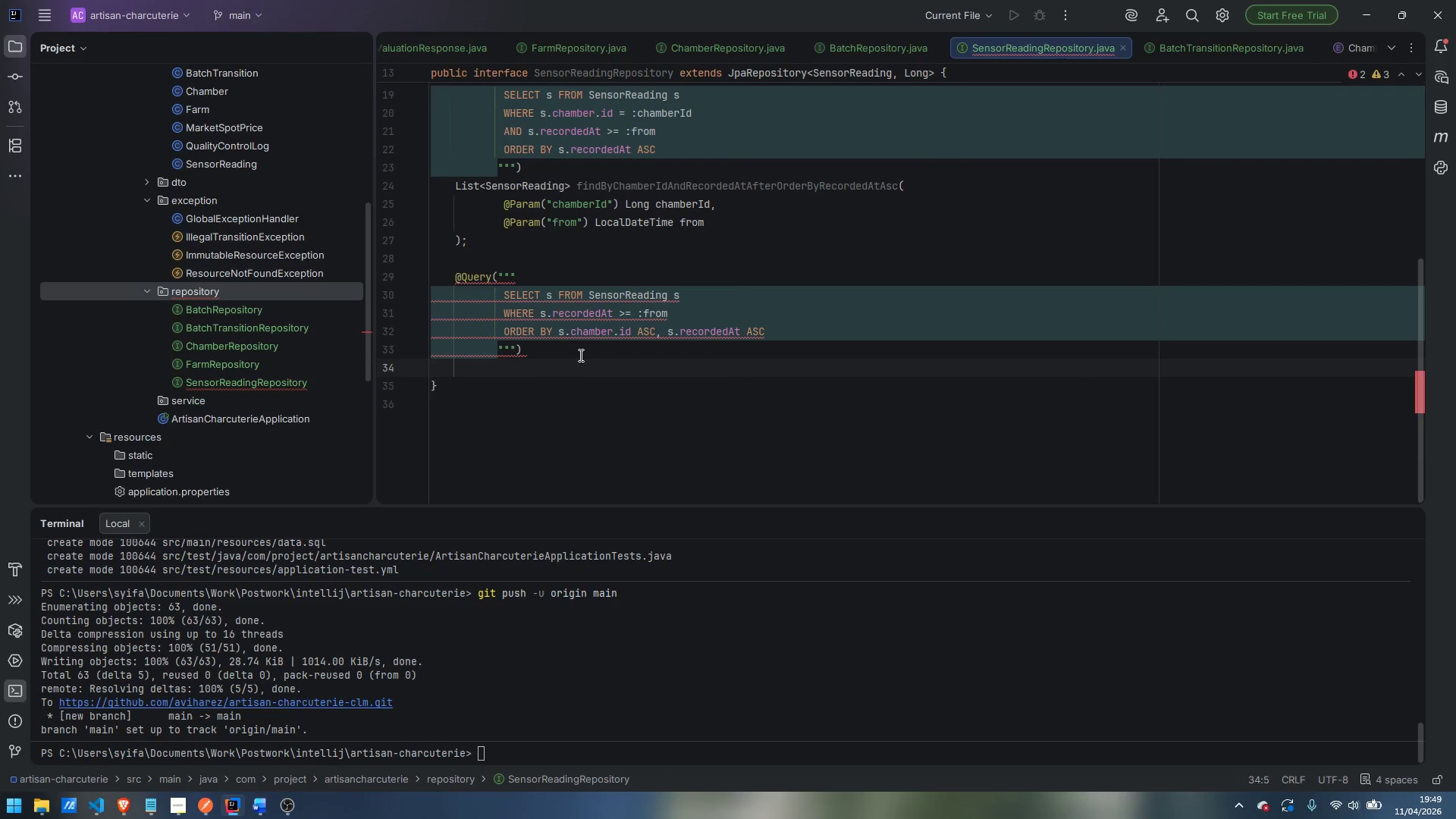 
left_click([579, 355])
 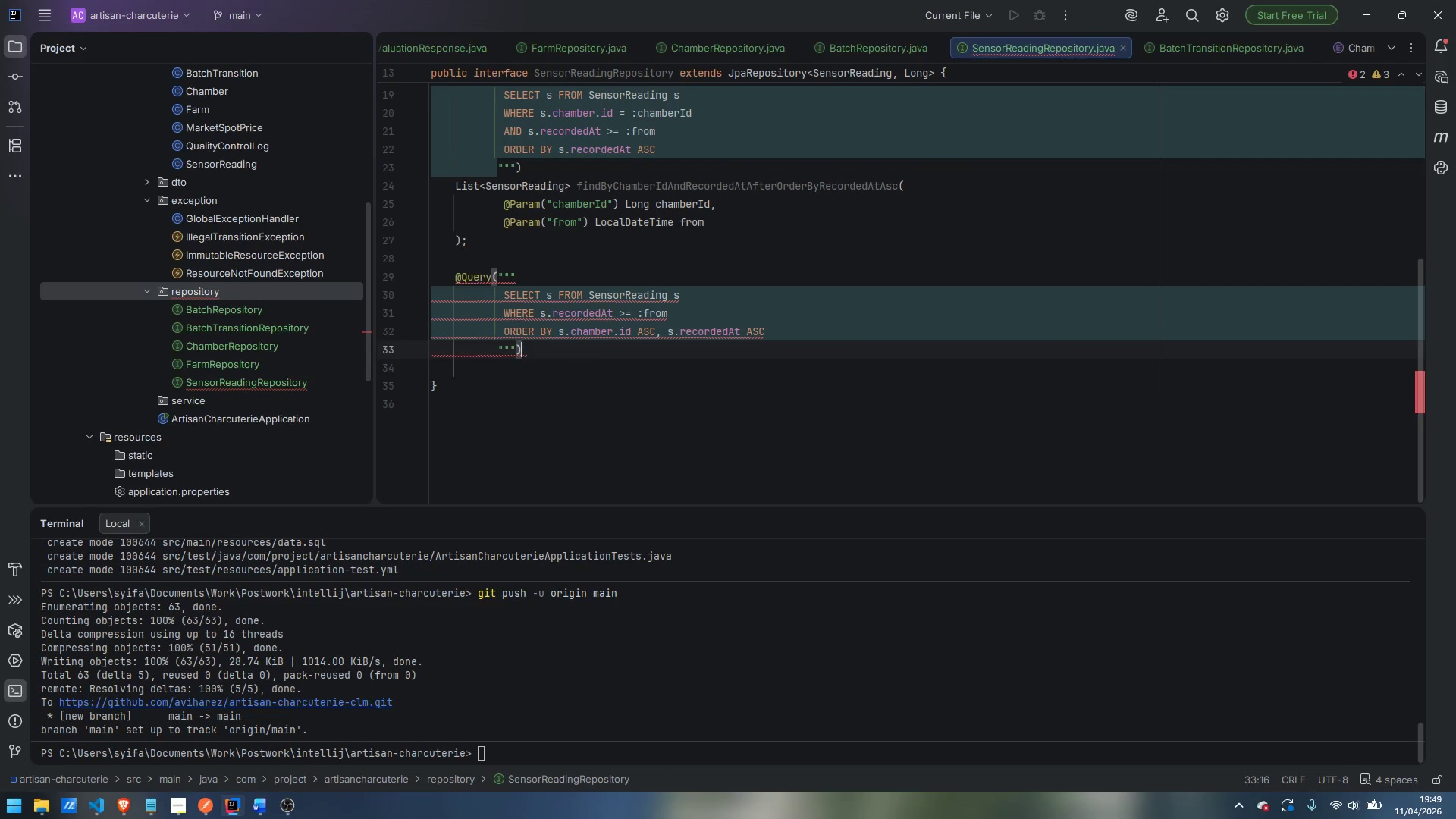 
key(Enter)
 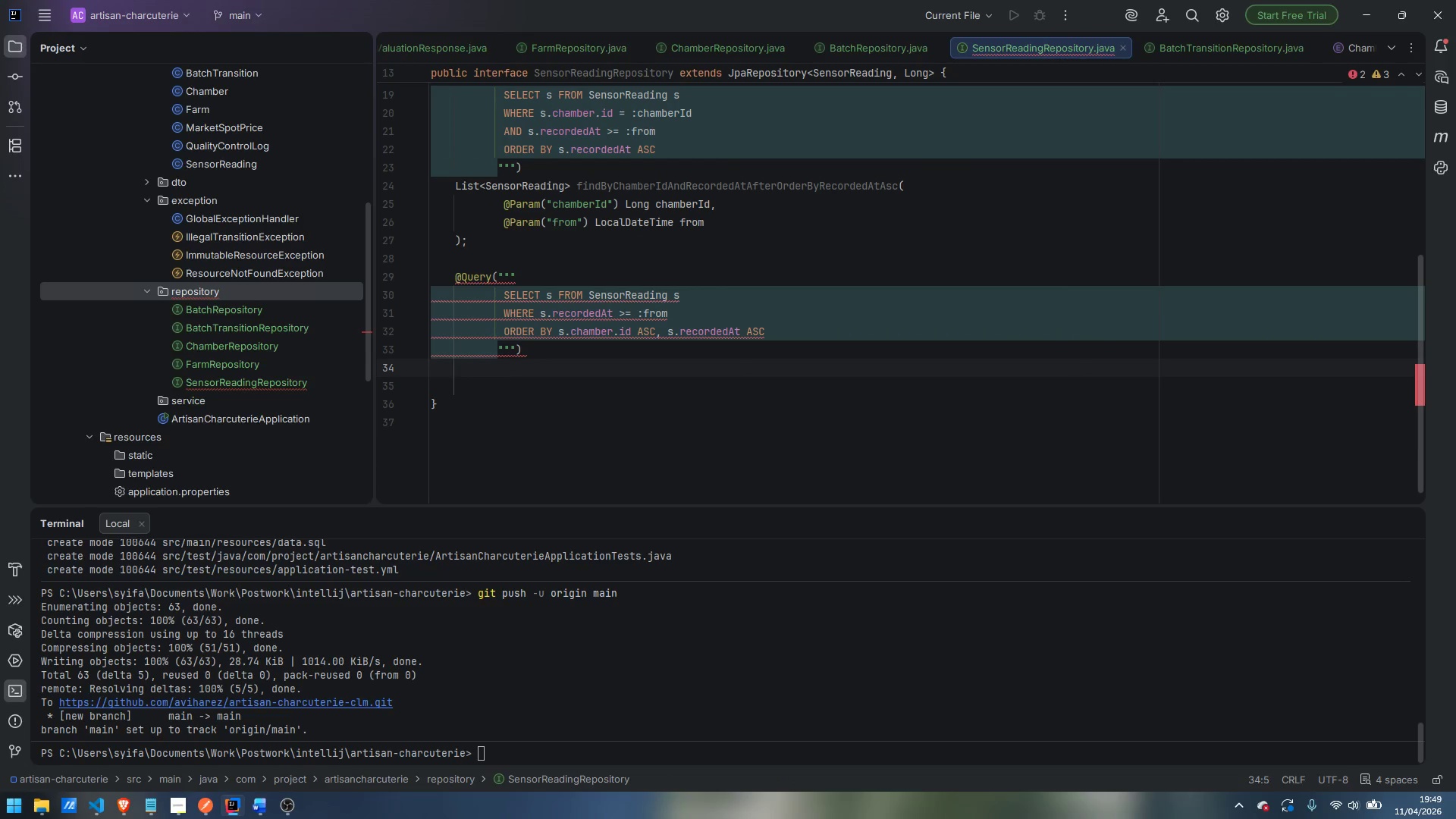 
type(List<)
 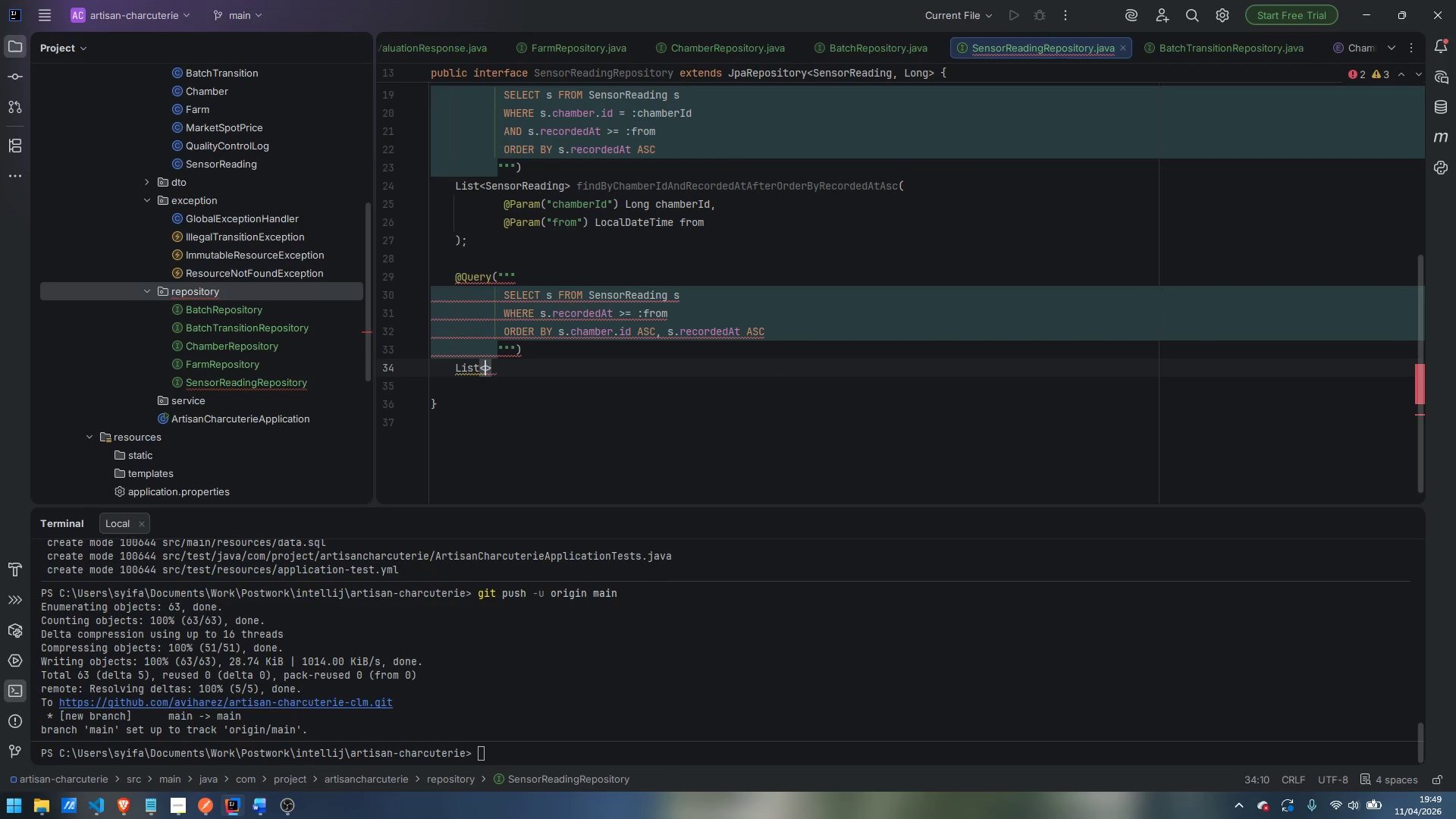 
type(SensorReading)
 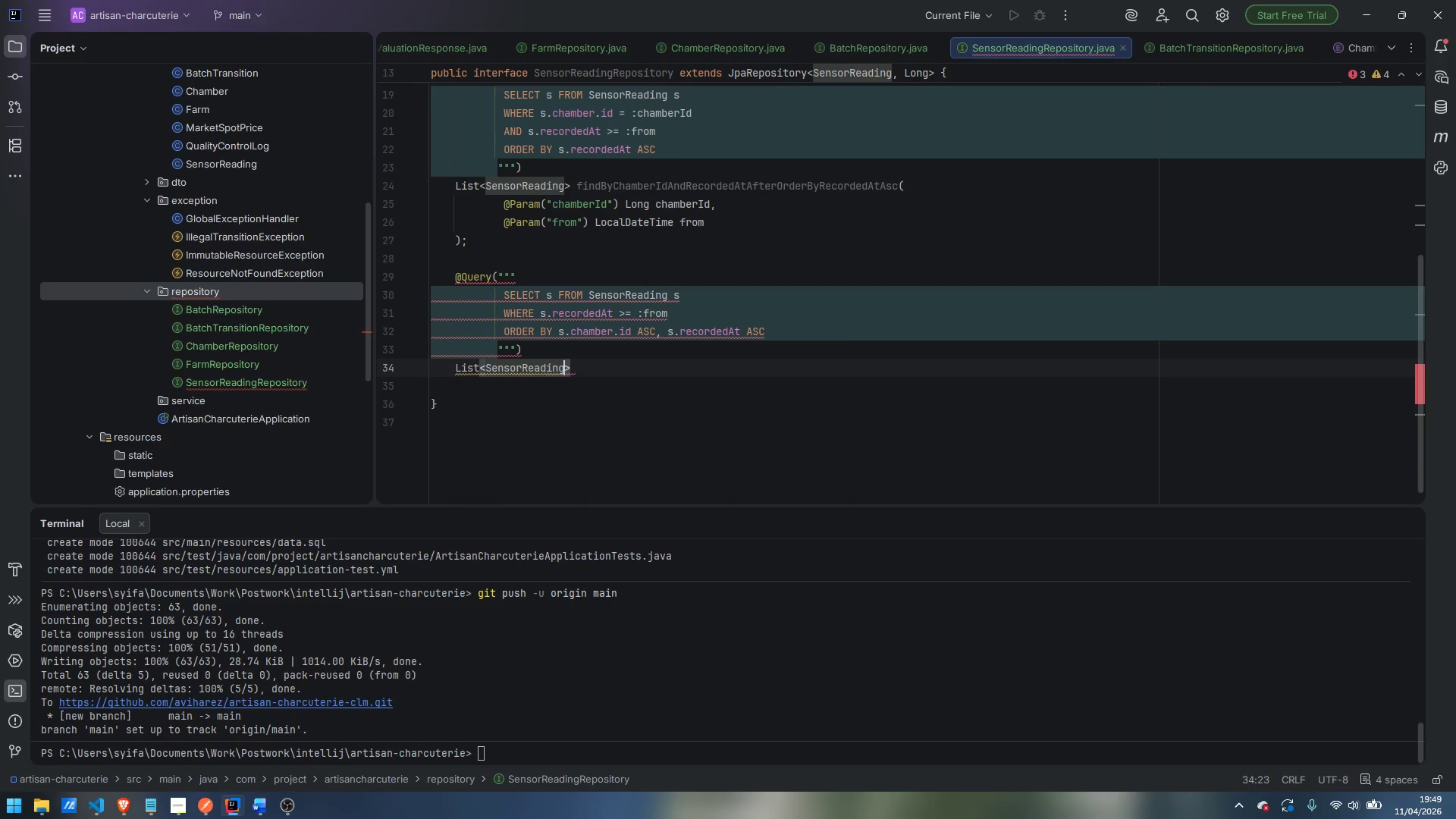 
key(Enter)
 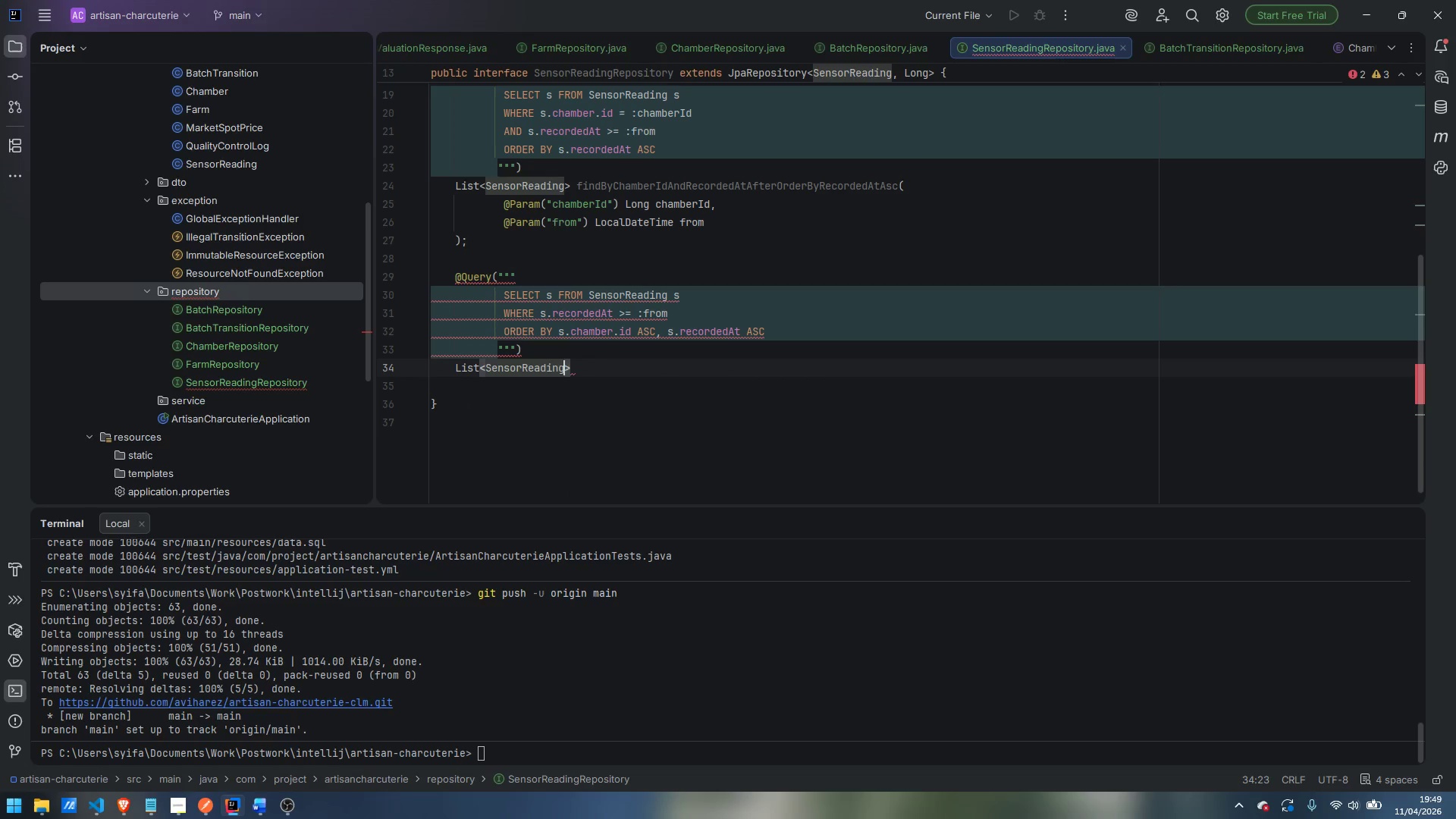 
key(ArrowRight)
 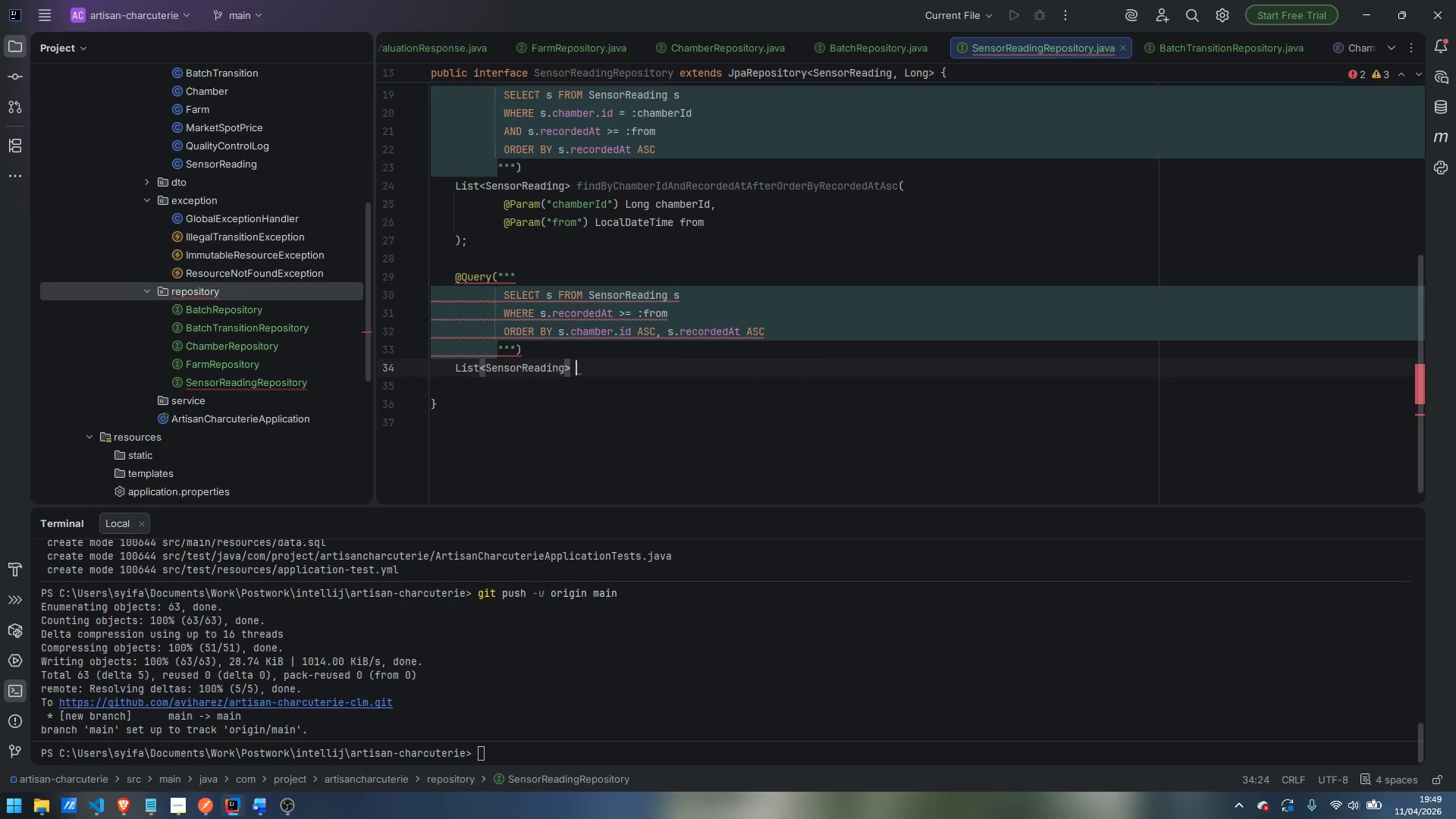 
type( findAllSic()
key(Backspace)
key(Backspace)
type(nce(@Param)
 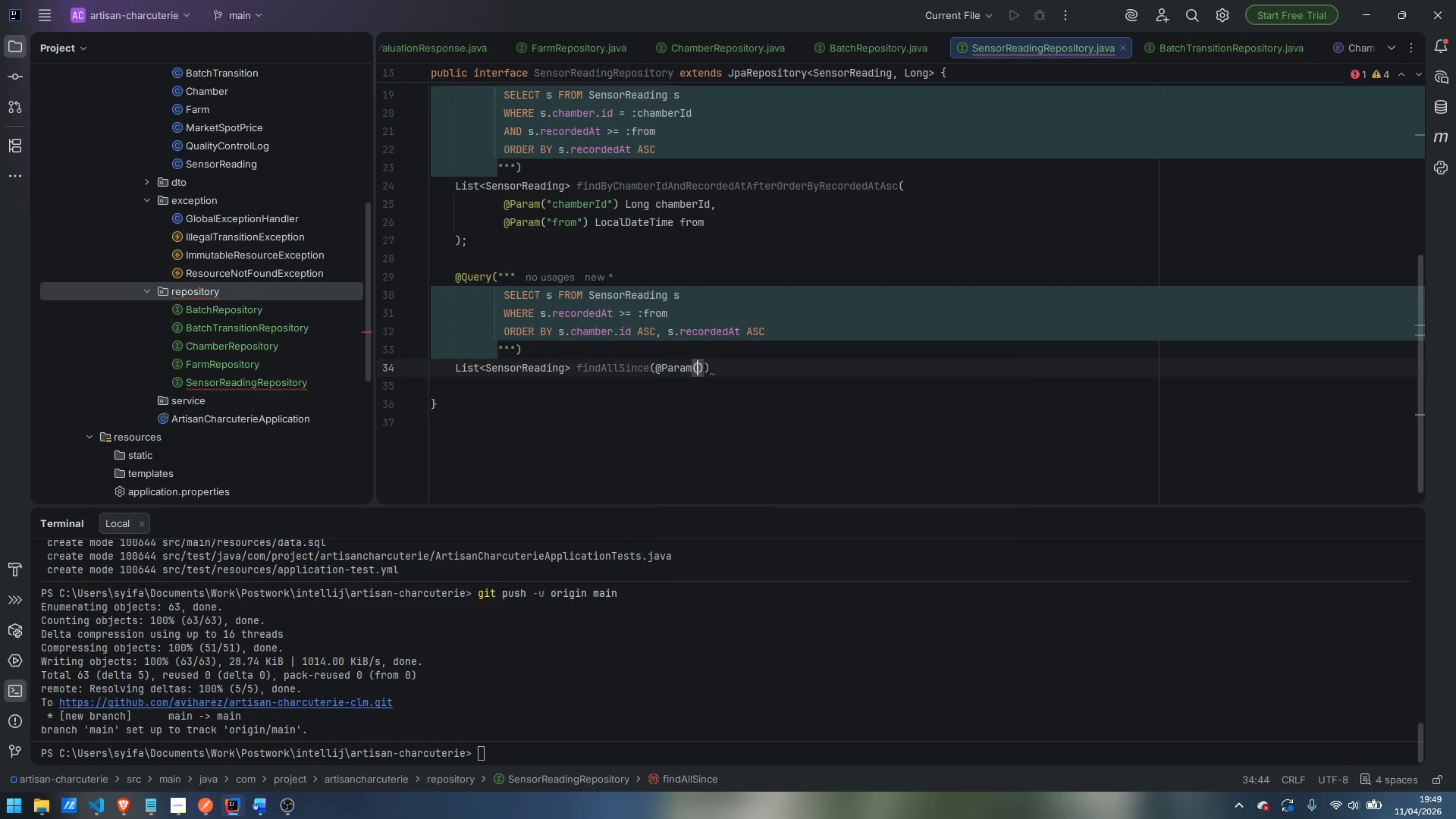 
 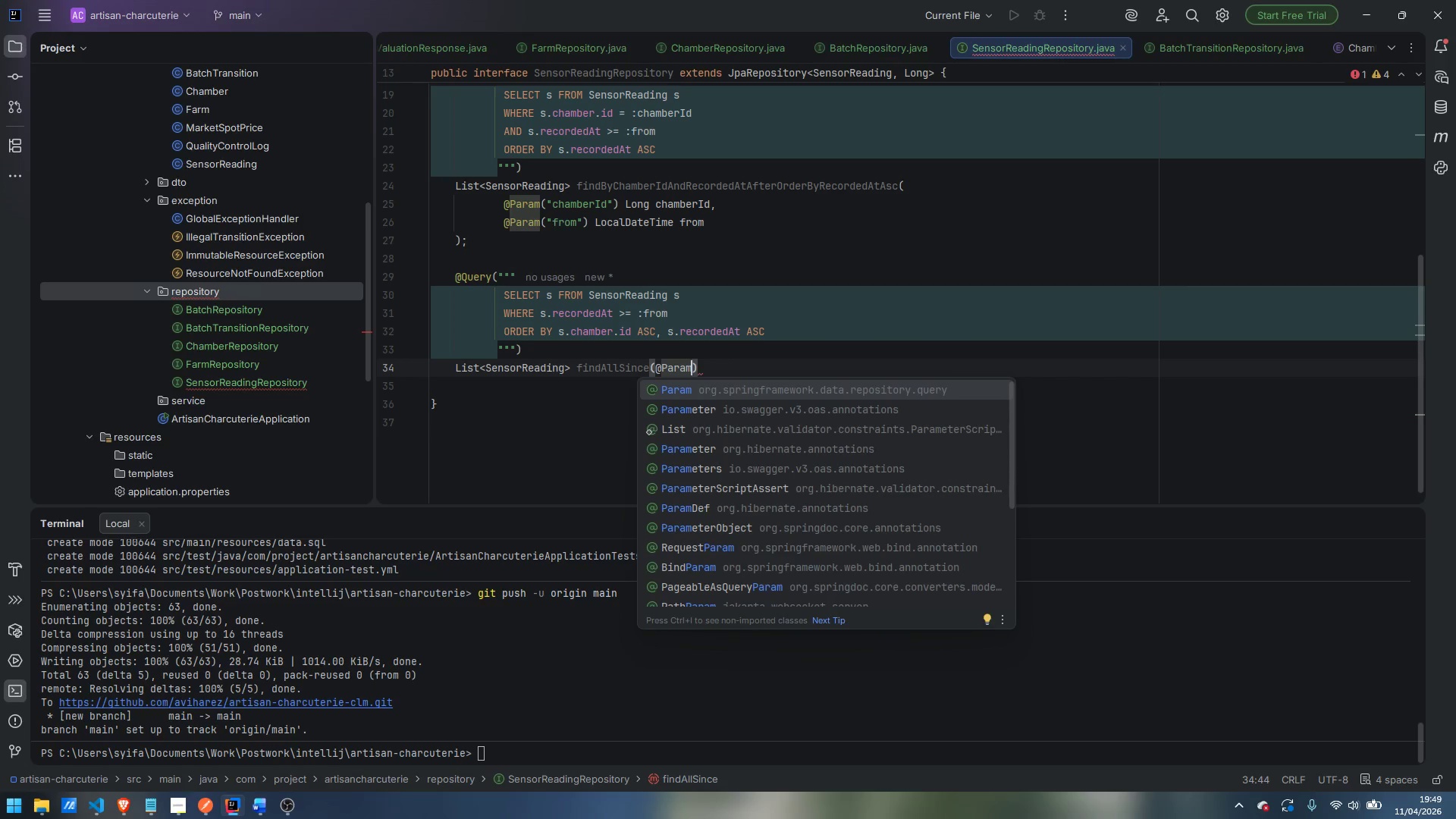 
key(Enter)
 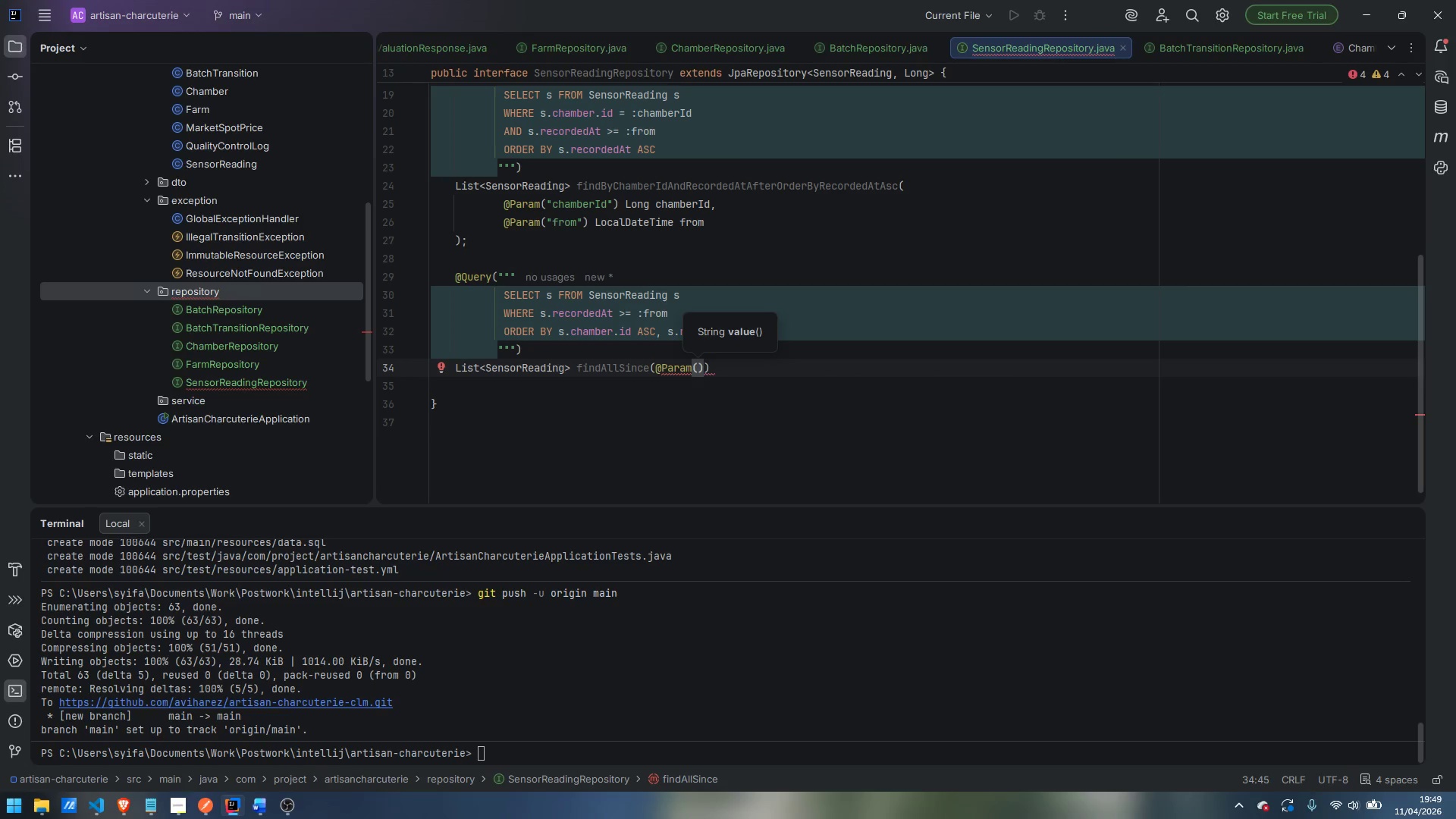 
type("from)
 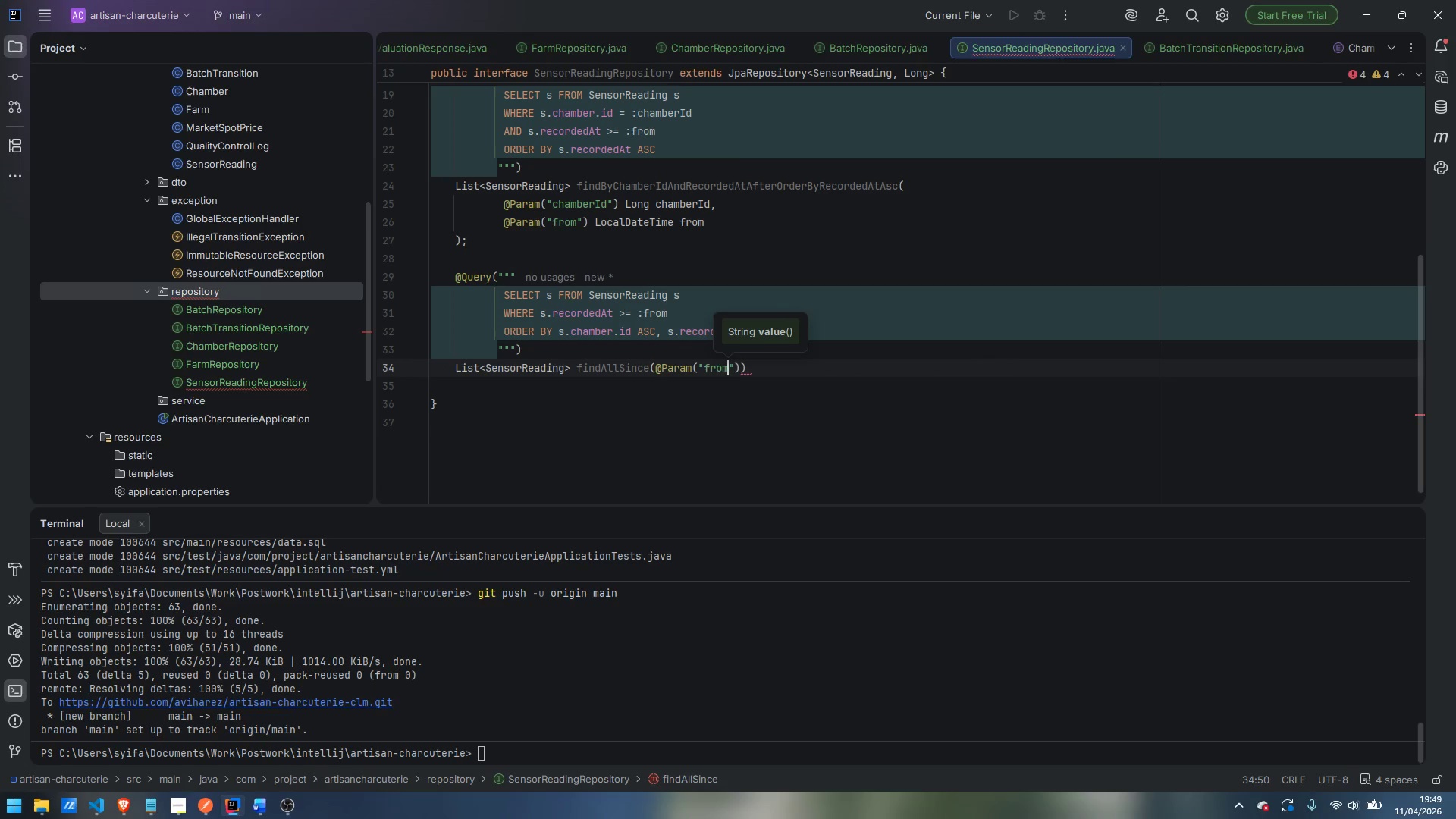 
key(ArrowRight)
 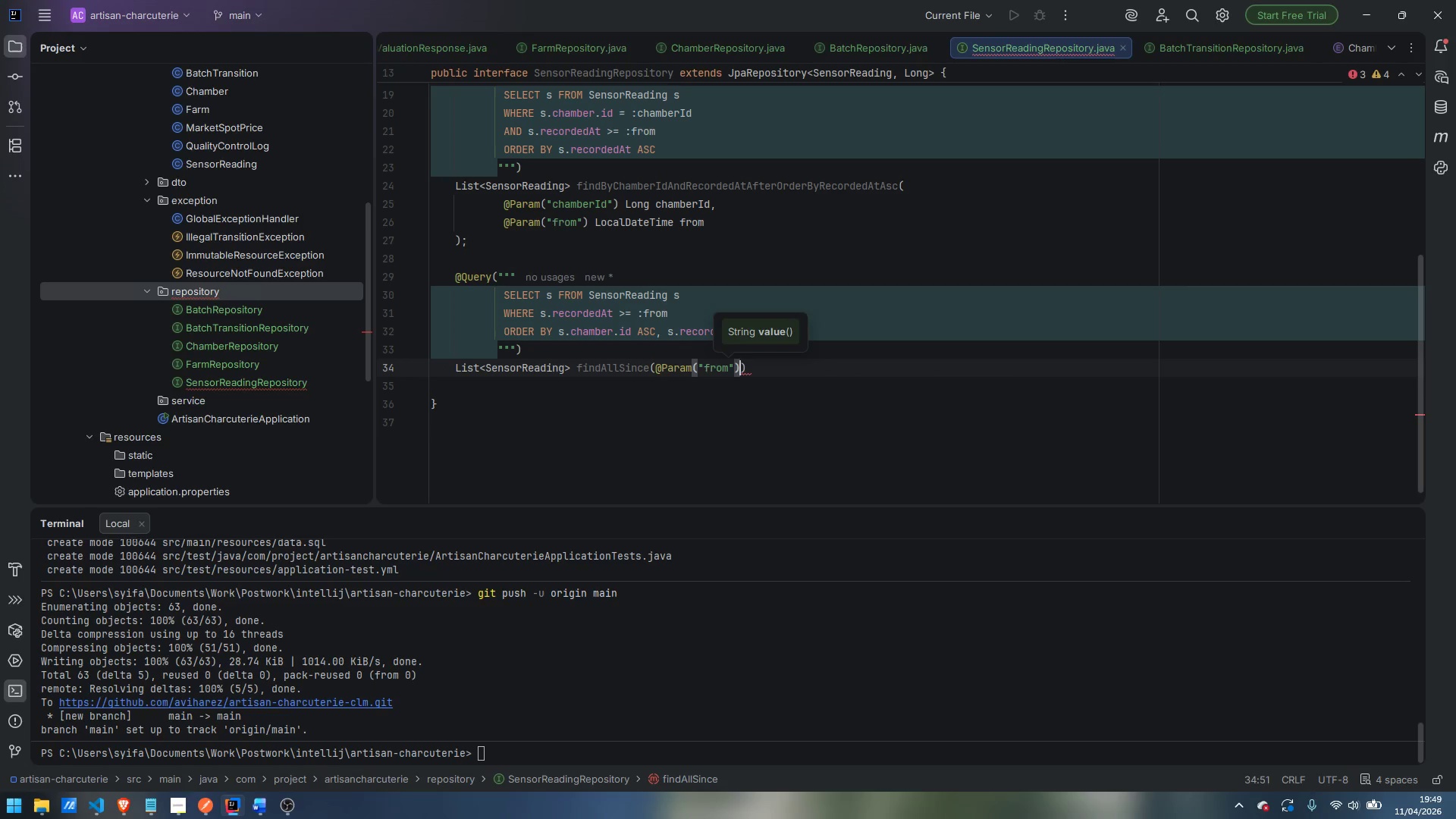 
key(ArrowRight)
 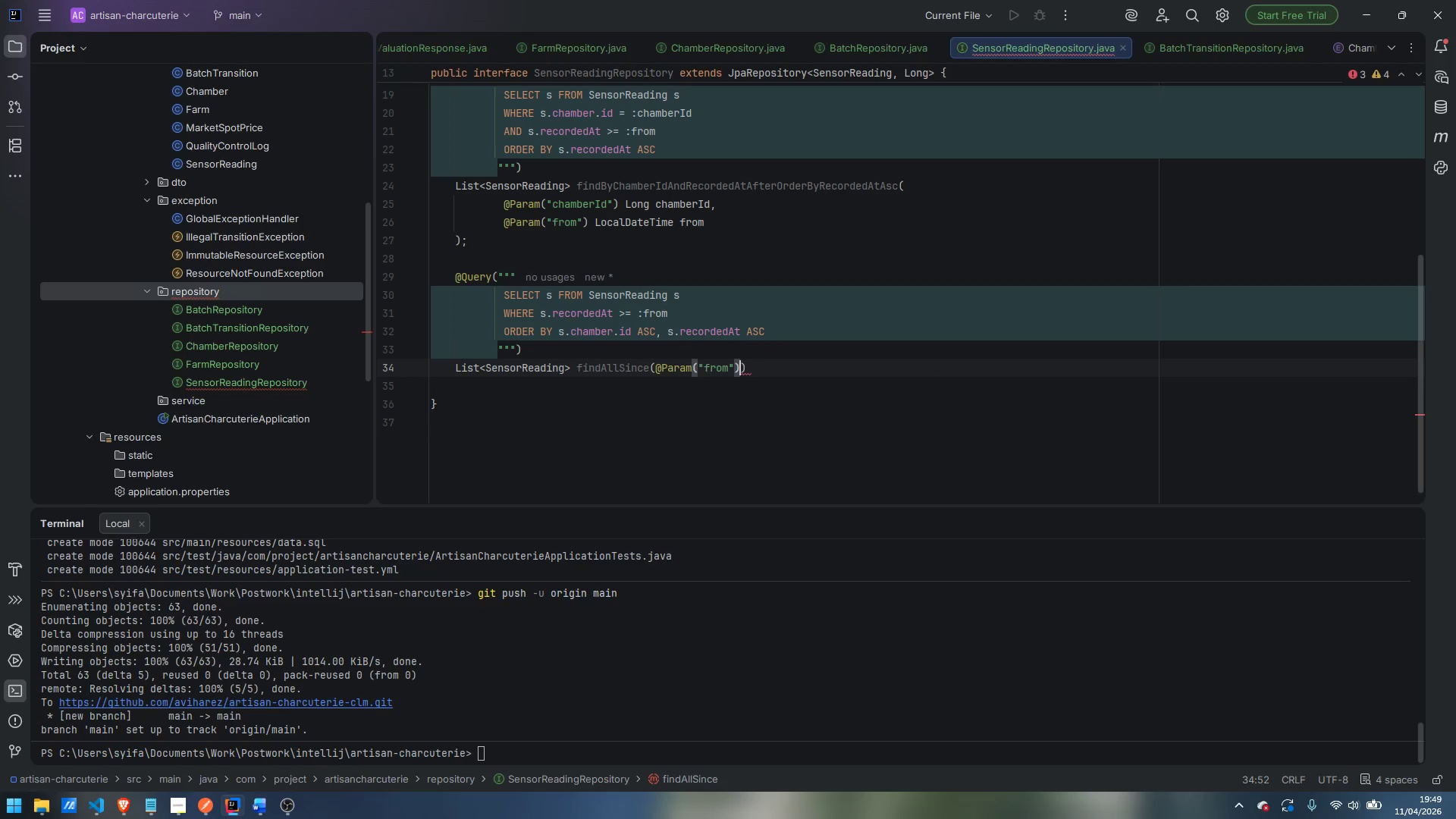 
type( LocalDateTime)
 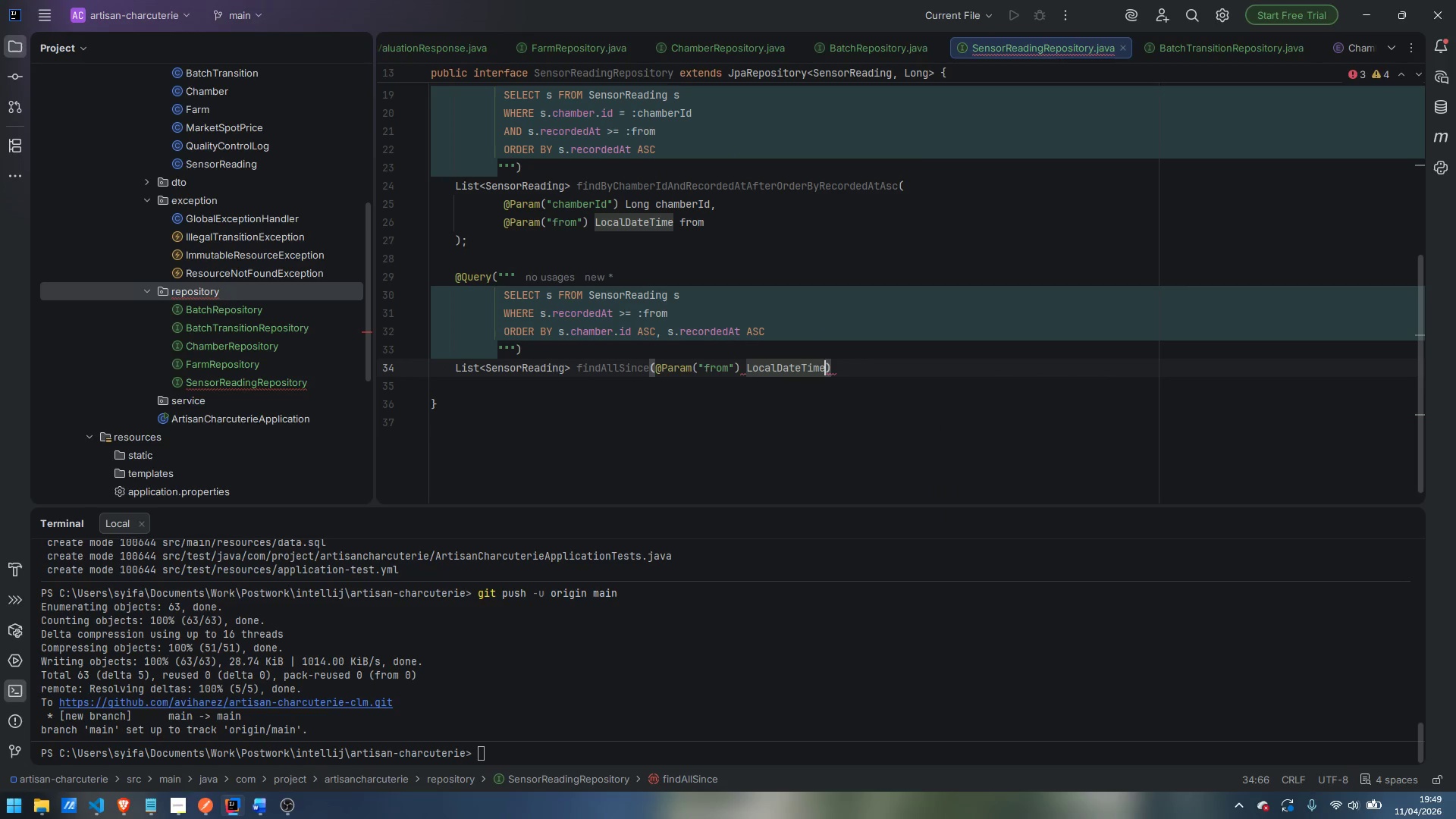 
 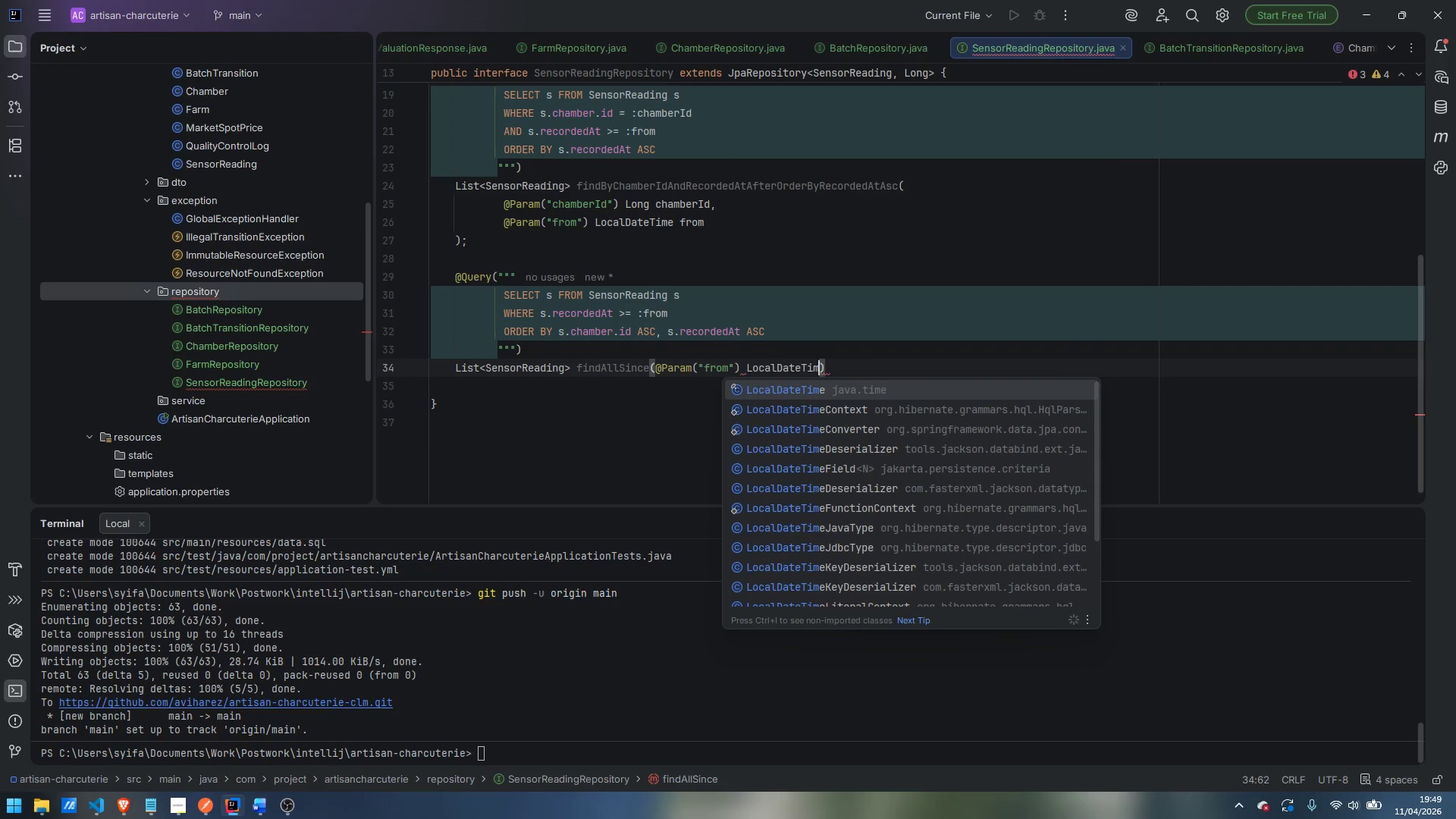 
key(Enter)
 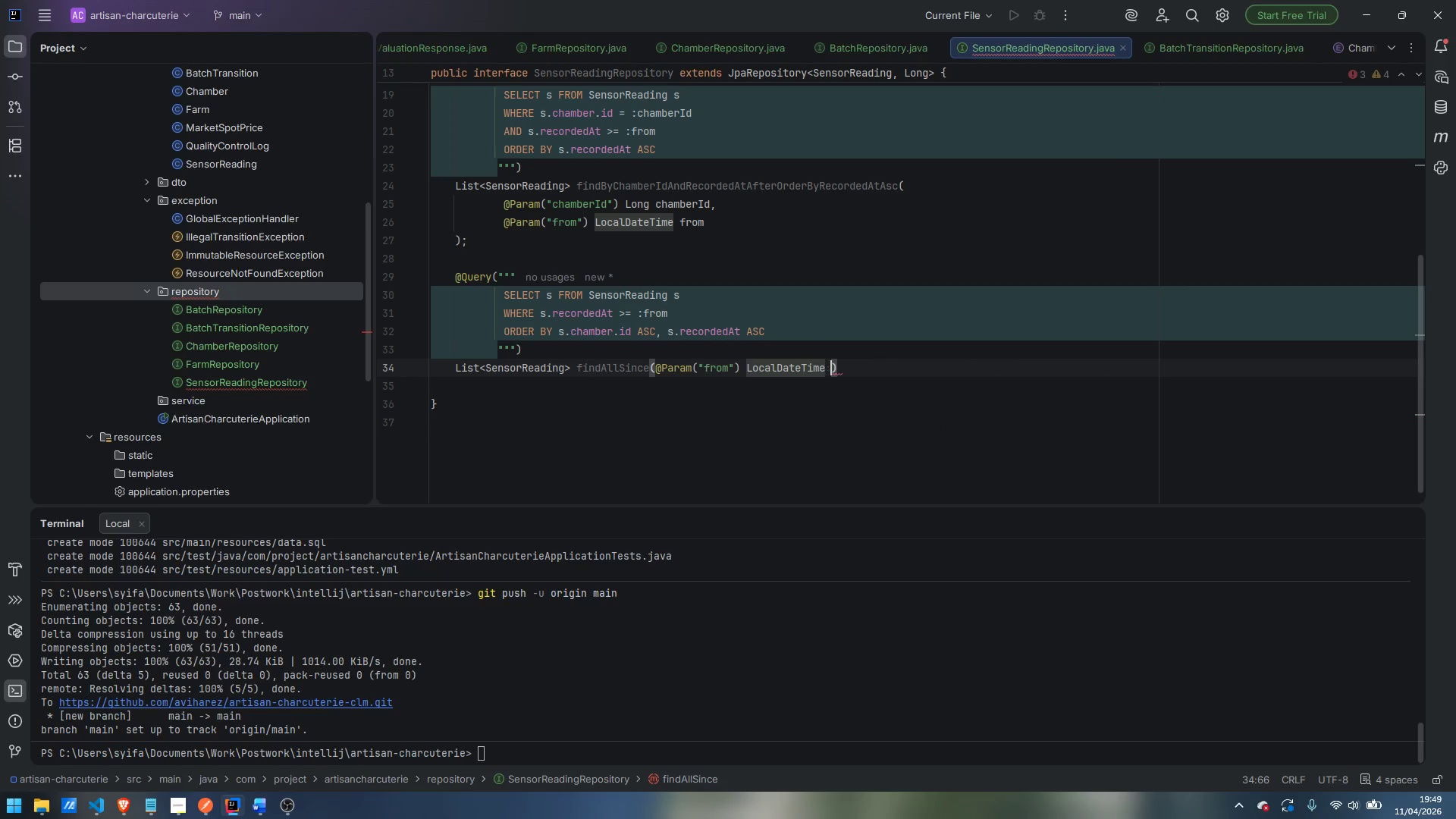 
type( from;)
key(Backspace)
 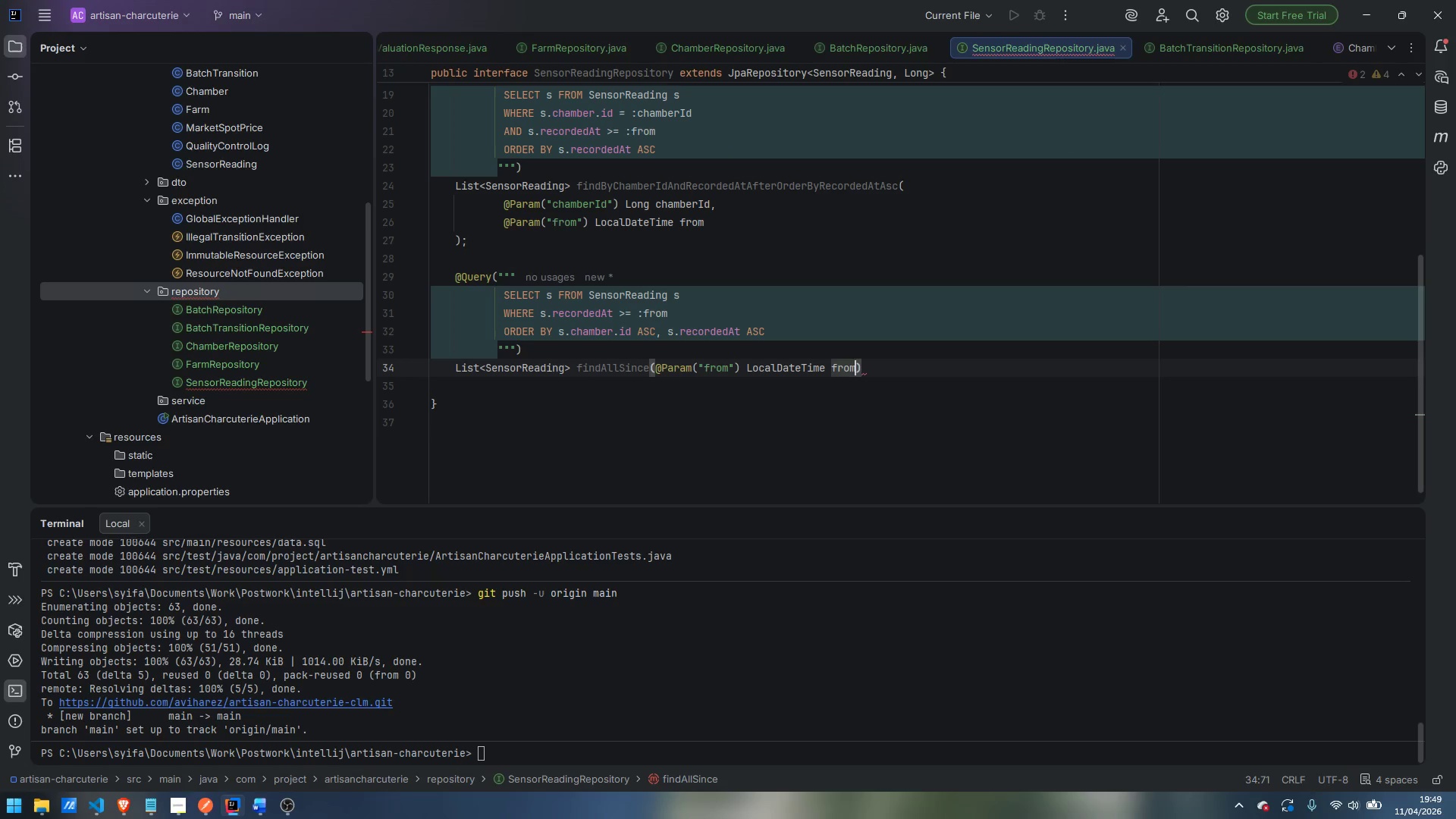 
key(ArrowRight)
 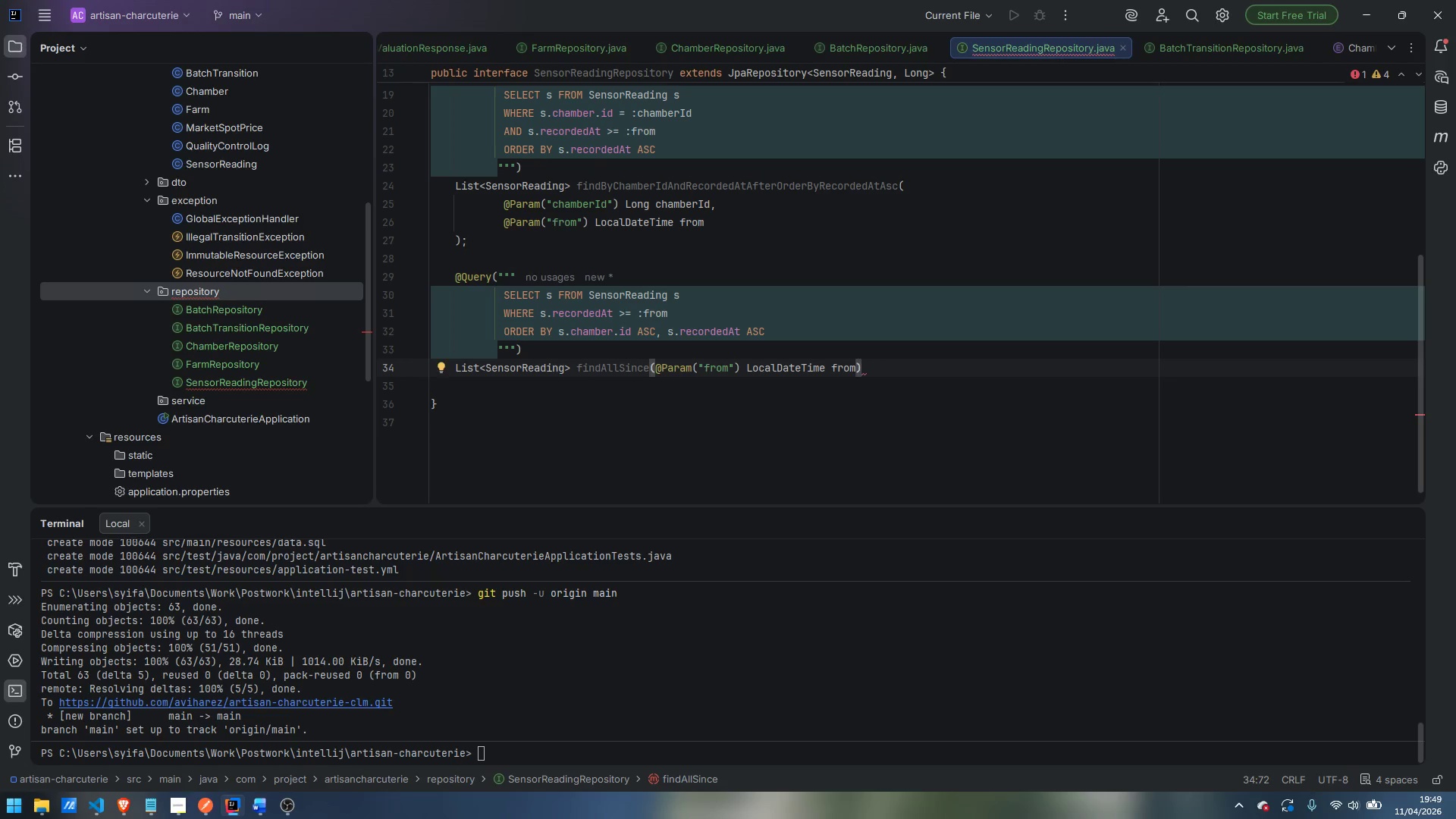 
key(Semicolon)
 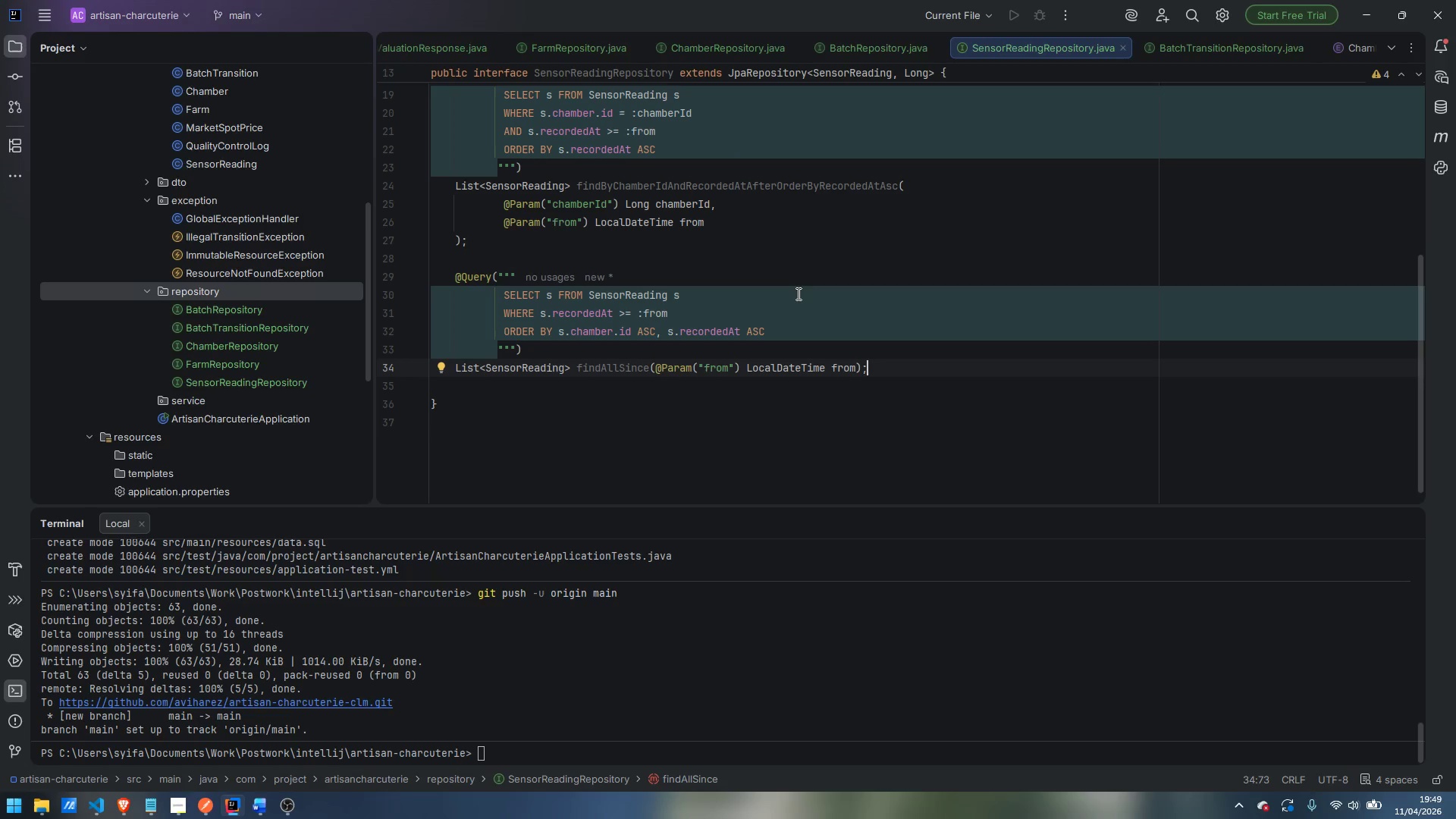 
scroll: coordinate [593, 315], scroll_direction: up, amount: 3.0
 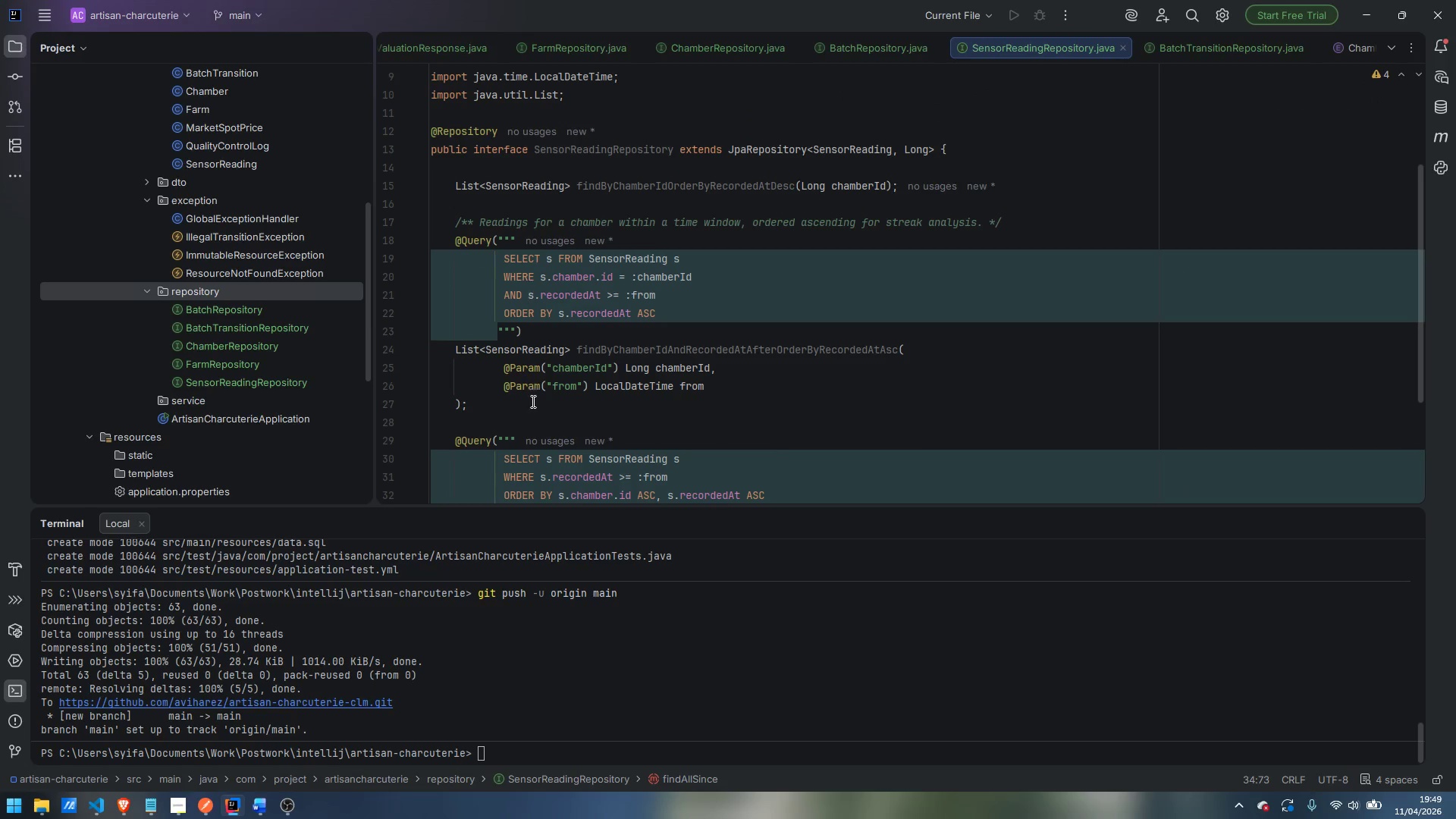 
left_click([488, 419])
 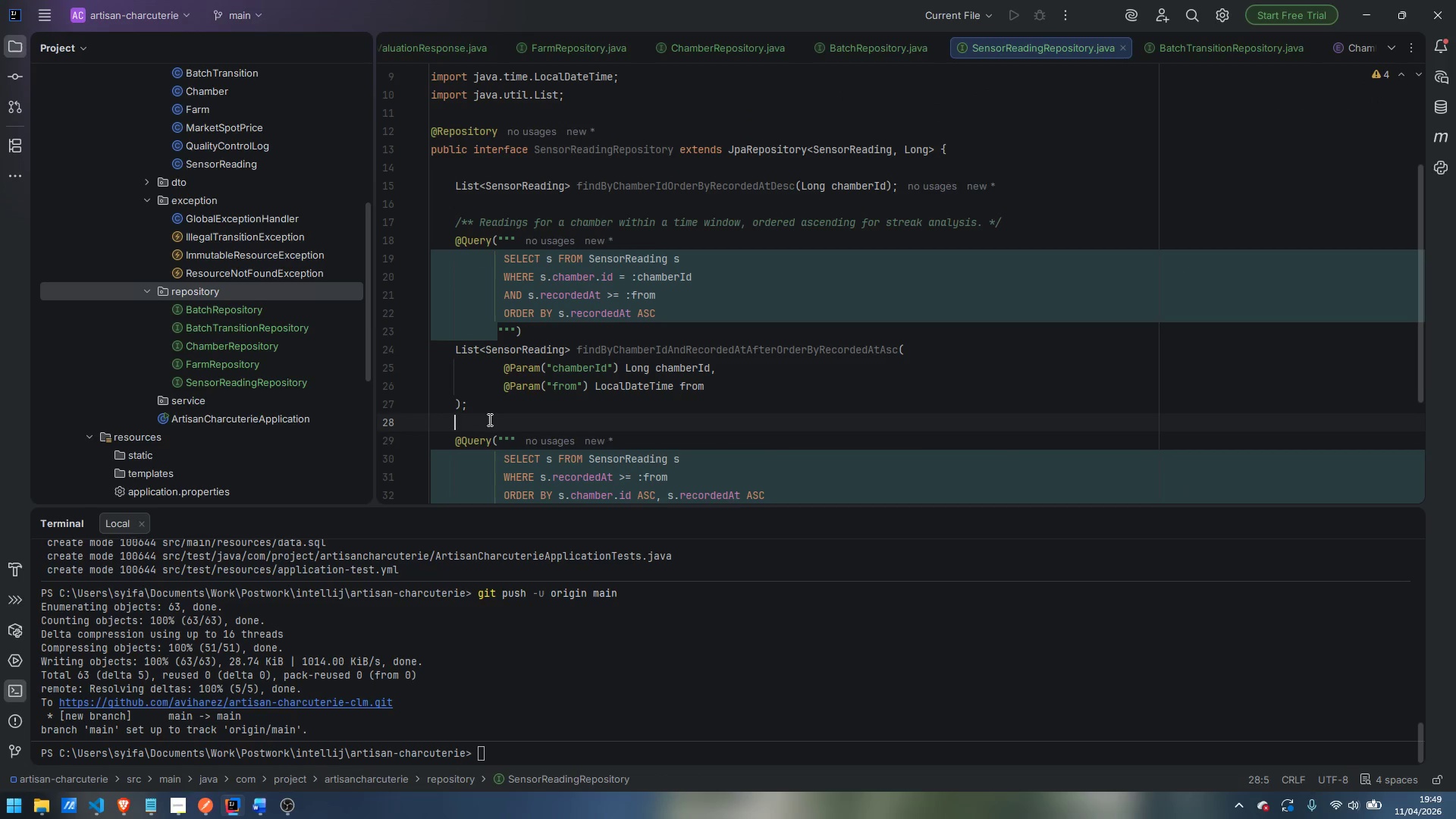 
key(Enter)
 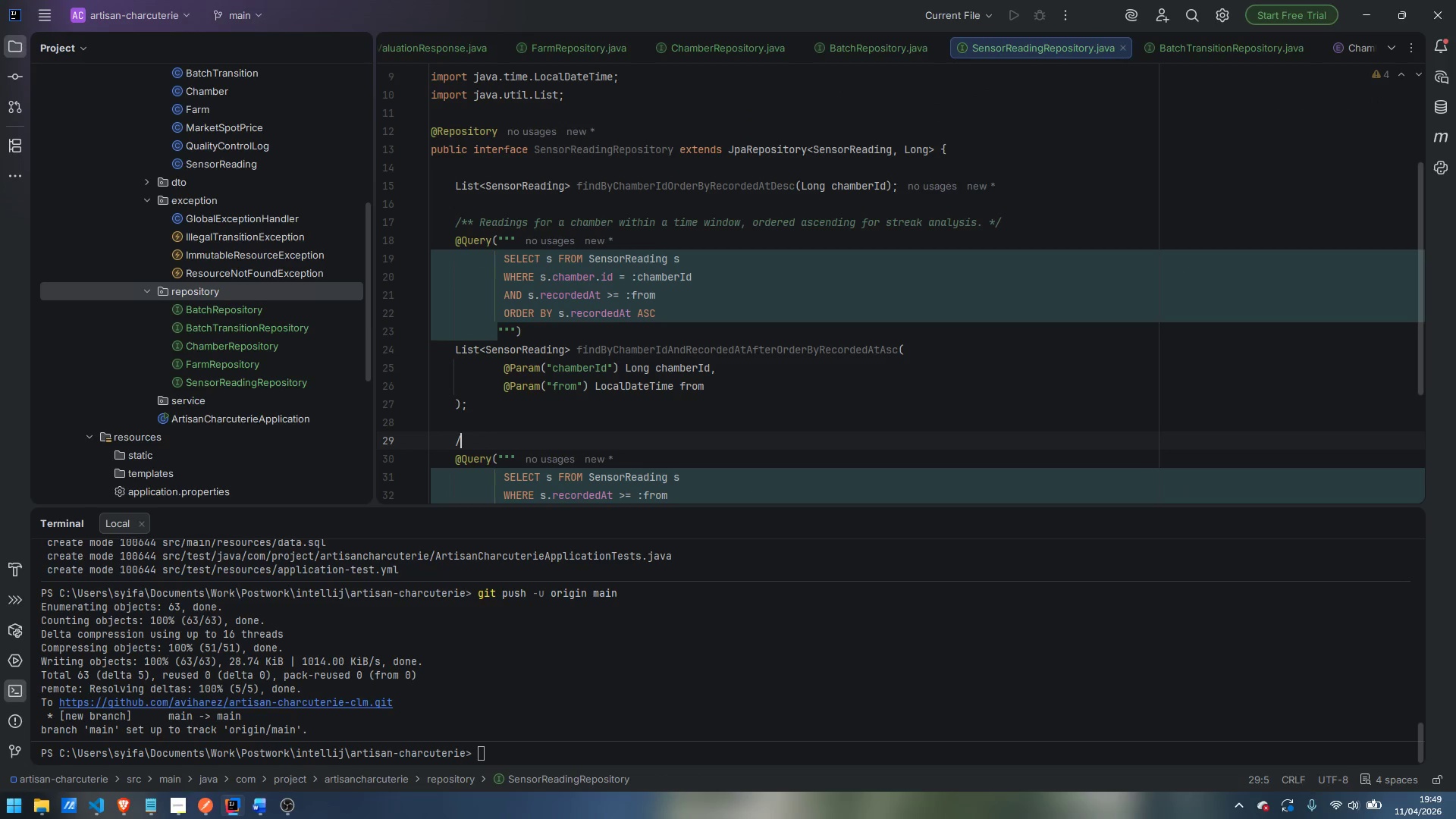 
type(/** Allr)
key(Backspace)
type( reading )
 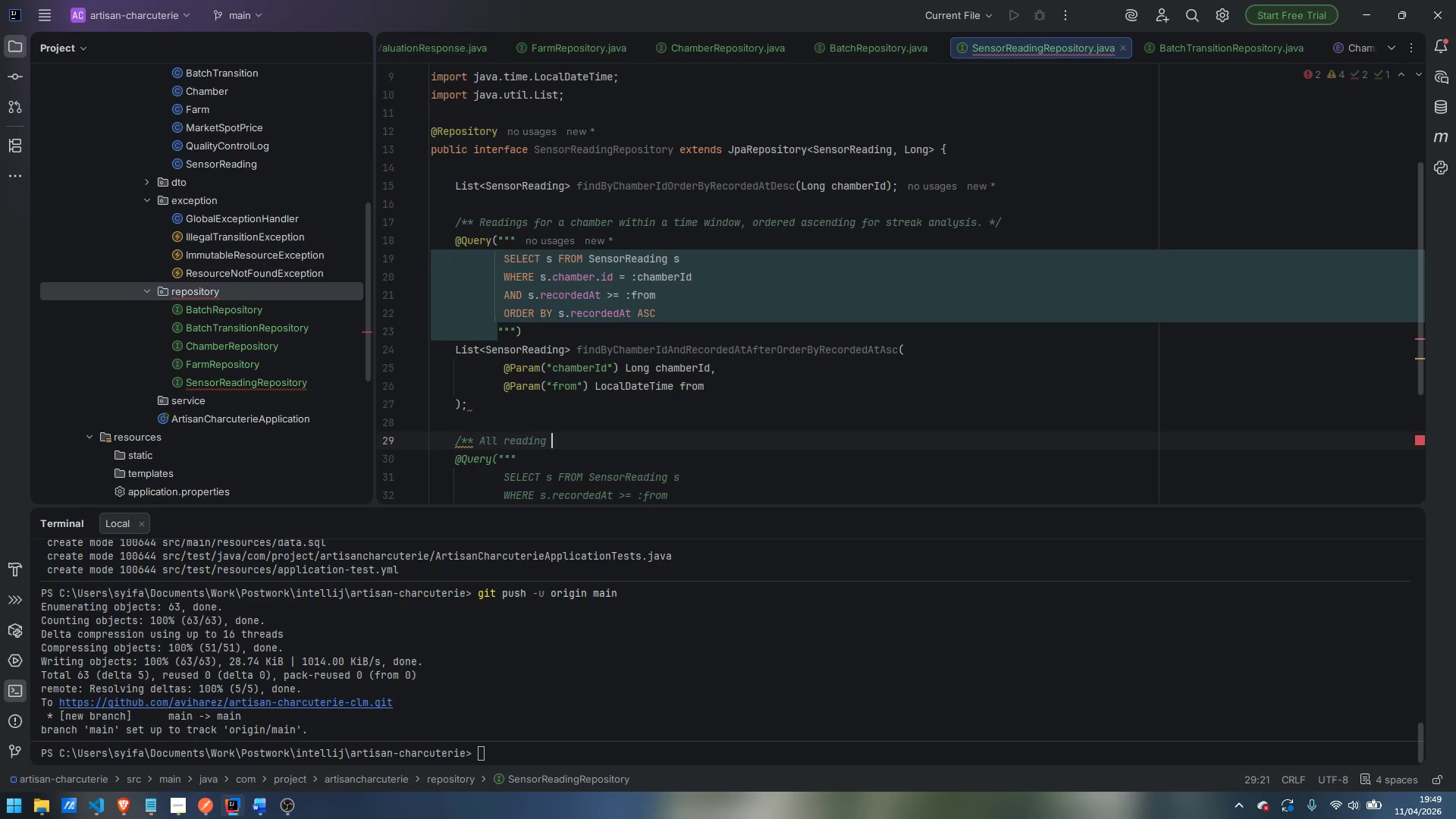 
wait(10.09)
 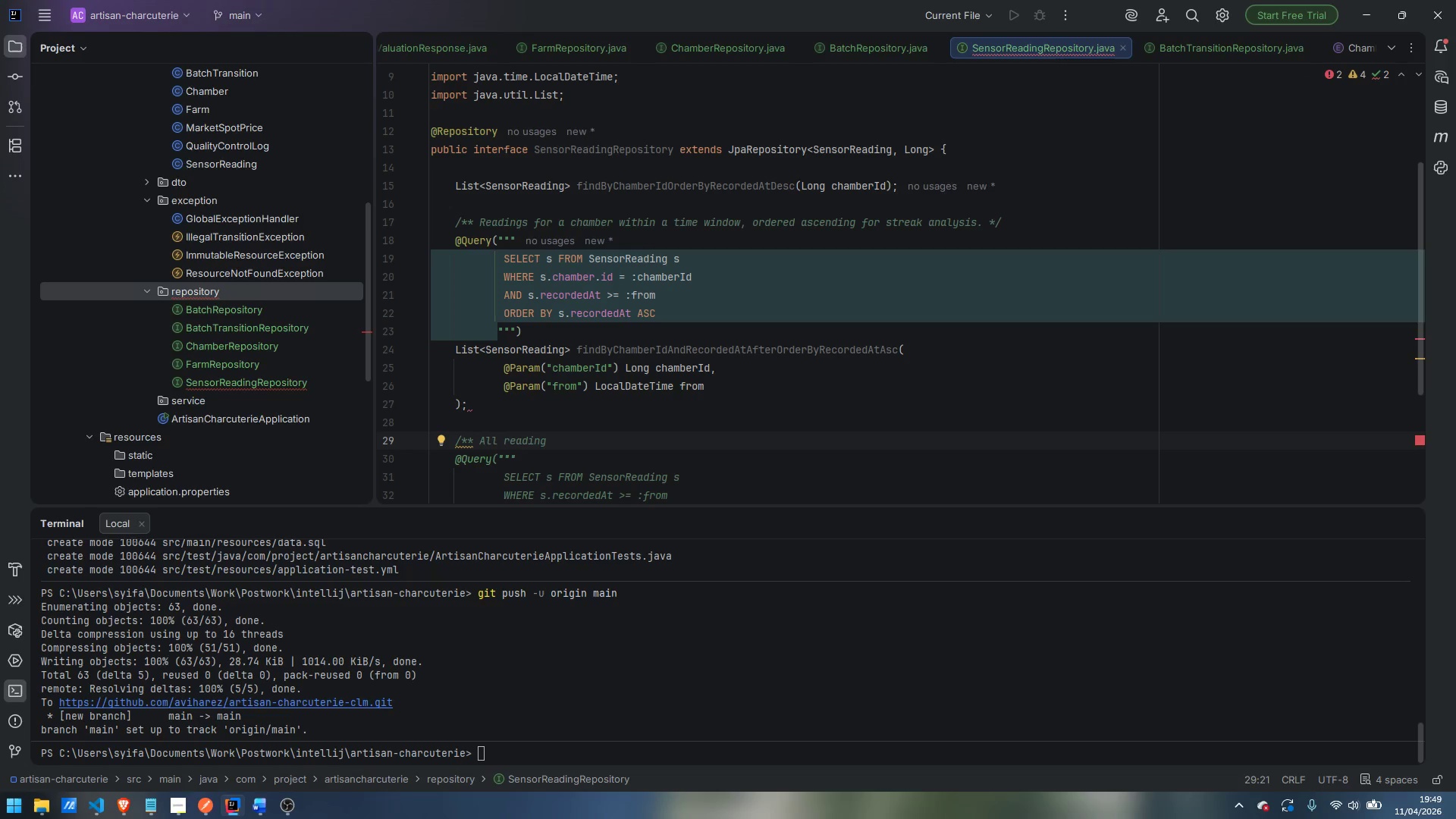 
key(Backspace)
type(s across all chambers from a given point in timm)
key(Backspace)
type(e (for bulk srtess)
 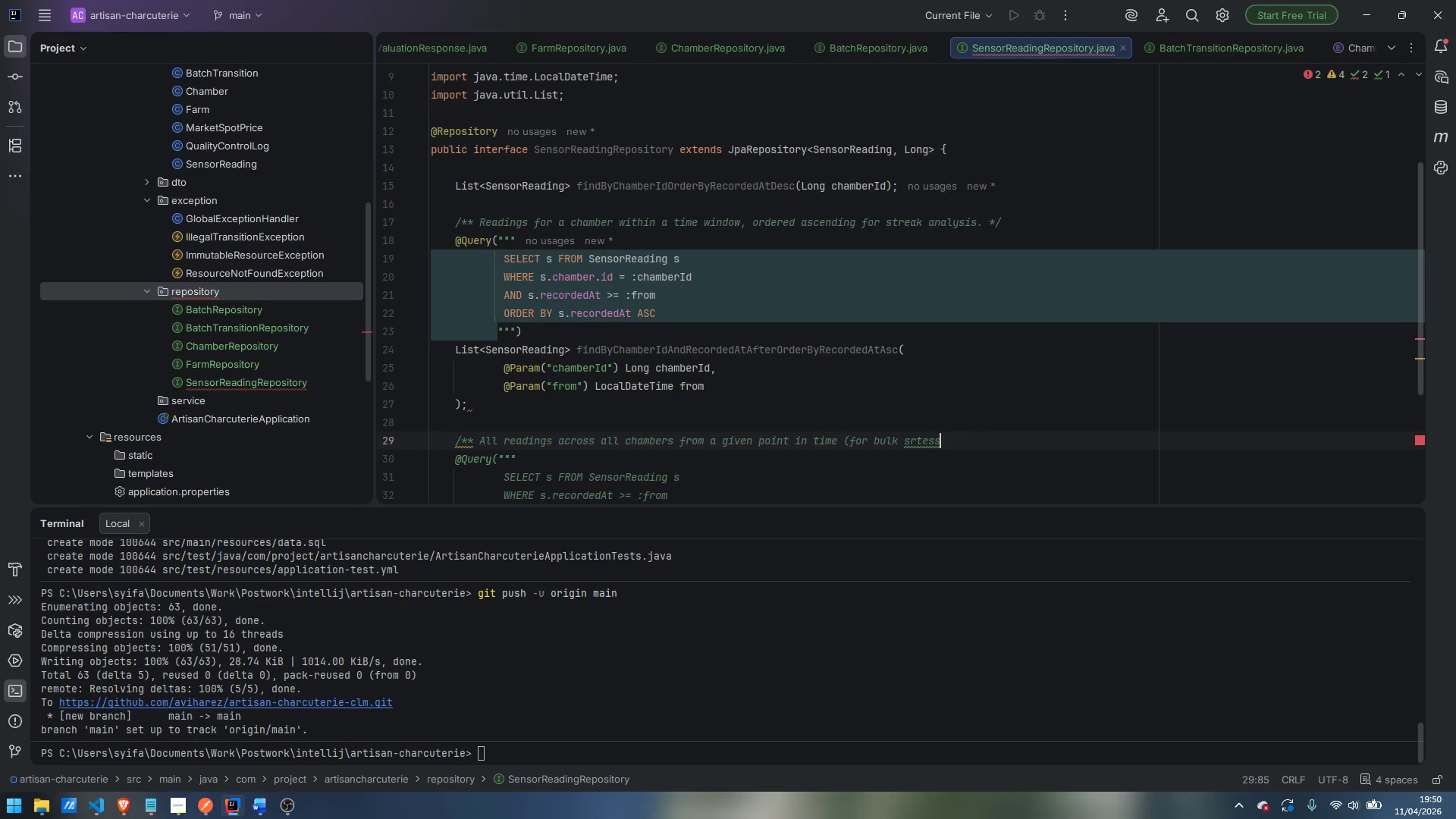 
key(Control+ControlLeft)
 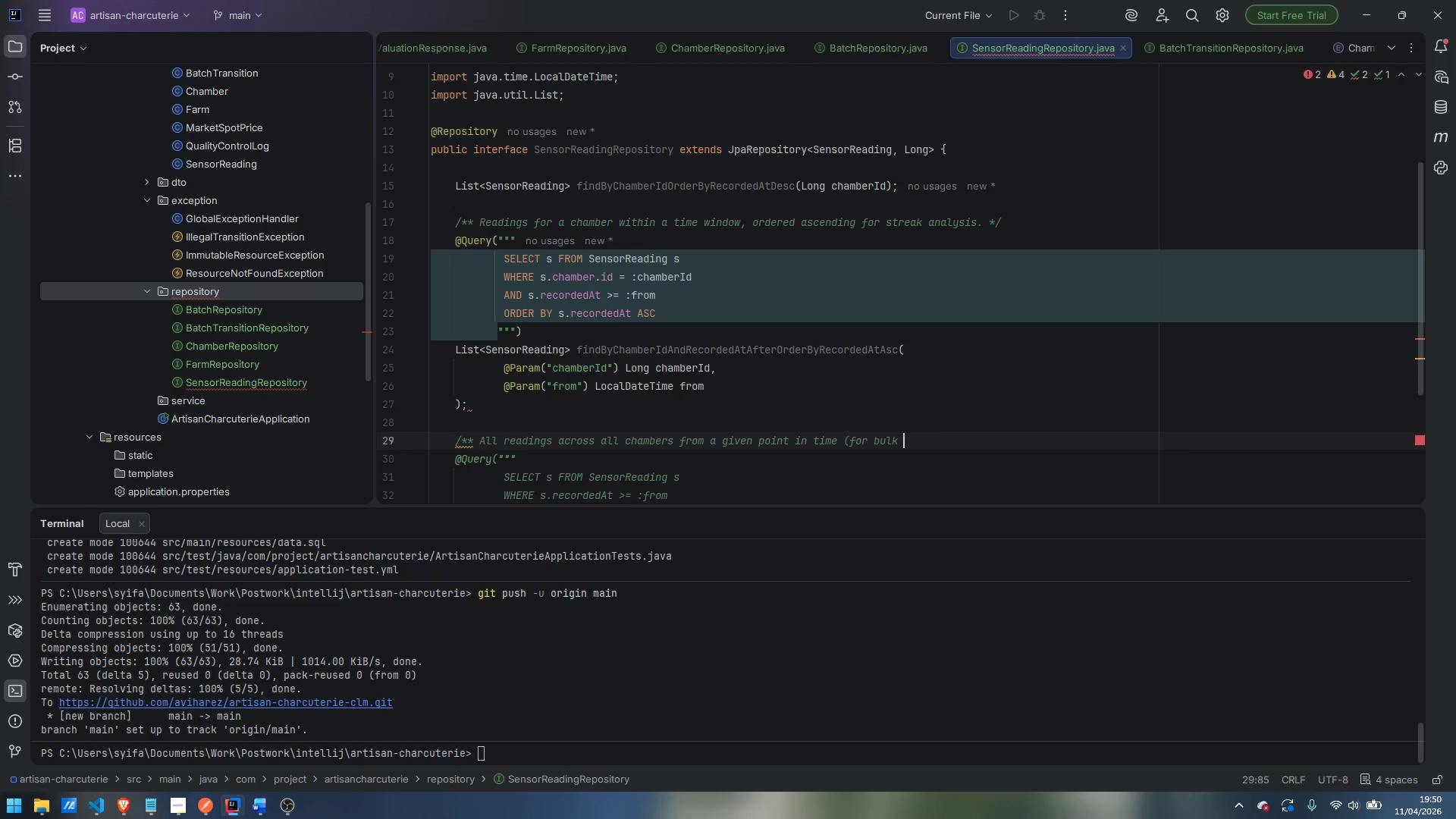 
key(Control+Backspace)
 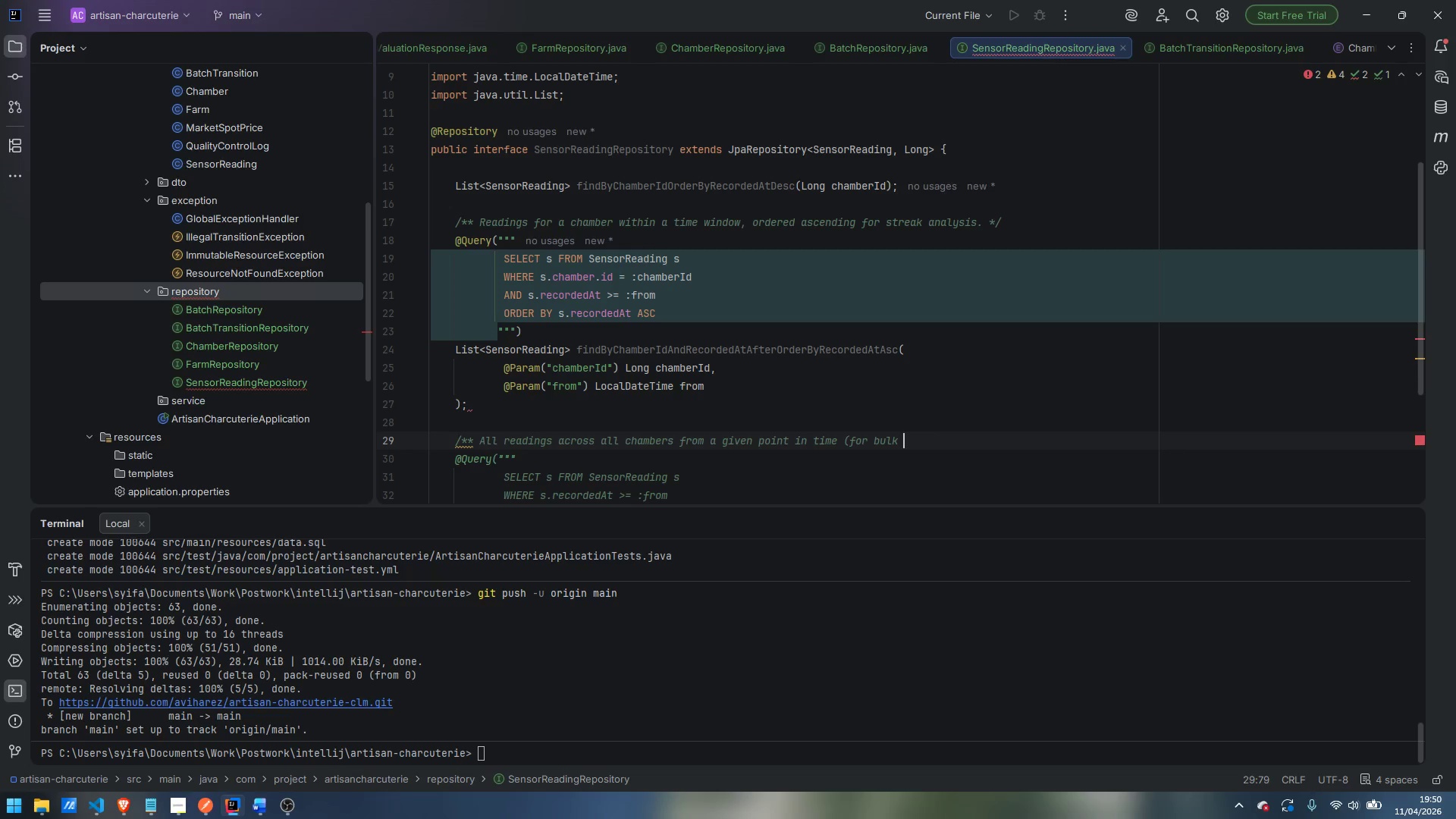 
type(stress )
 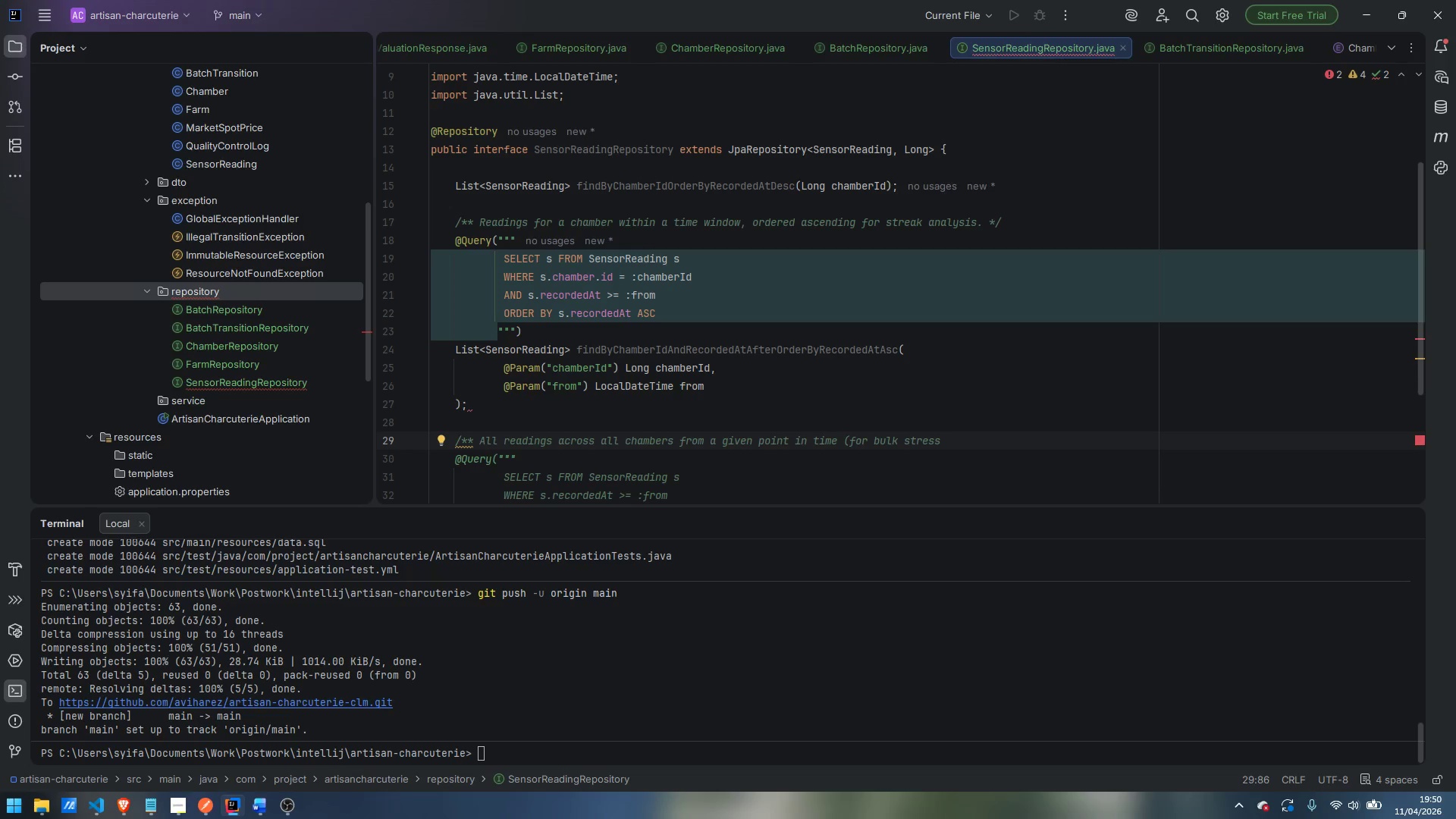 
wait(12.16)
 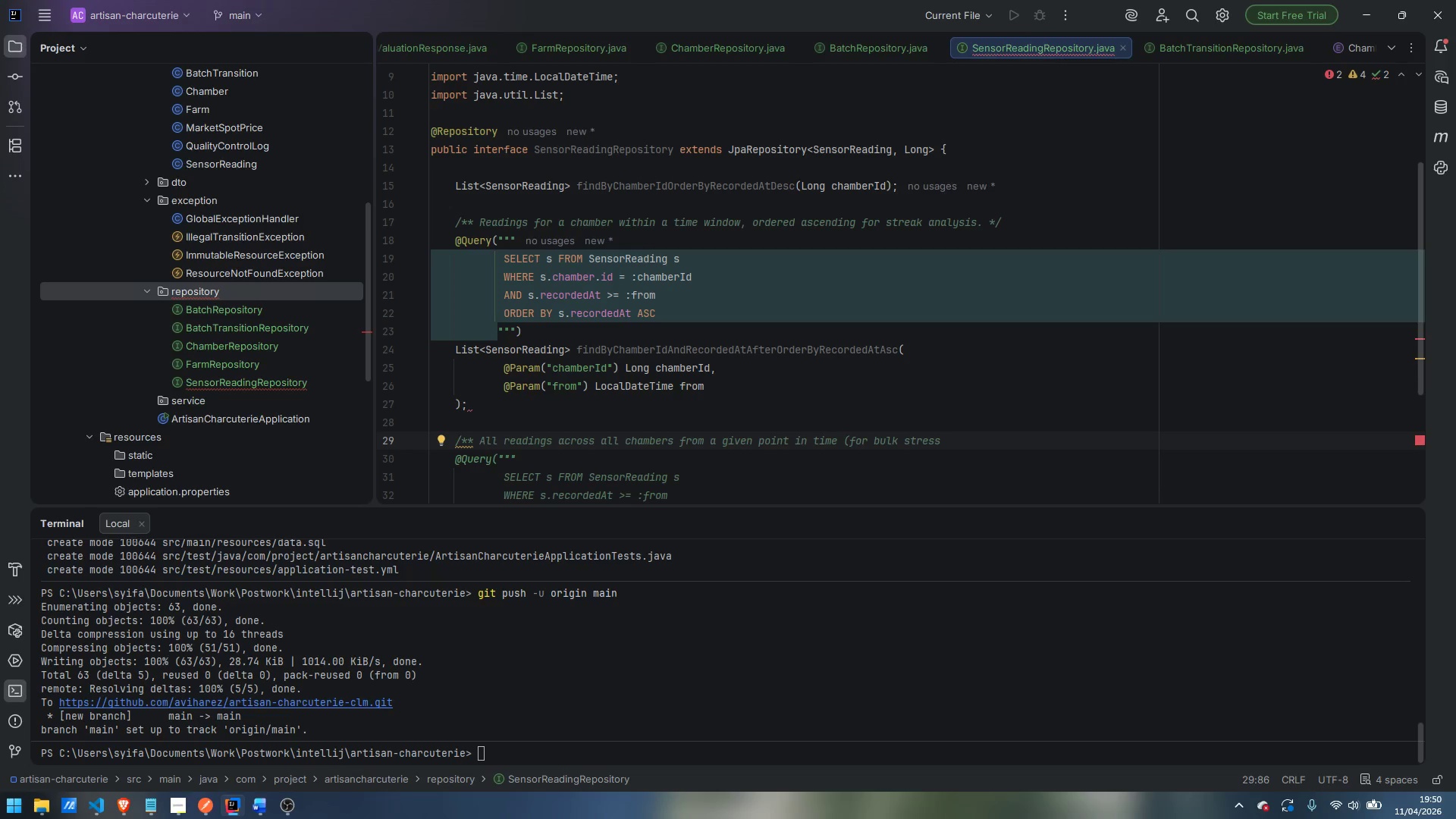 
type(scan). */)
 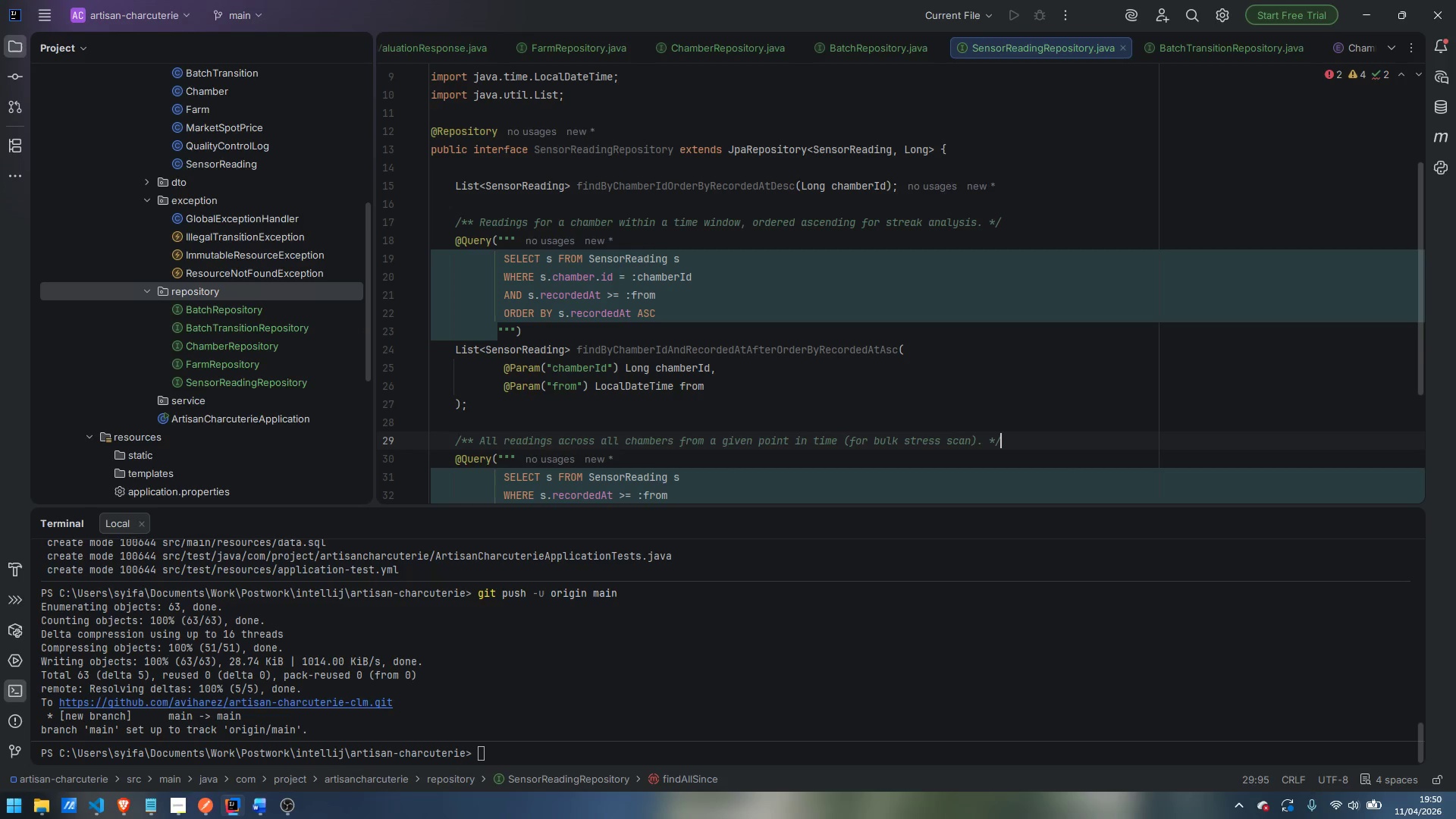 
scroll: coordinate [831, 431], scroll_direction: down, amount: 3.0
 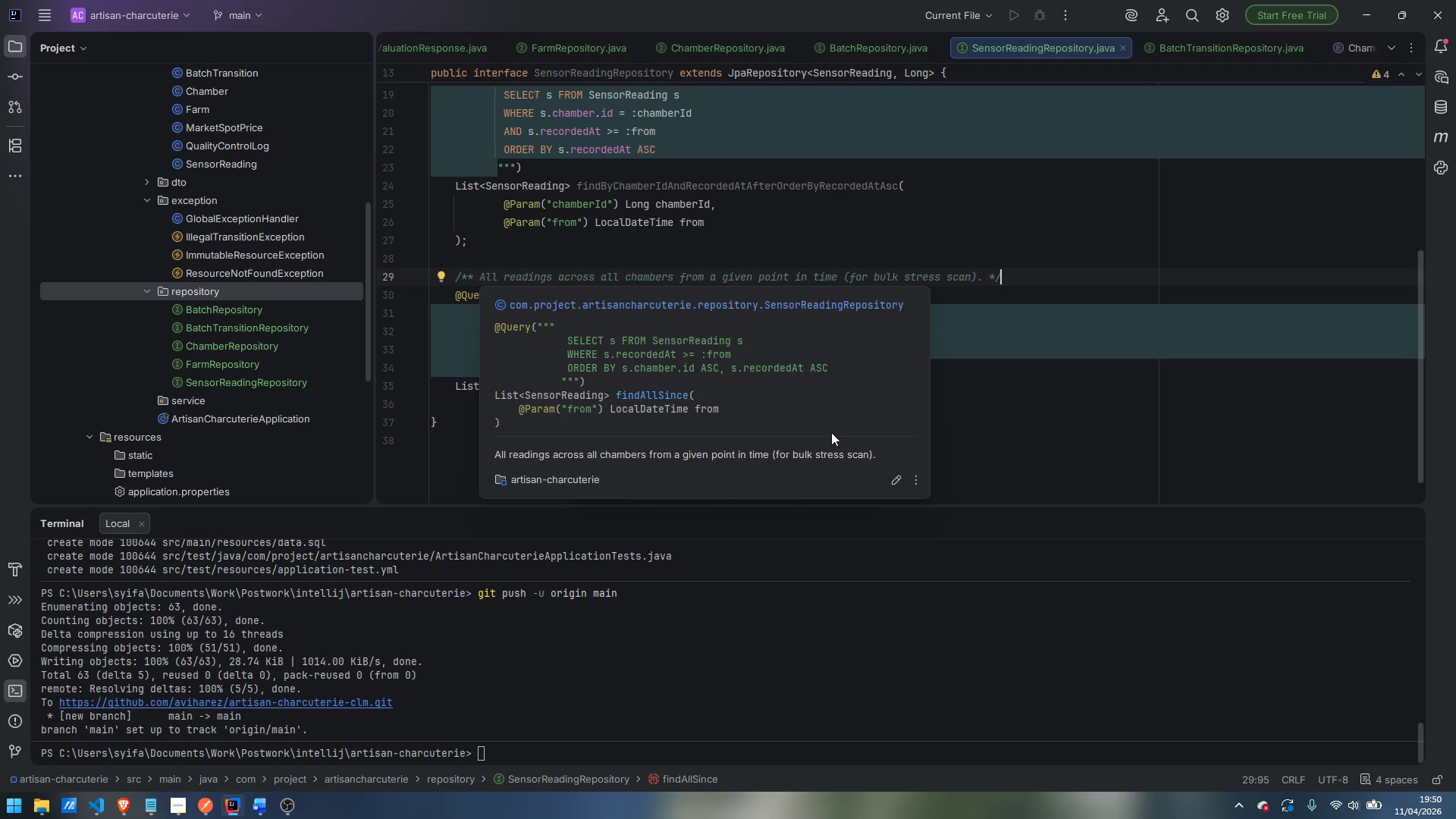 
wait(7.76)
 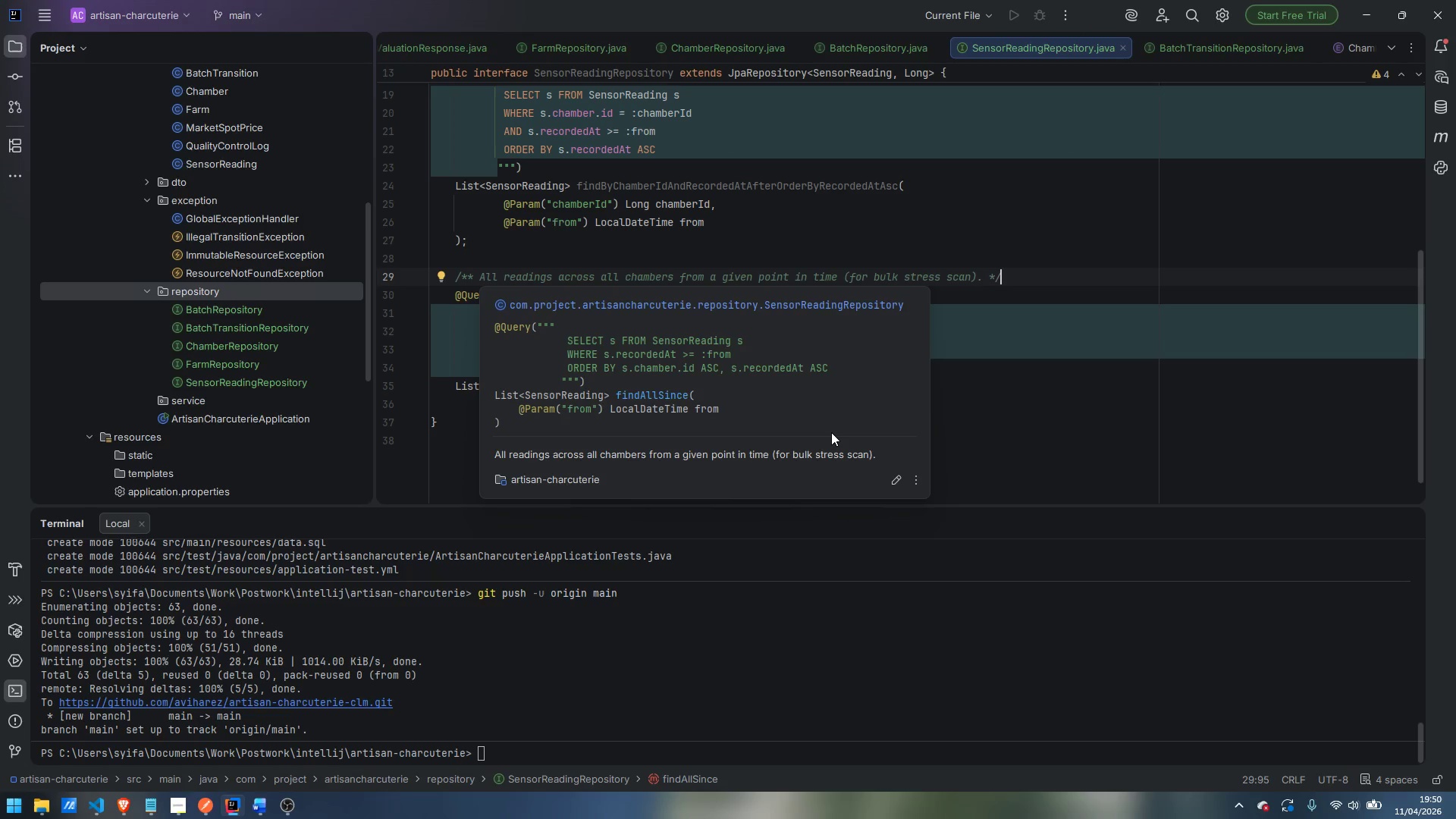 
right_click([196, 293])
 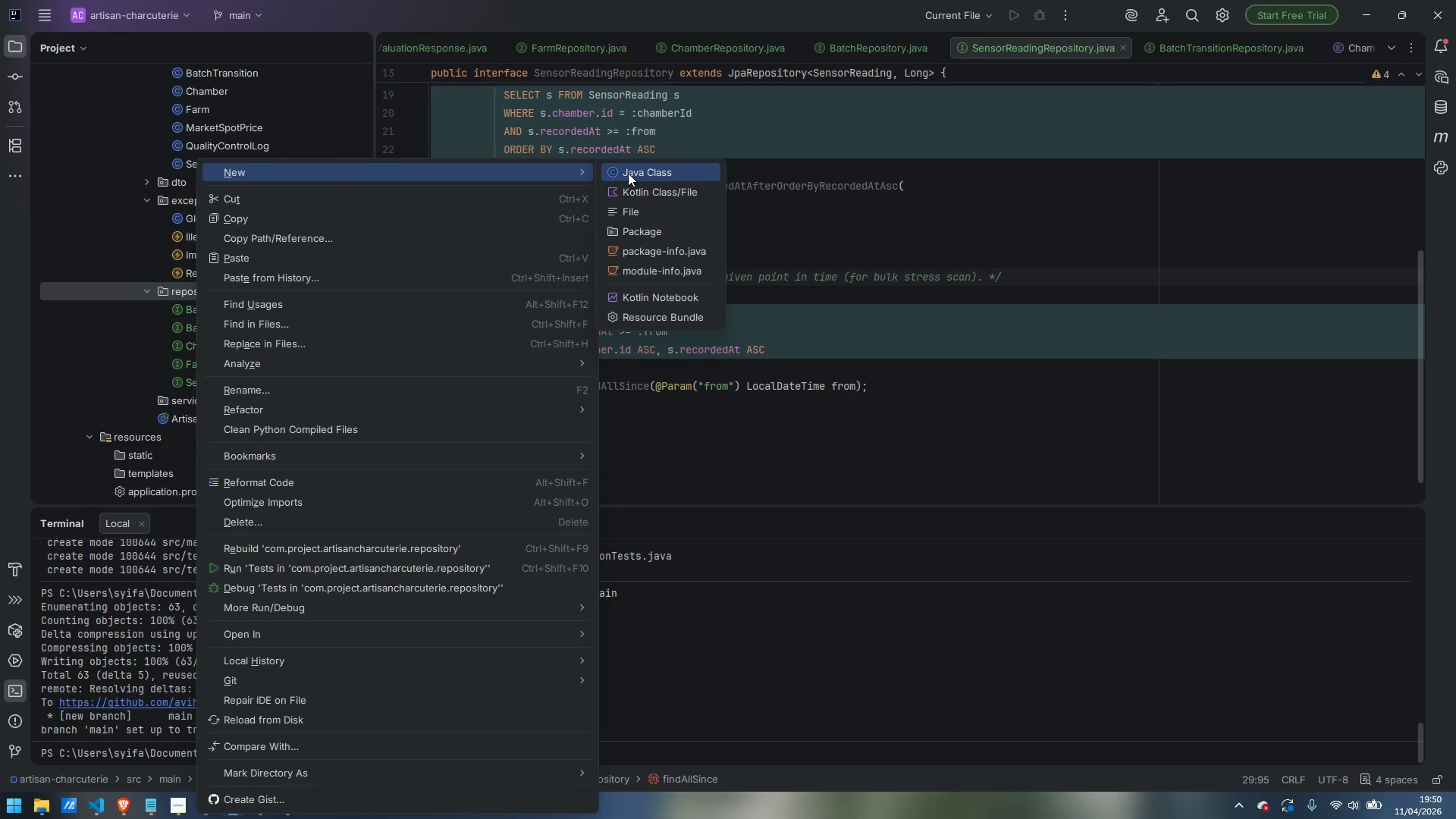 
left_click([628, 173])
 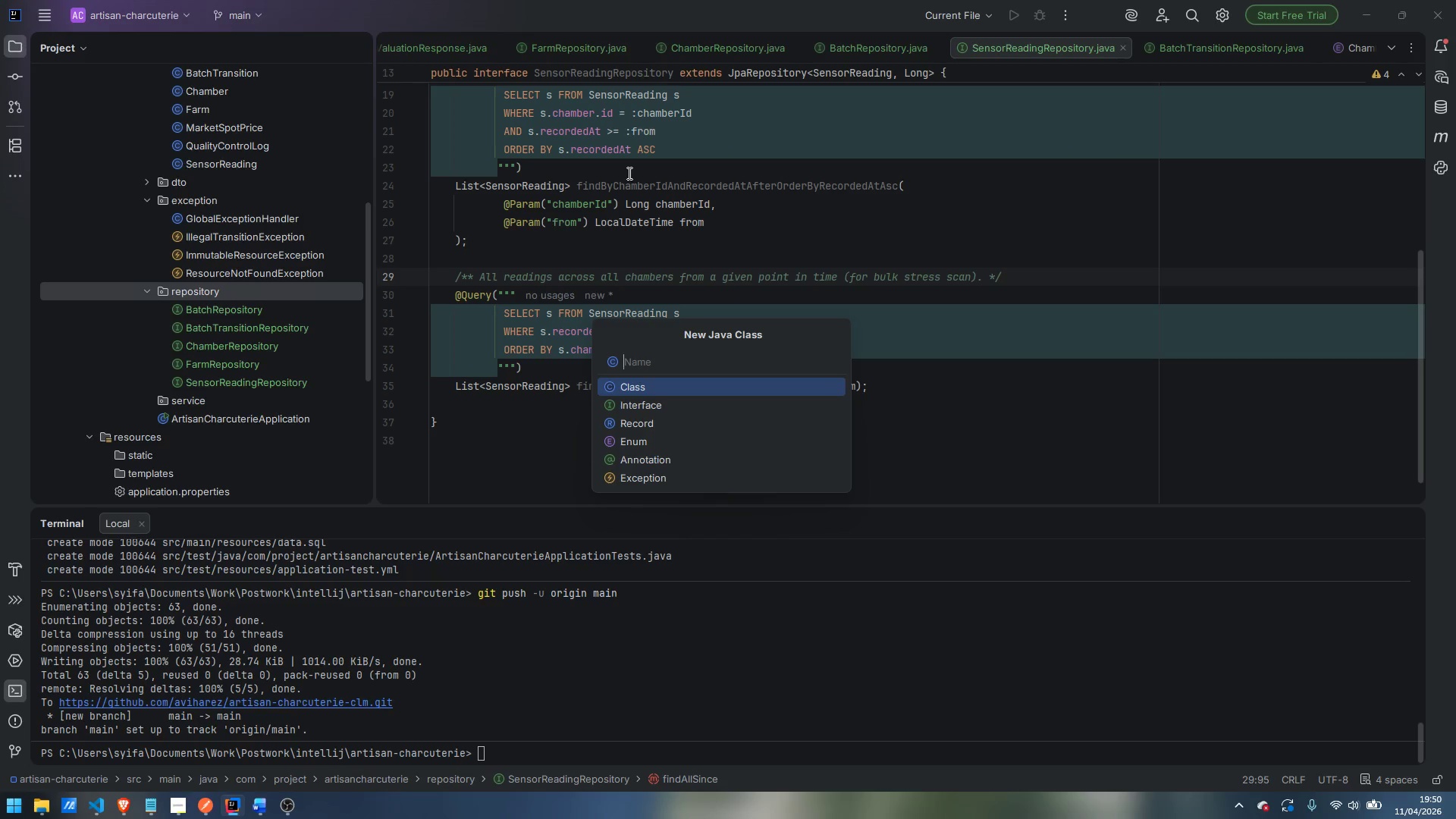 
key(ArrowDown)
 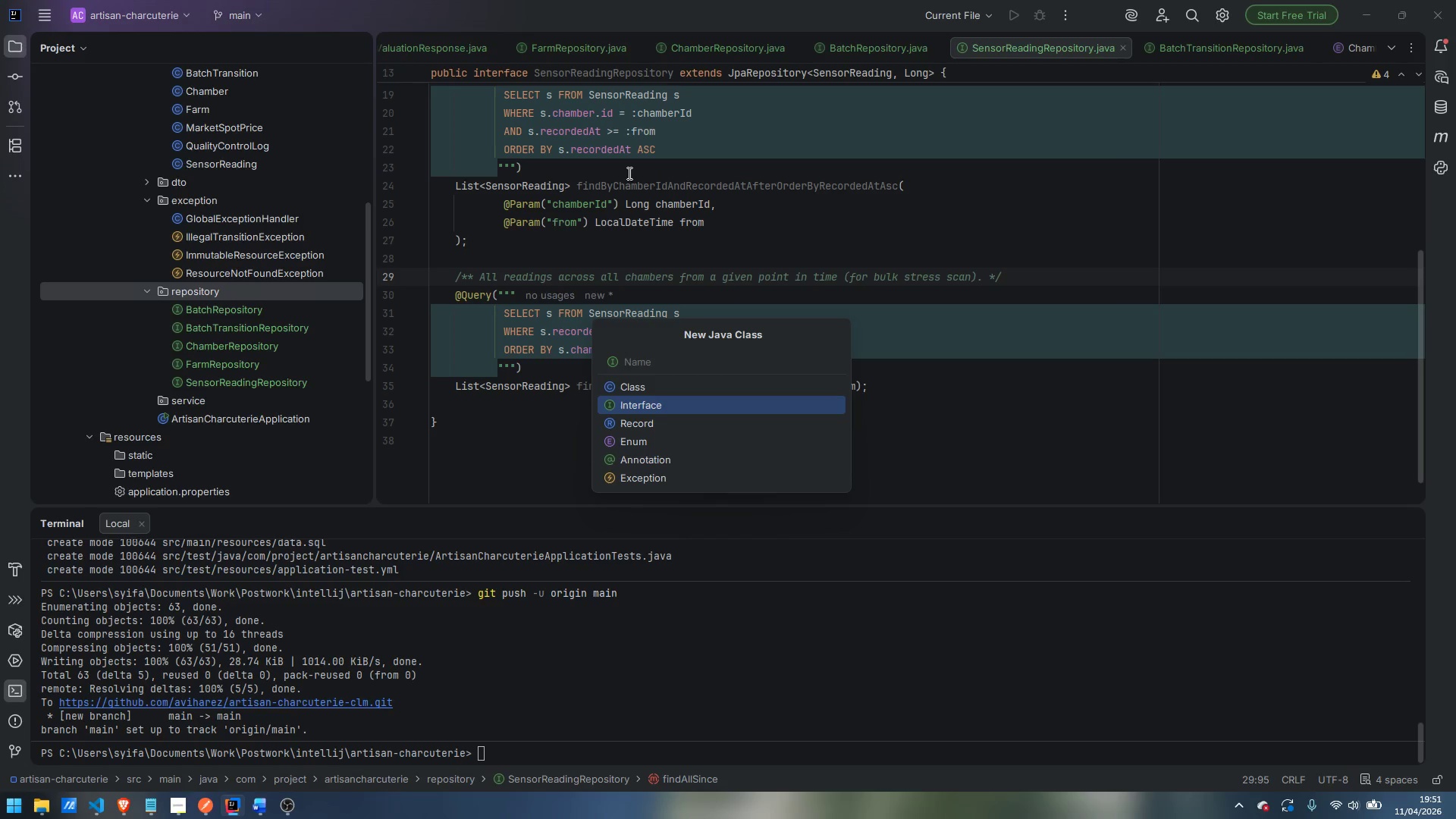 
wait(25.84)
 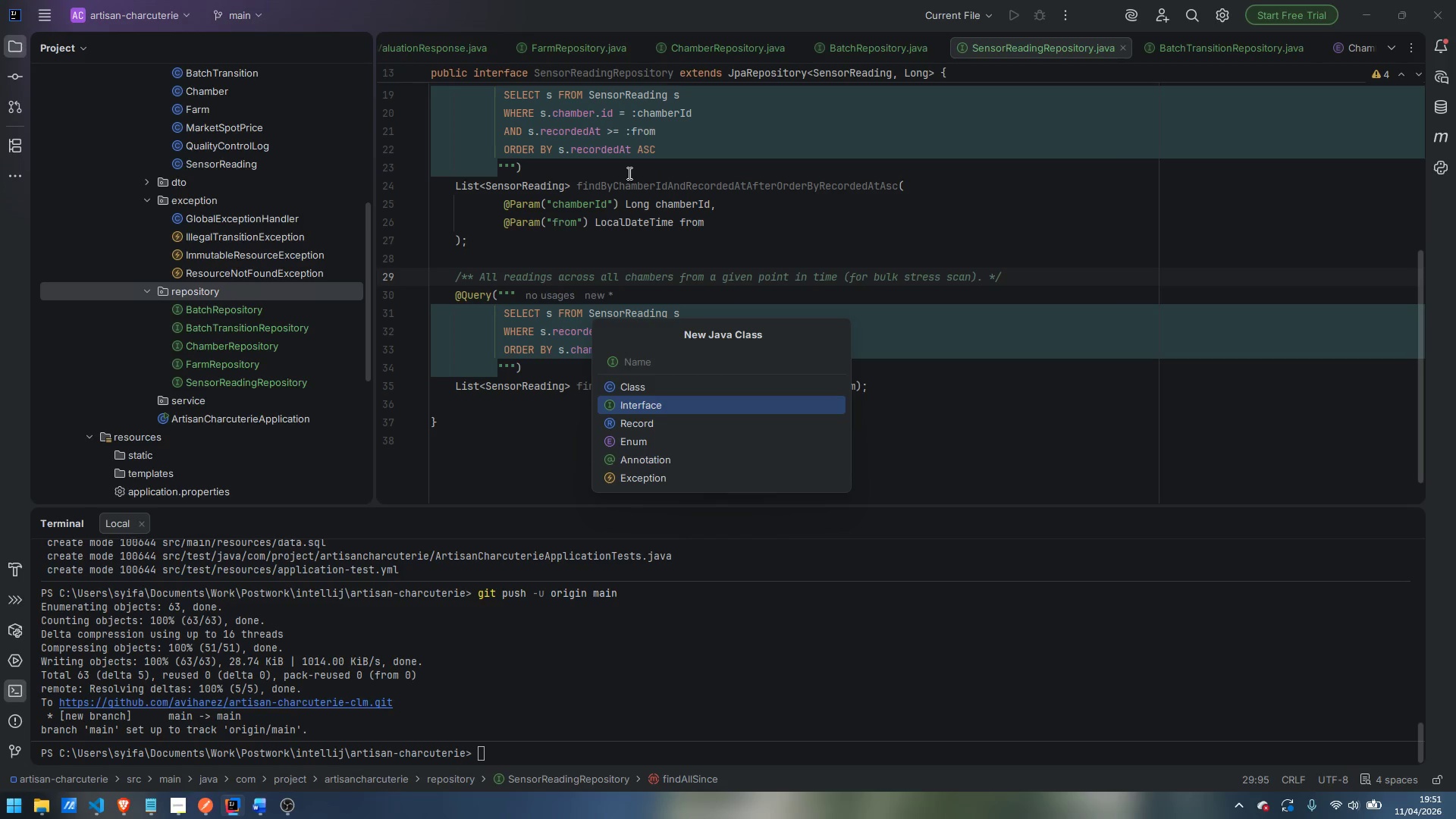 
hold_key(key=ShiftLeft, duration=1.5)
 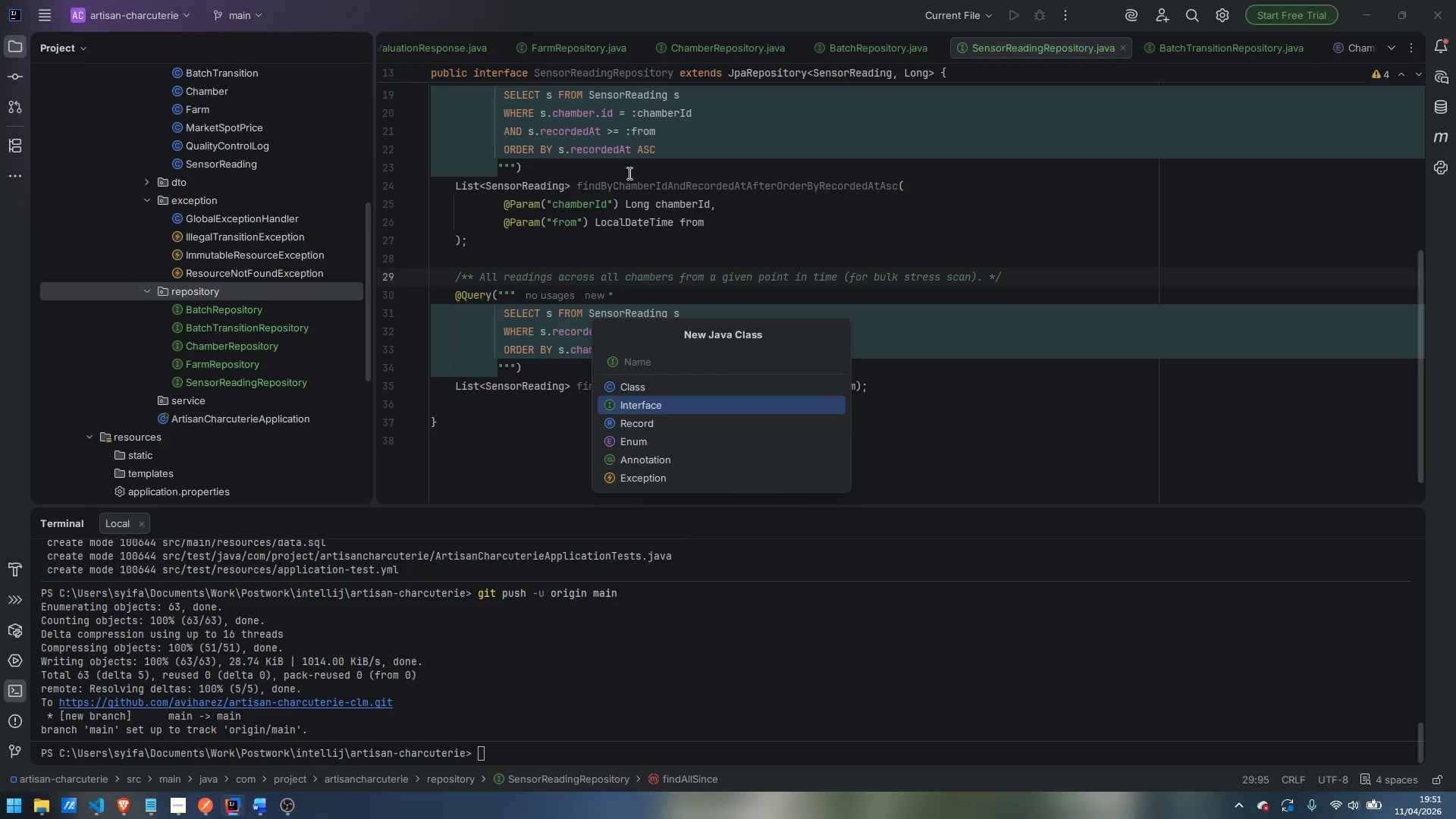 
type(QualityControlLogRepositoryu)
key(Backspace)
 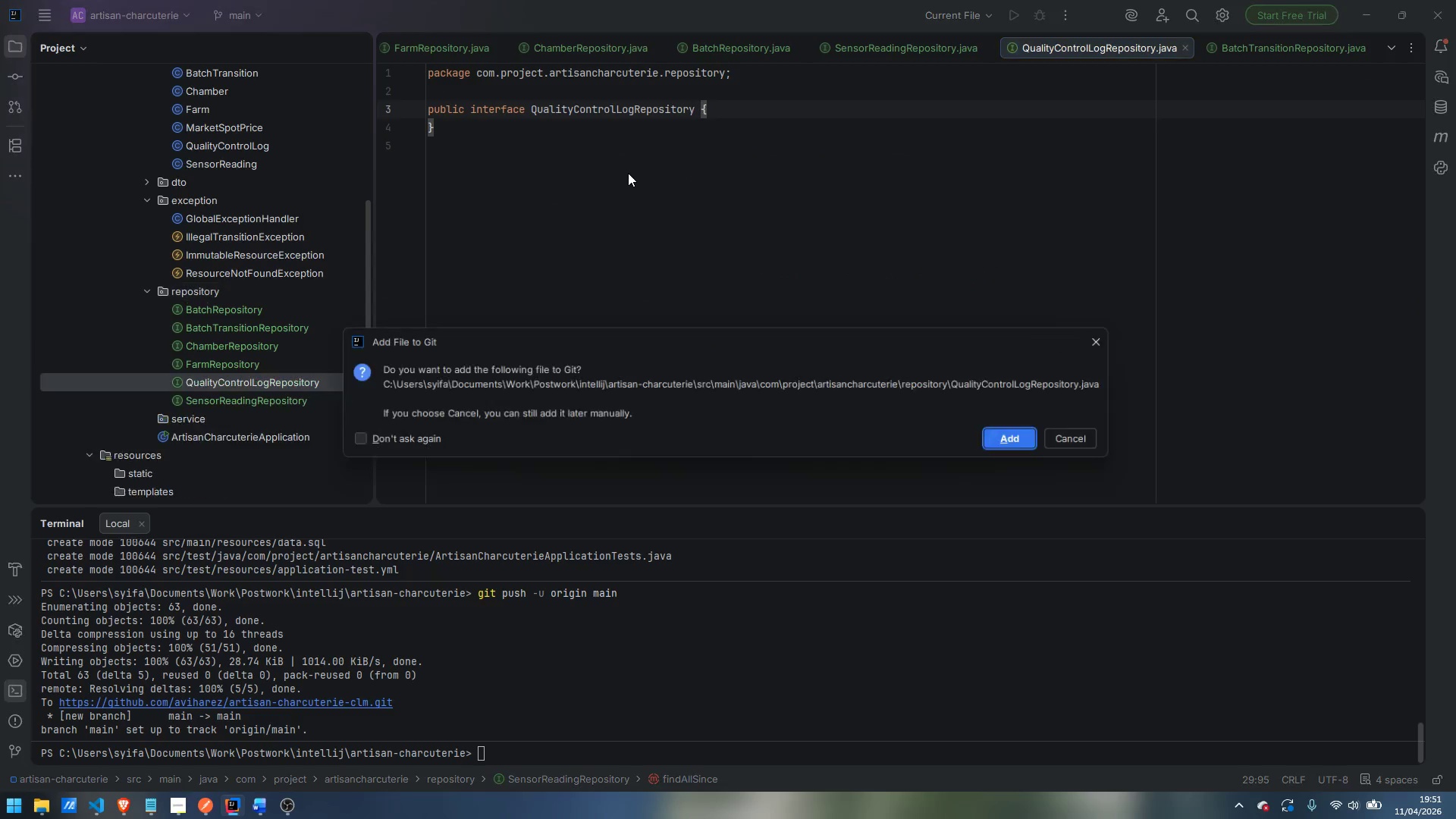 
 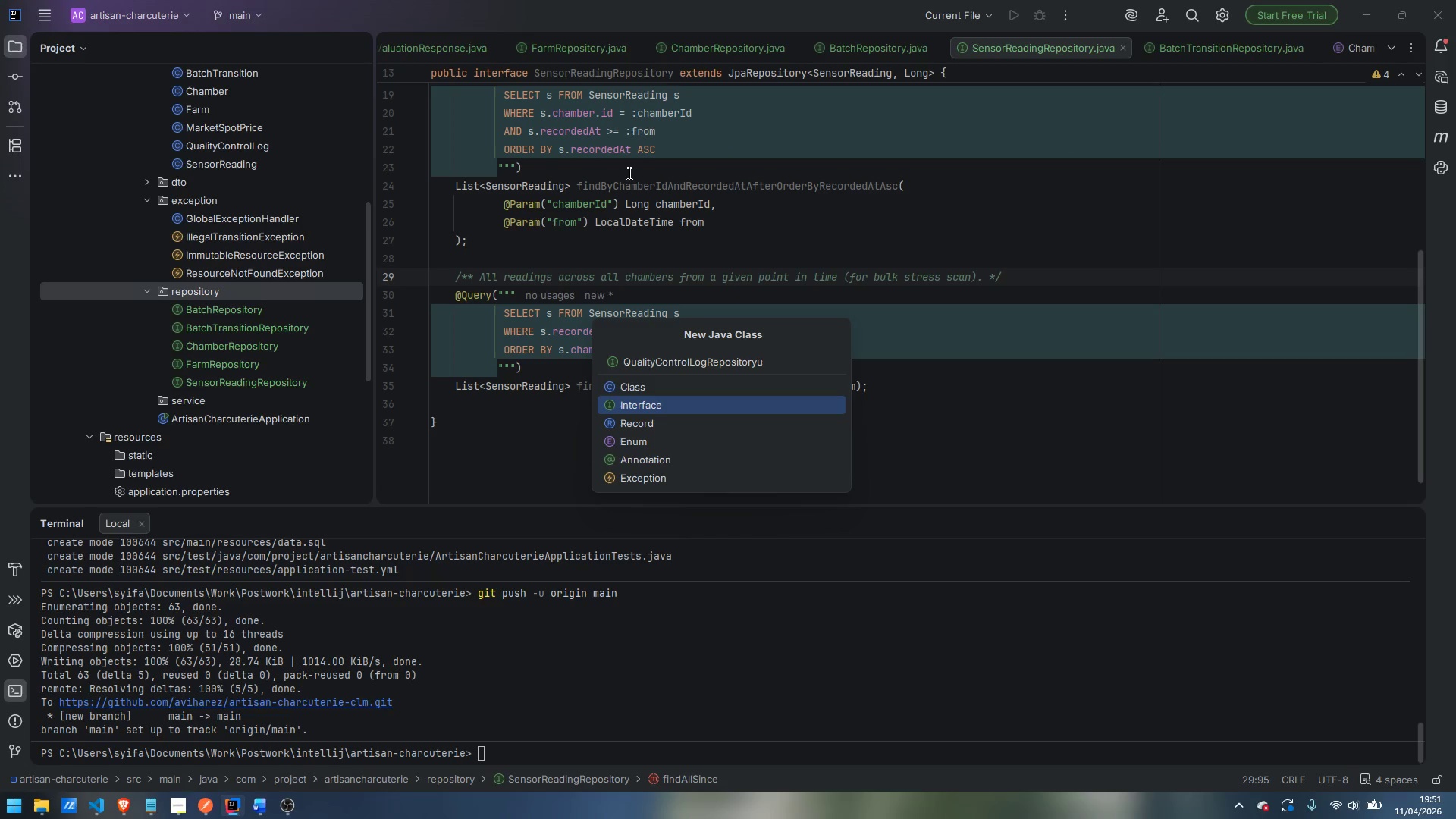 
key(Enter)
 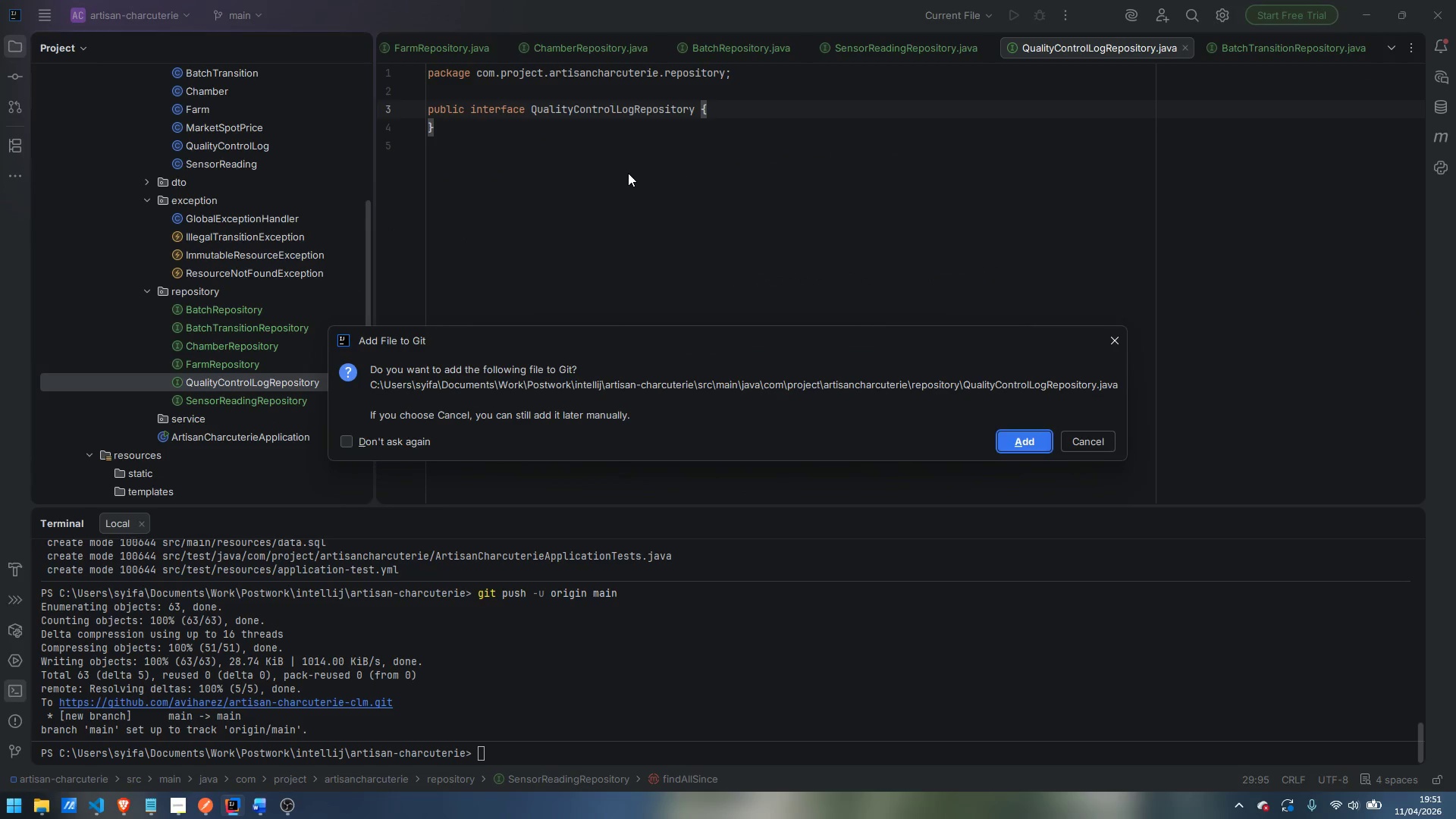 
key(Enter)
 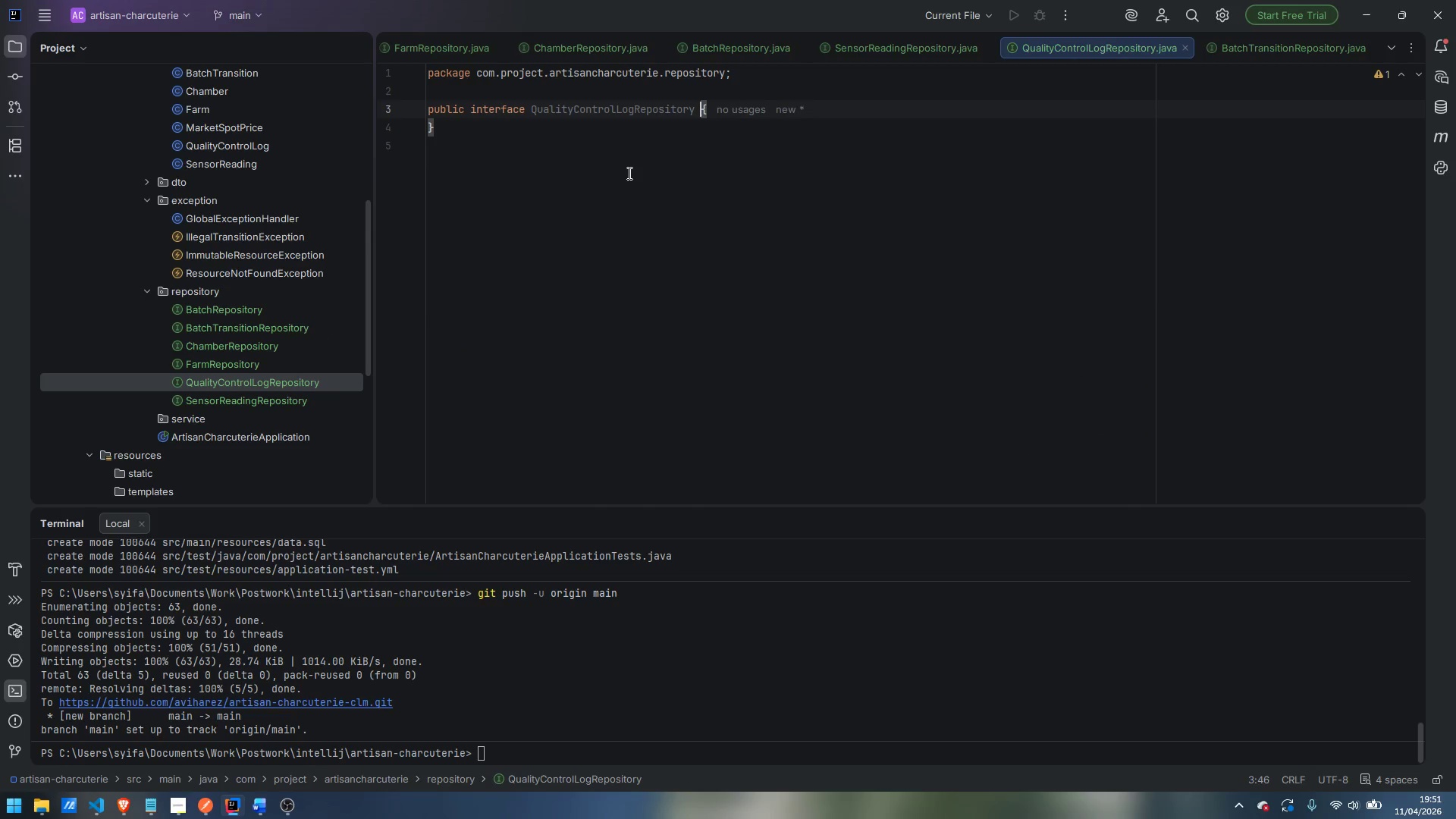 
key(ArrowUp)
 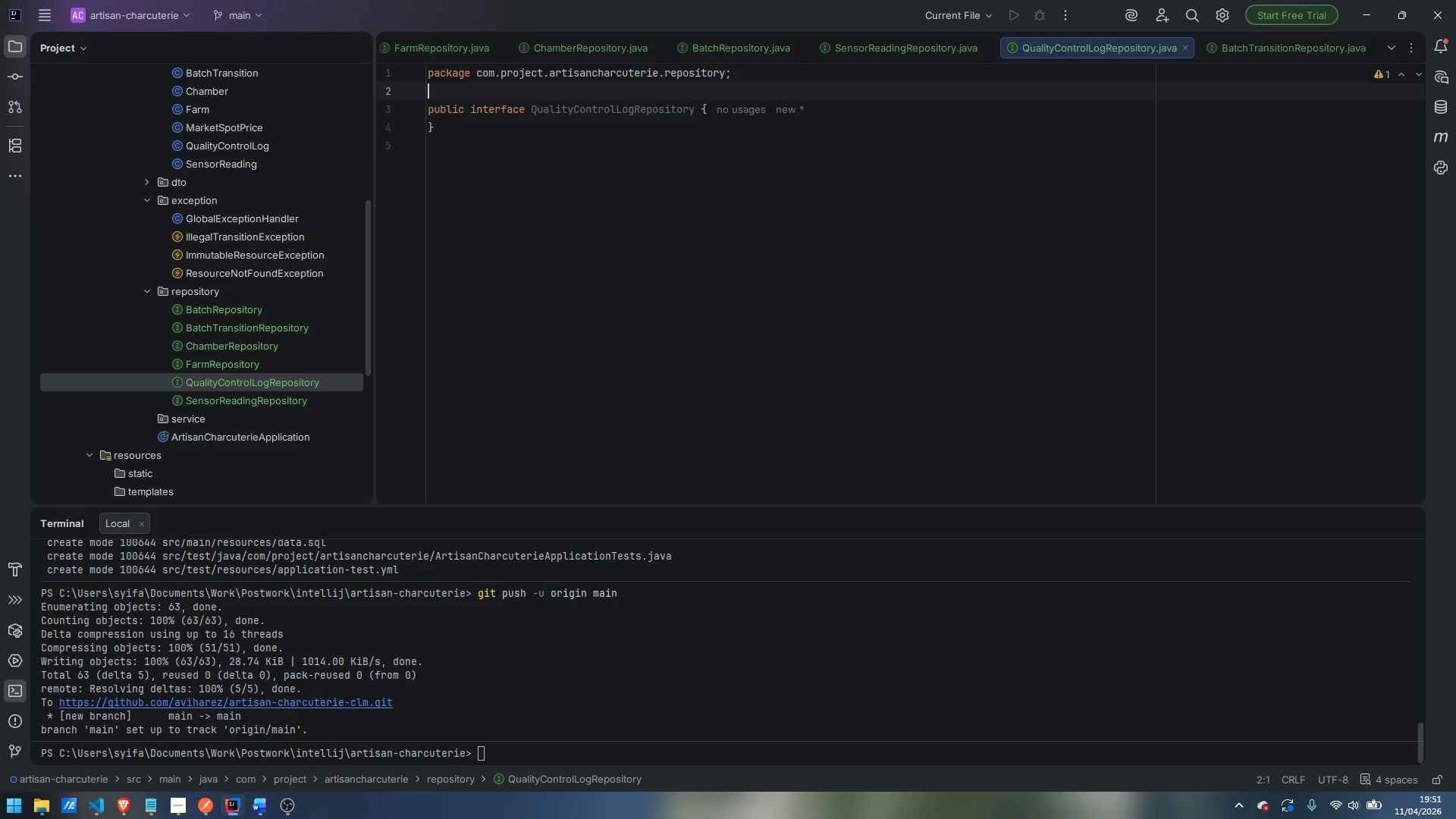 
key(Enter)
 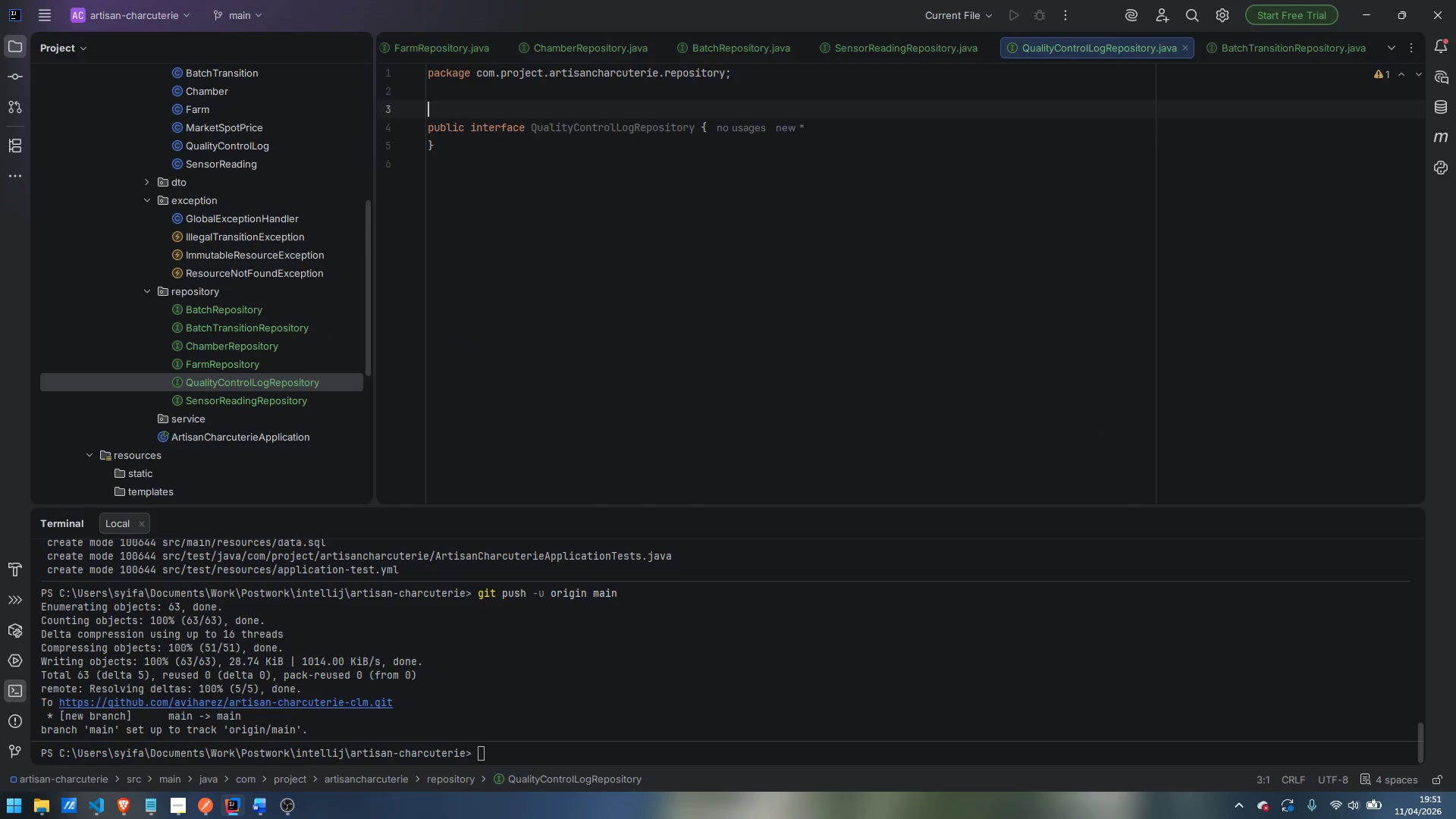 
type(@Repository)
 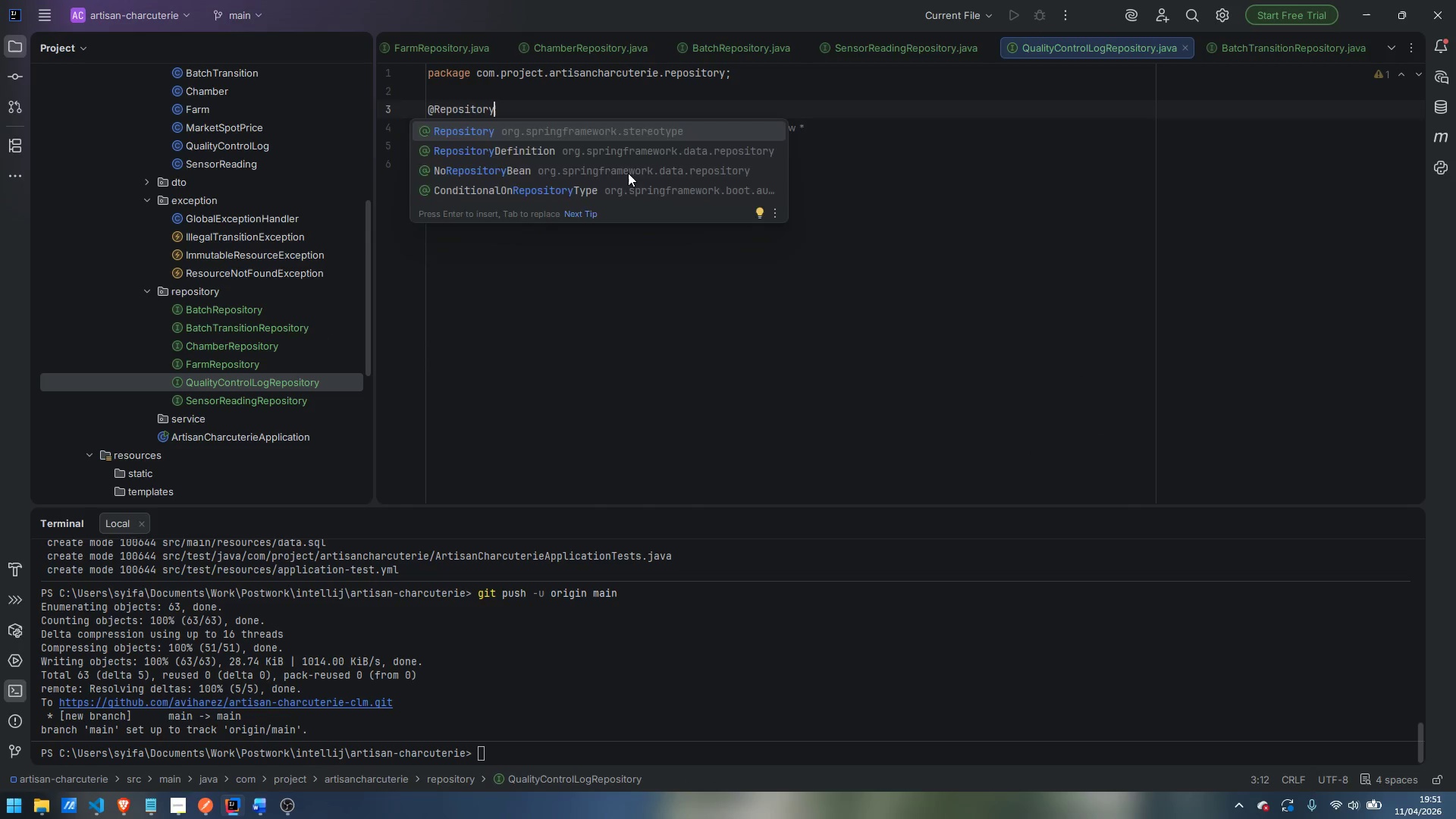 
key(Enter)
 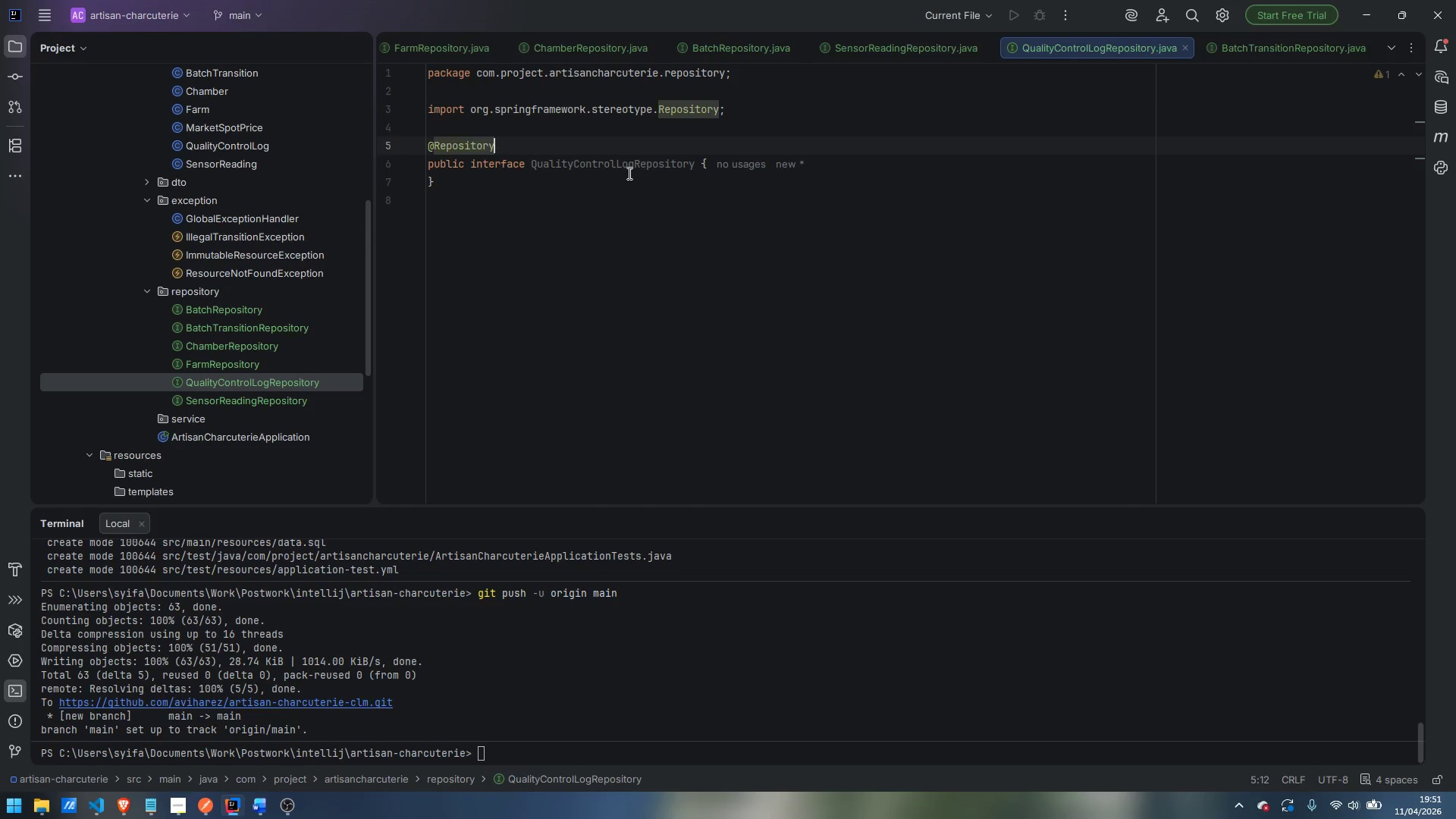 
key(ArrowDown)
 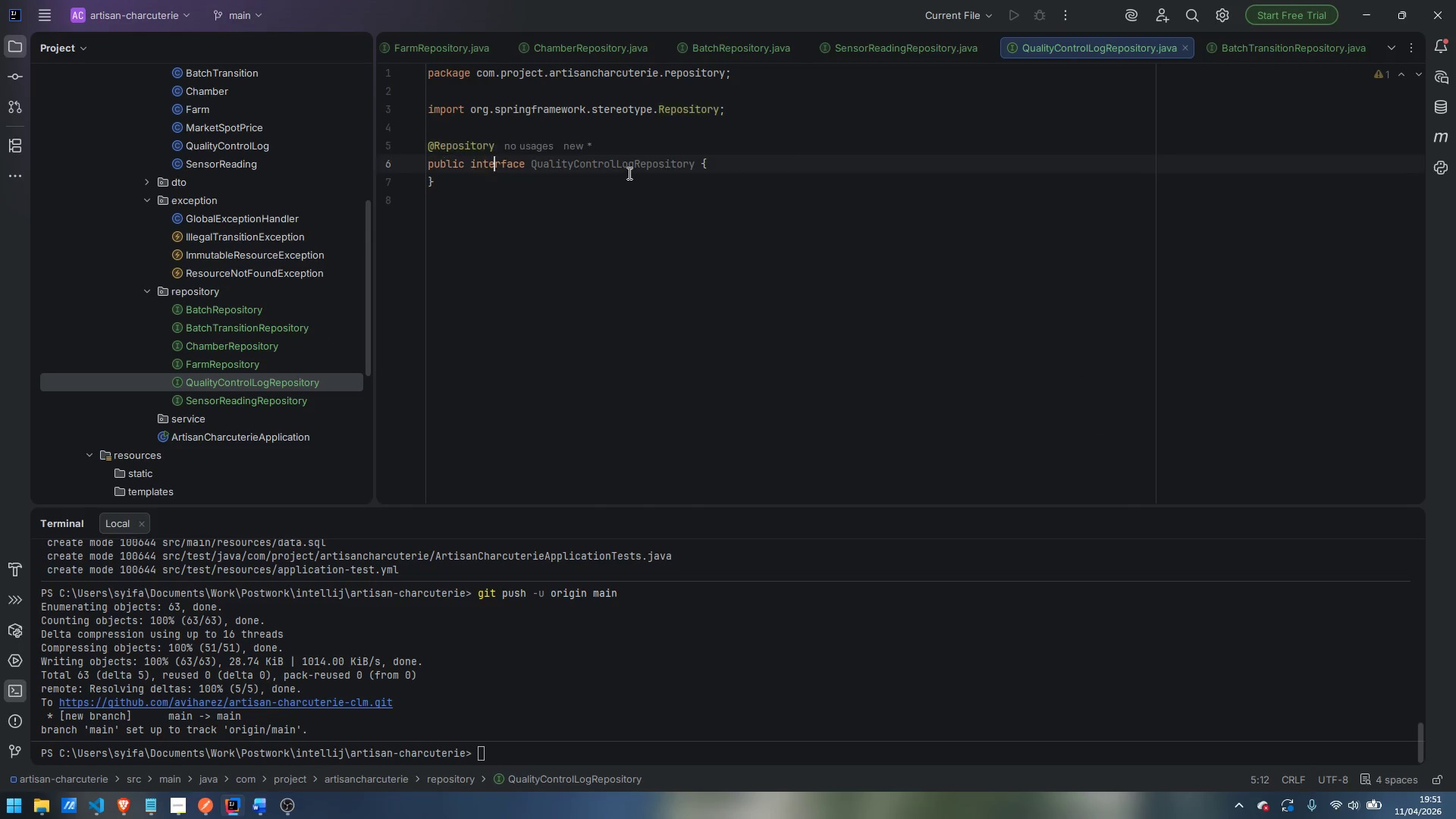 
key(Control+ArrowRight)
 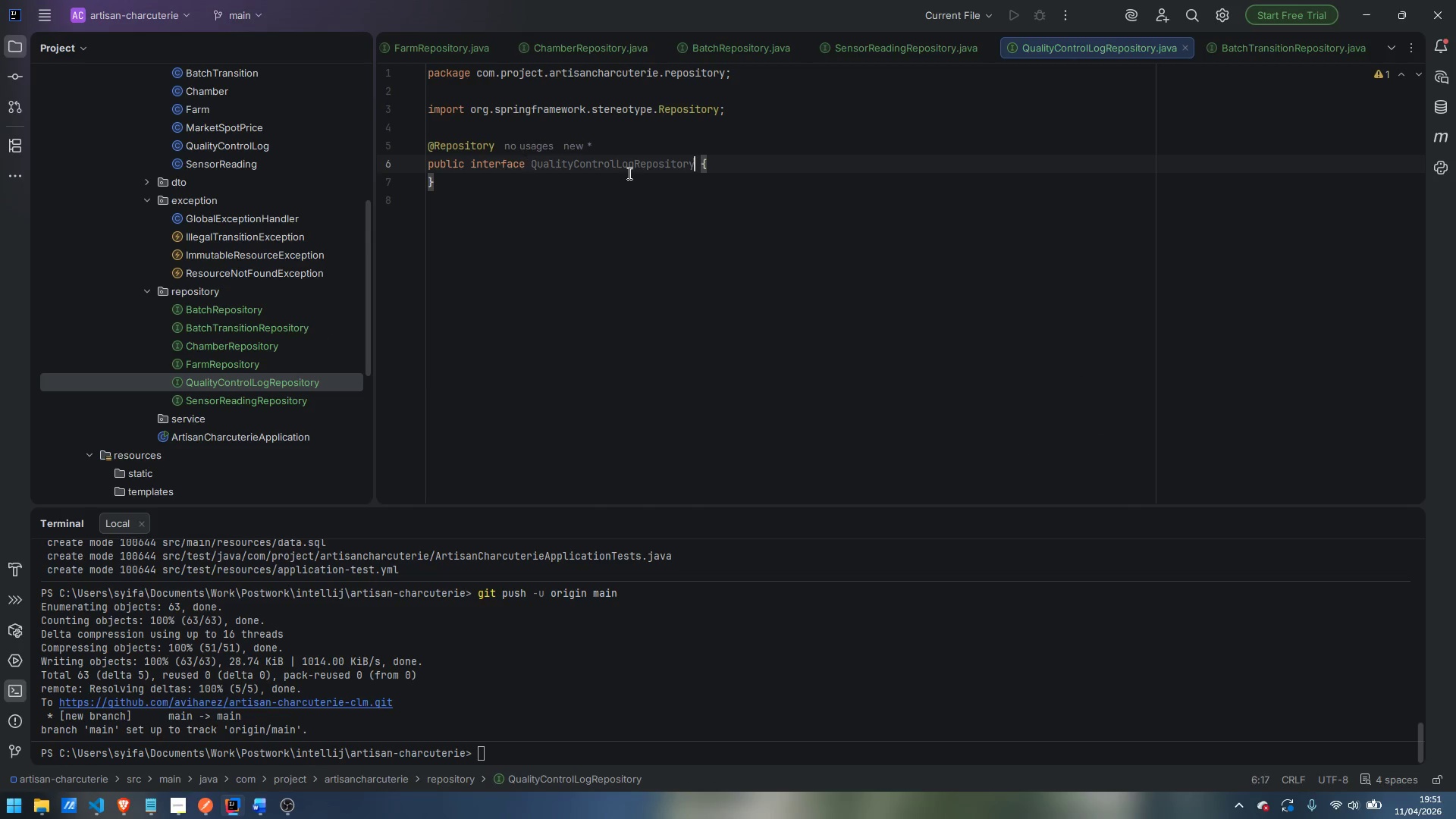 
key(Control+ArrowRight)
 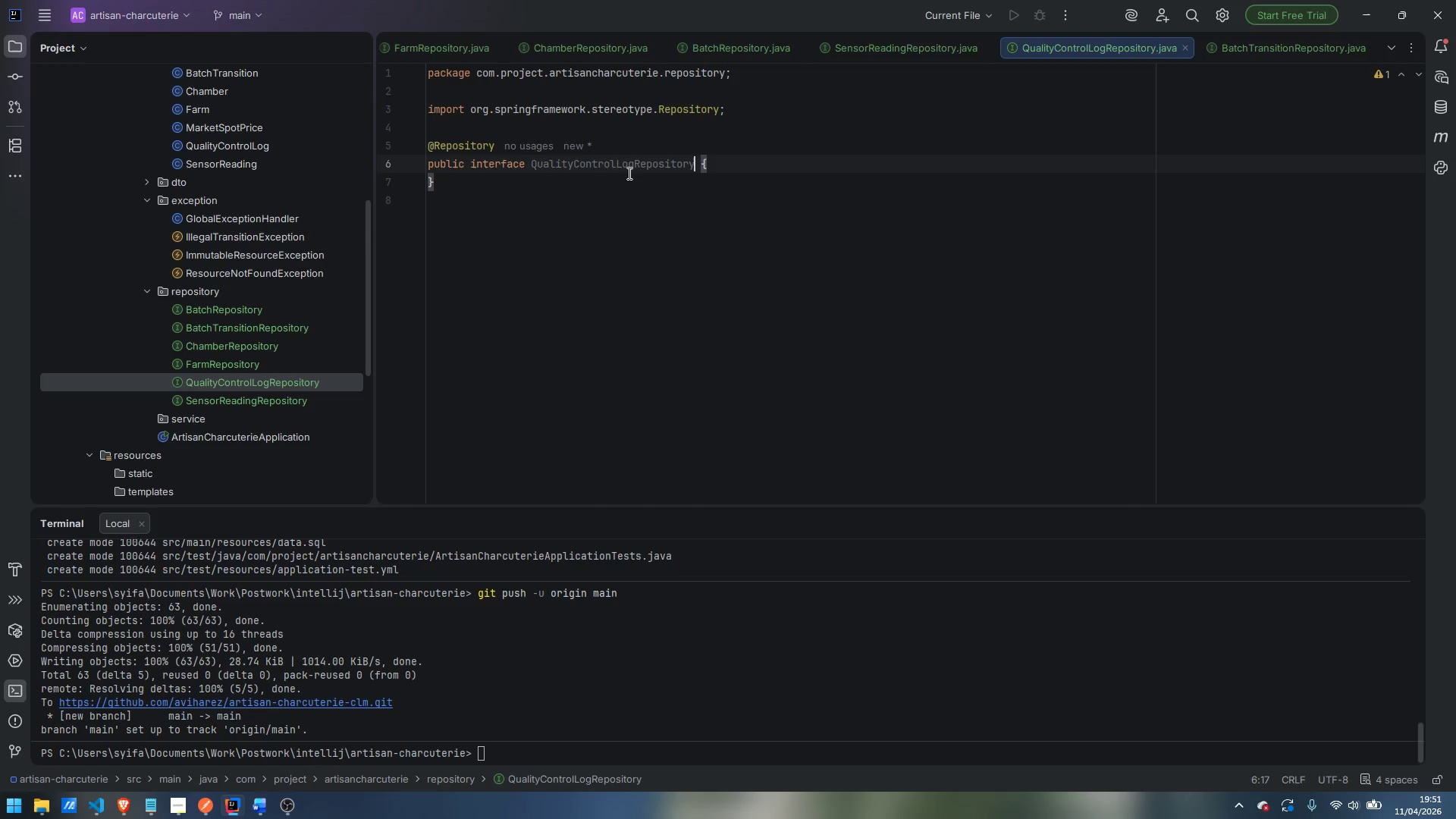 
key(Control+ArrowRight)
 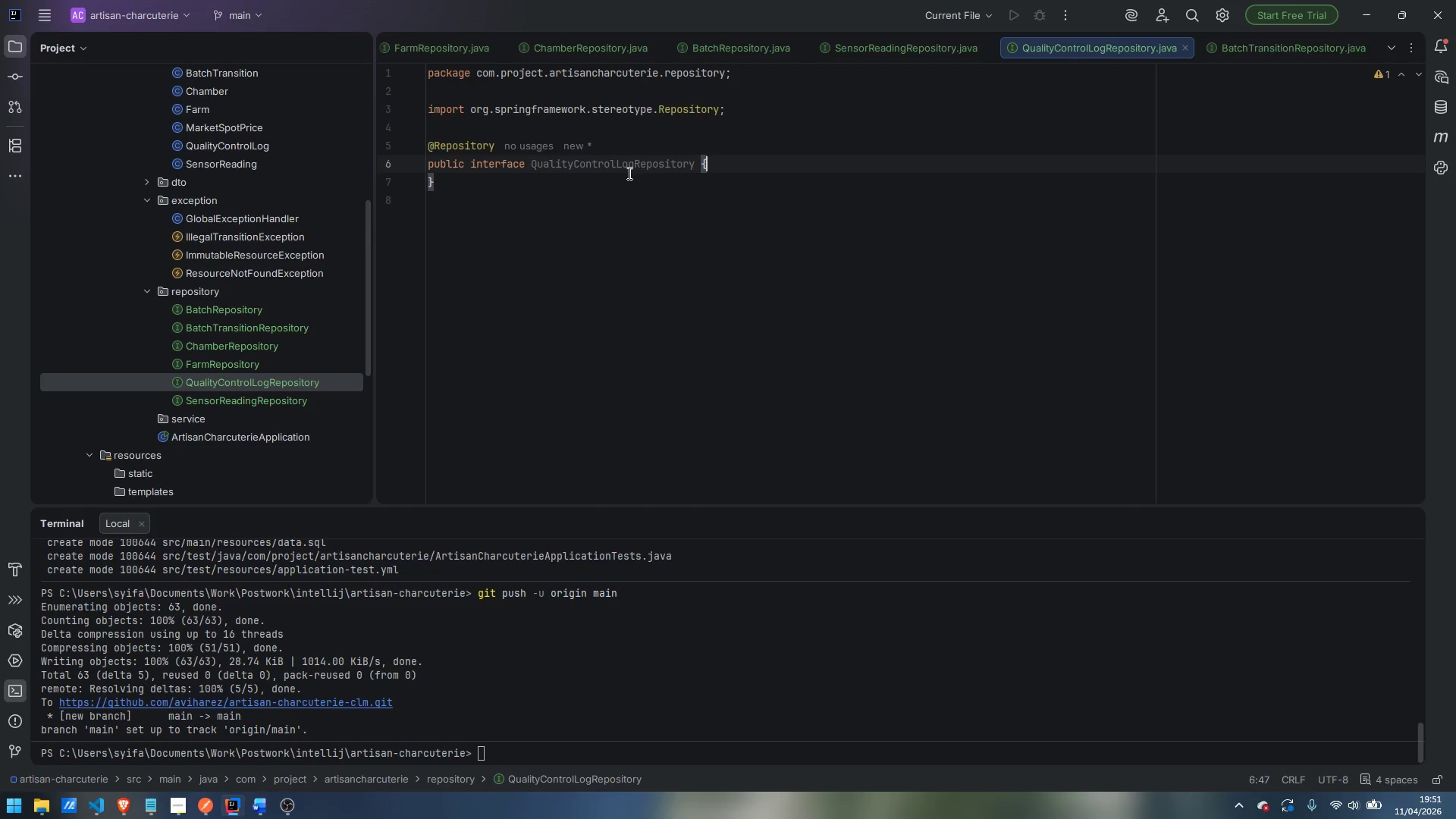 
key(ArrowLeft)
 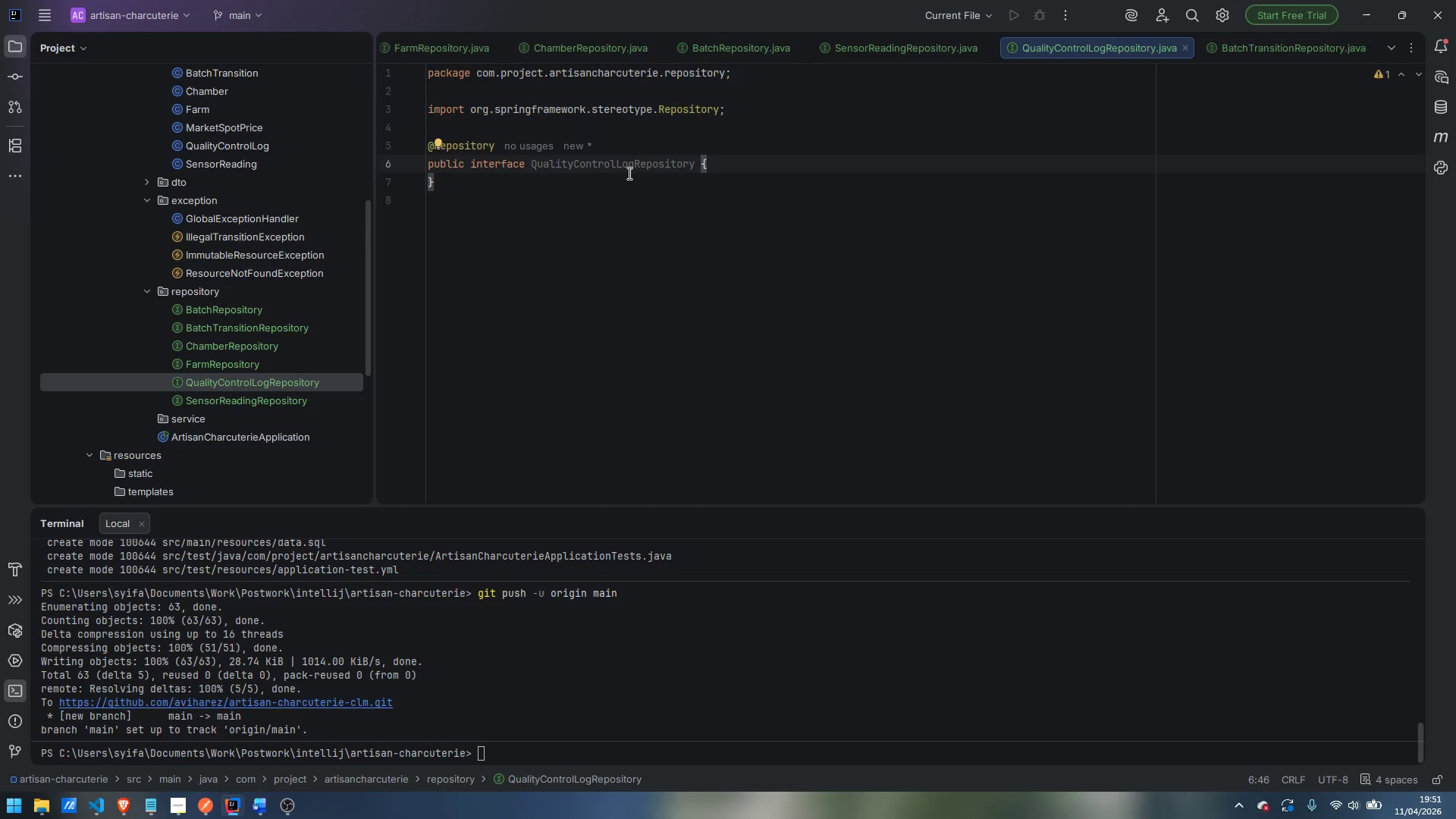 
key(ArrowLeft)
 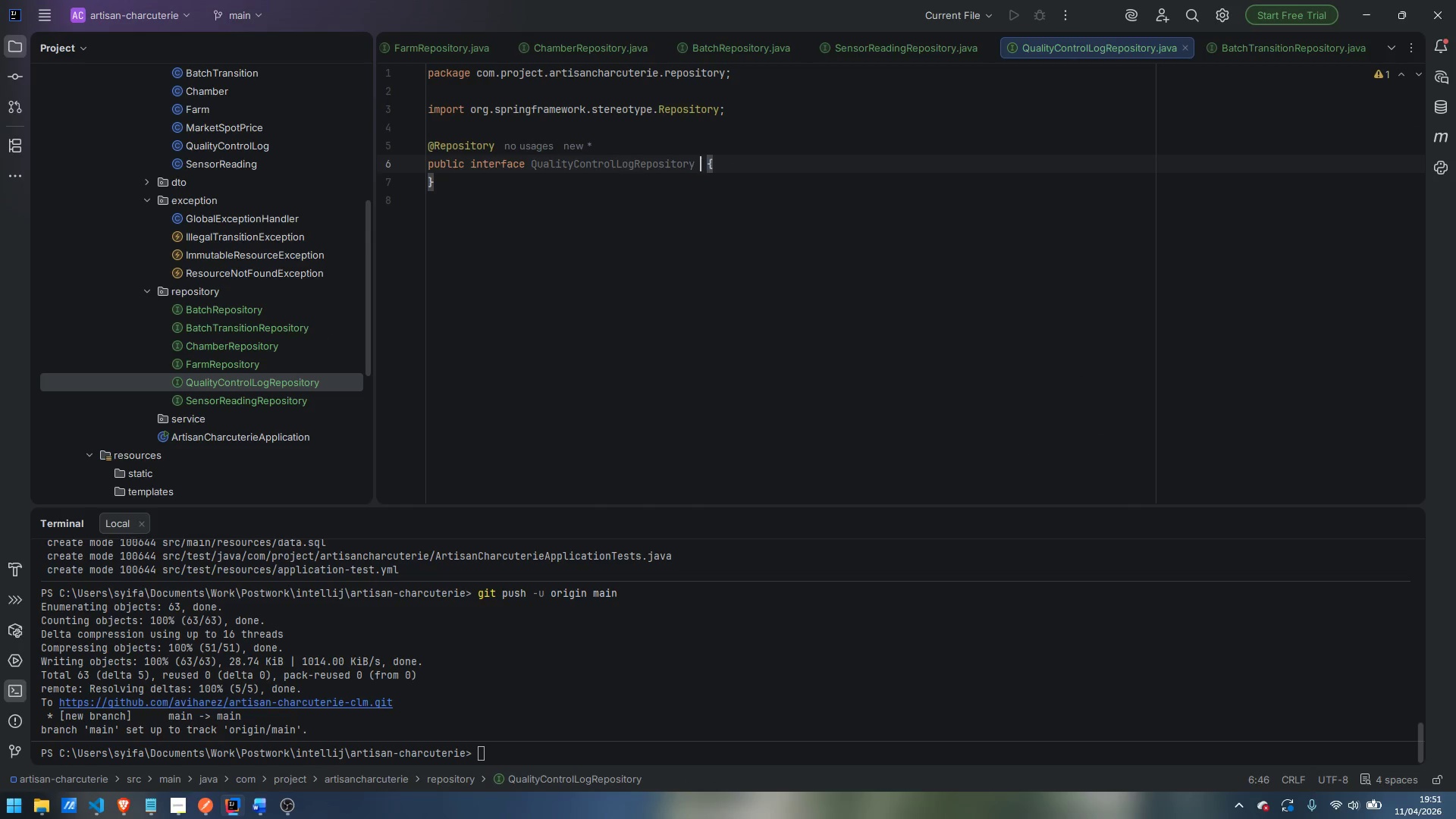 
type( extnds )
 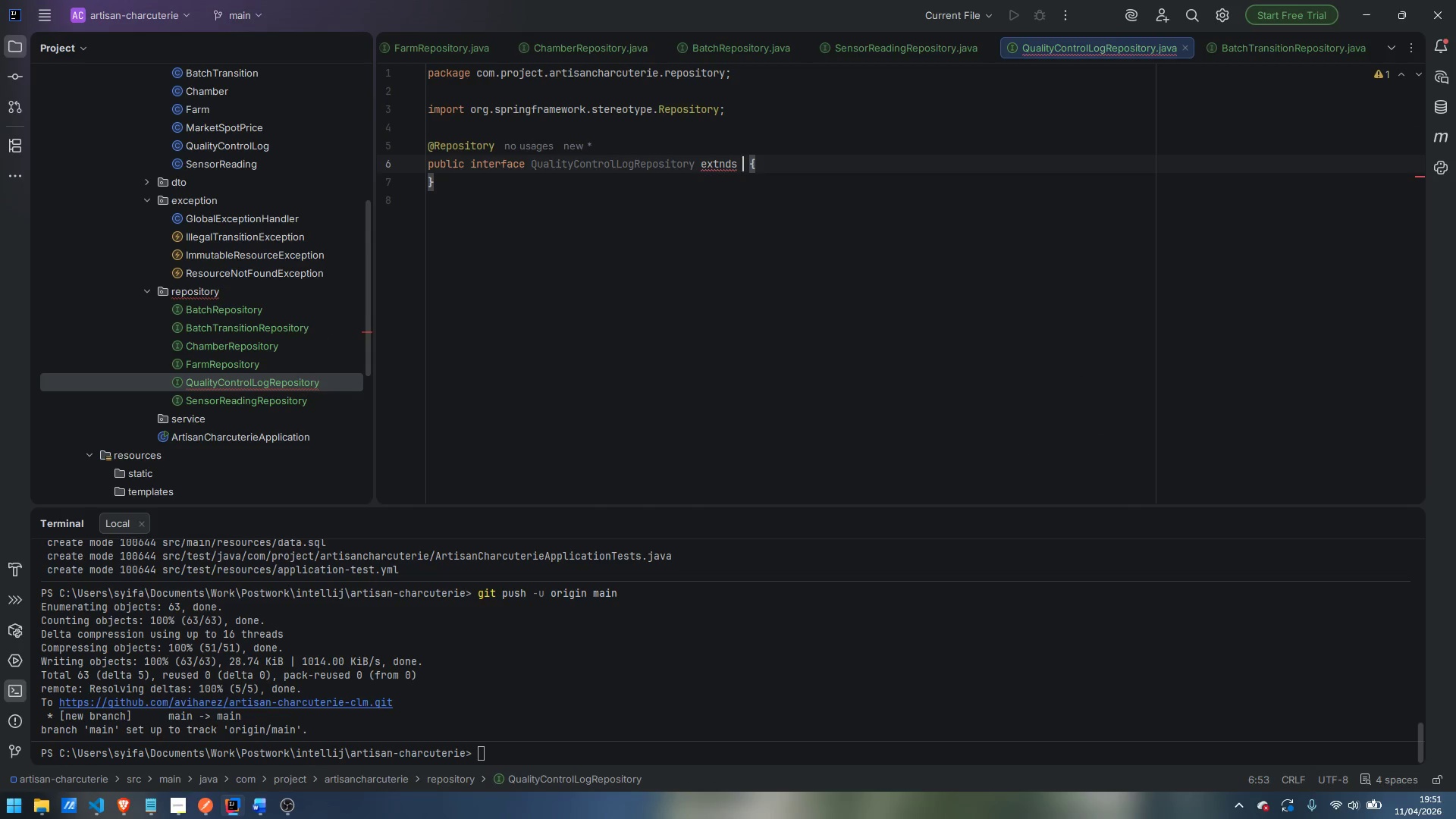 
key(Control+ControlLeft)
 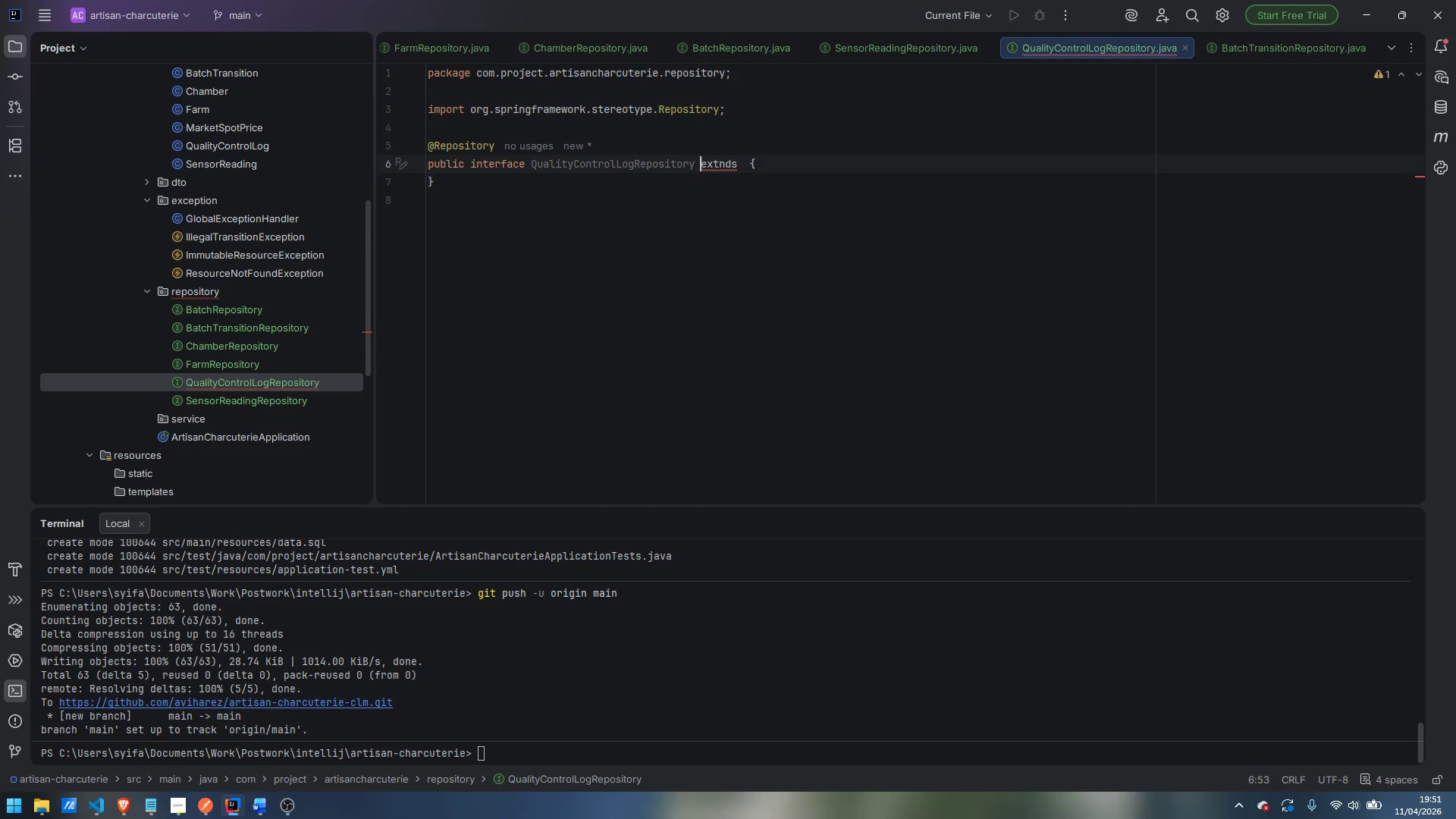 
key(Control+ArrowLeft)
 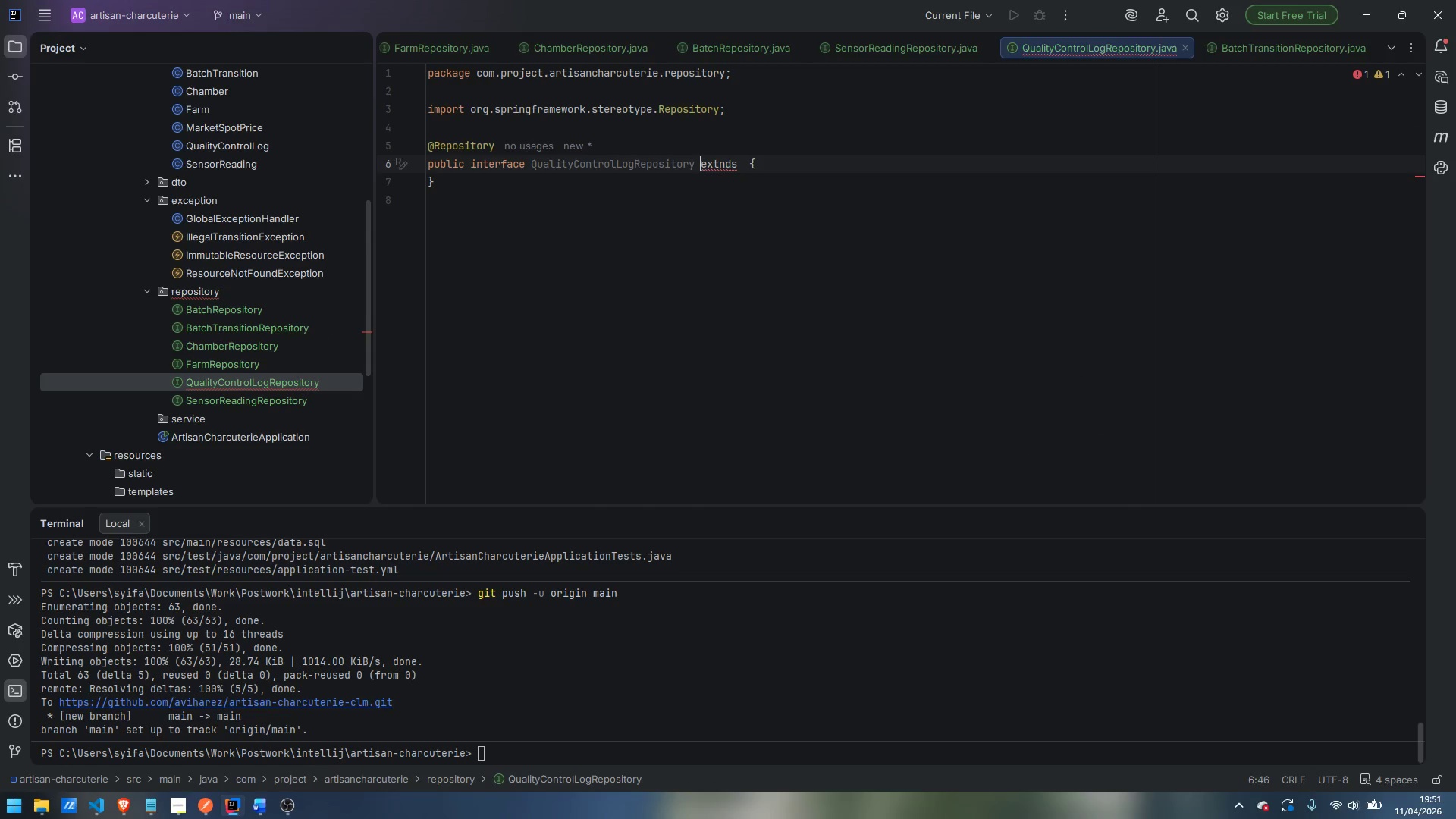 
key(ArrowRight)
 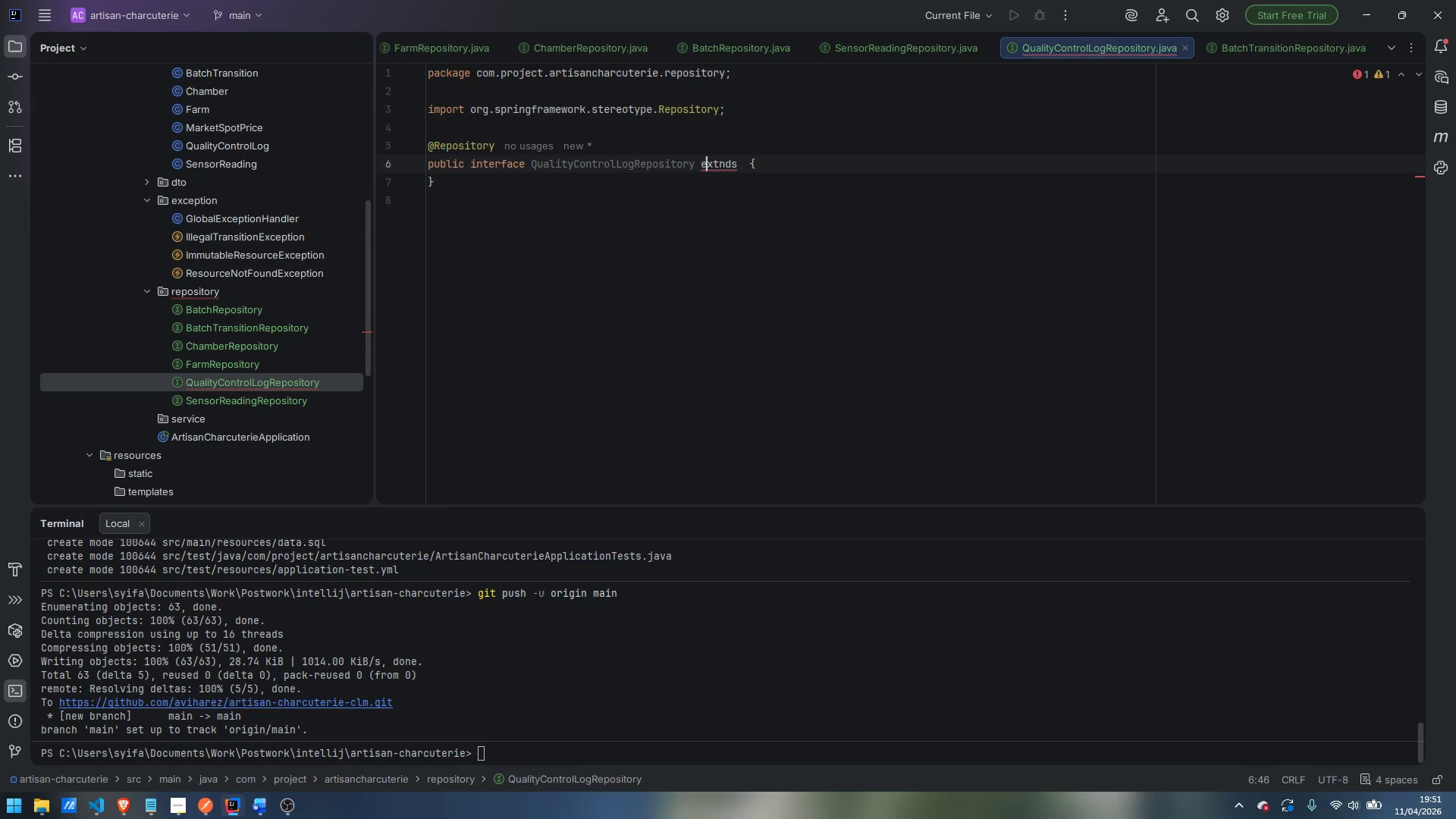 
key(ArrowRight)
 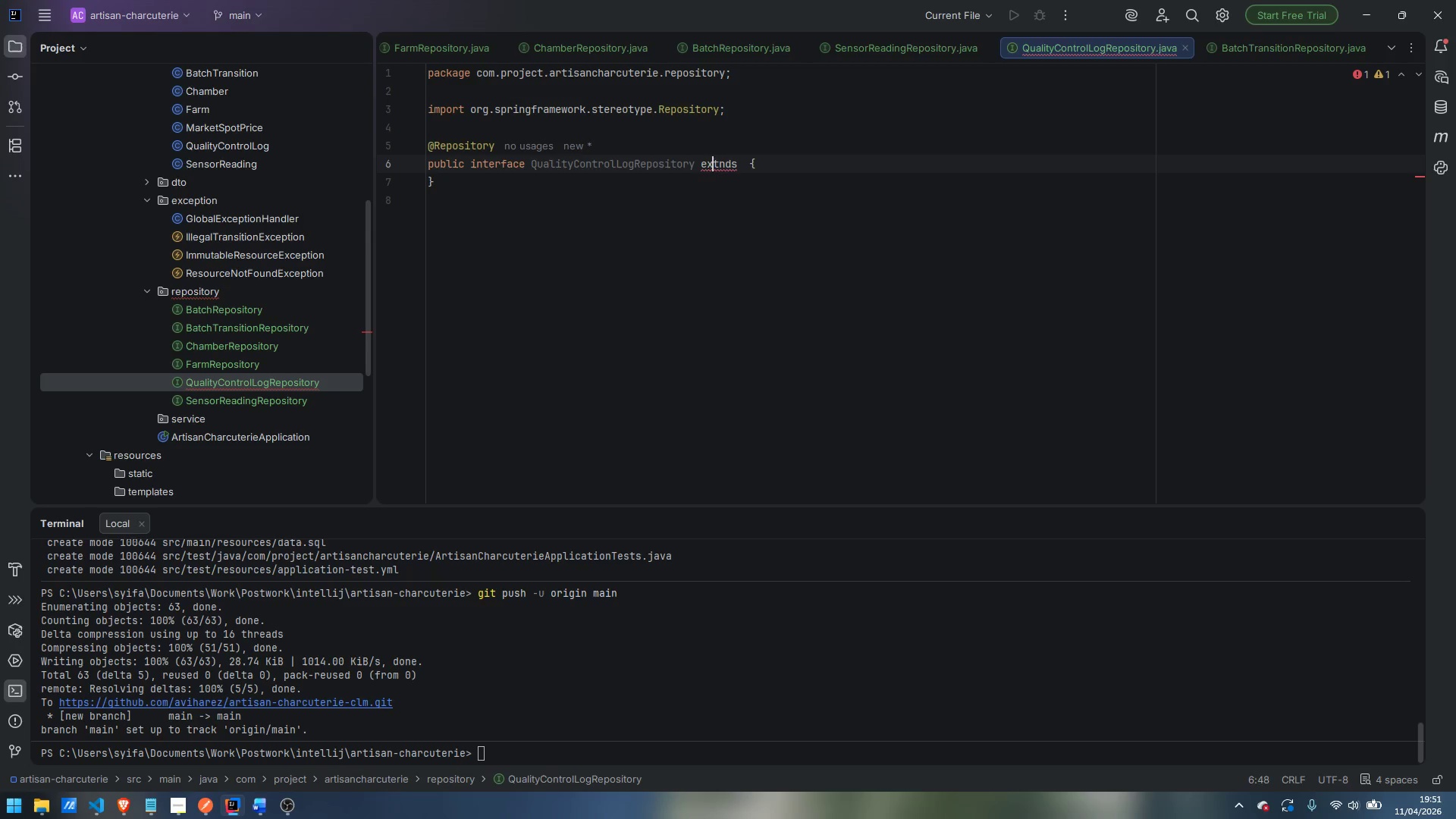 
key(ArrowRight)
 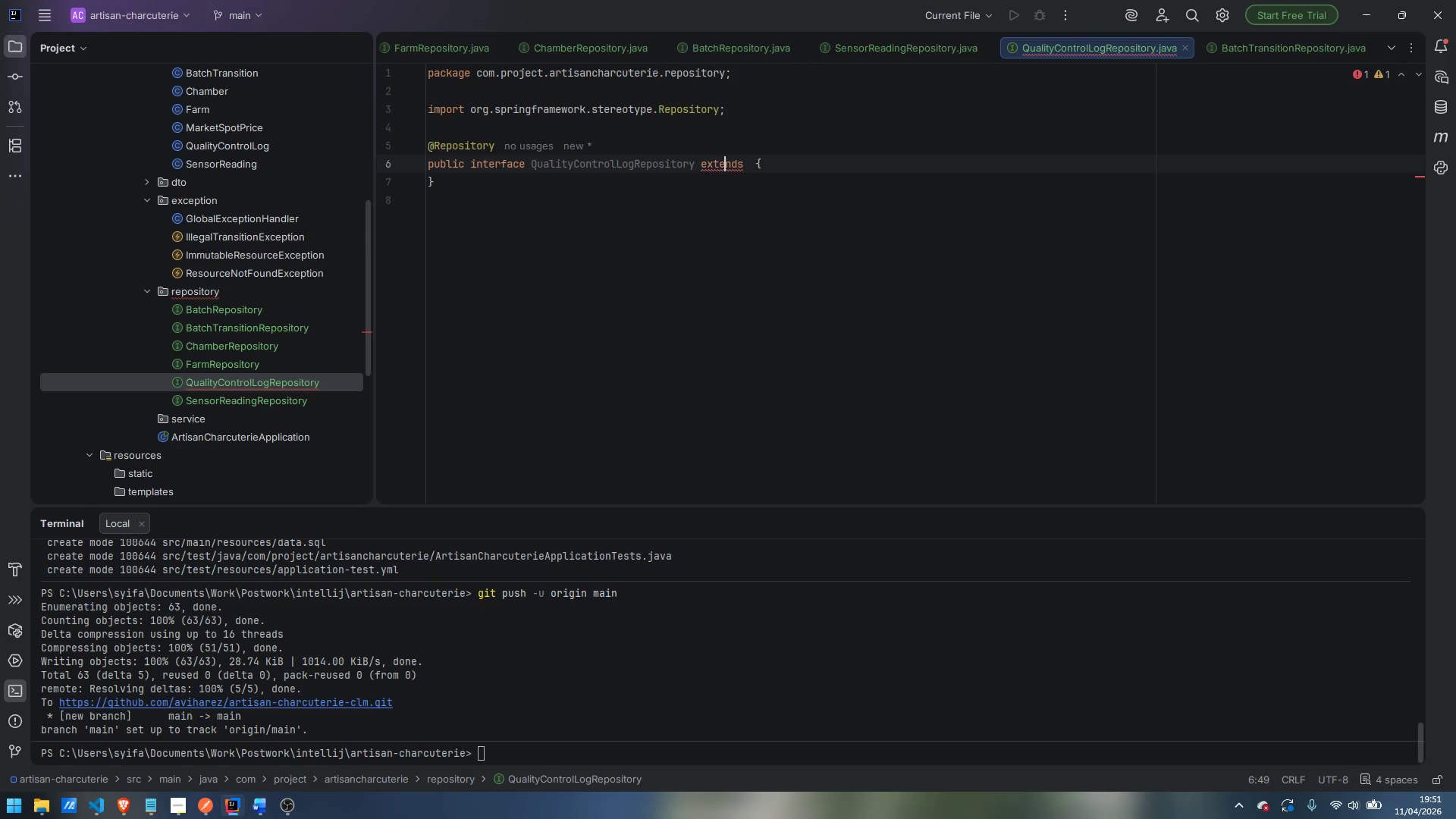 
key(E)
 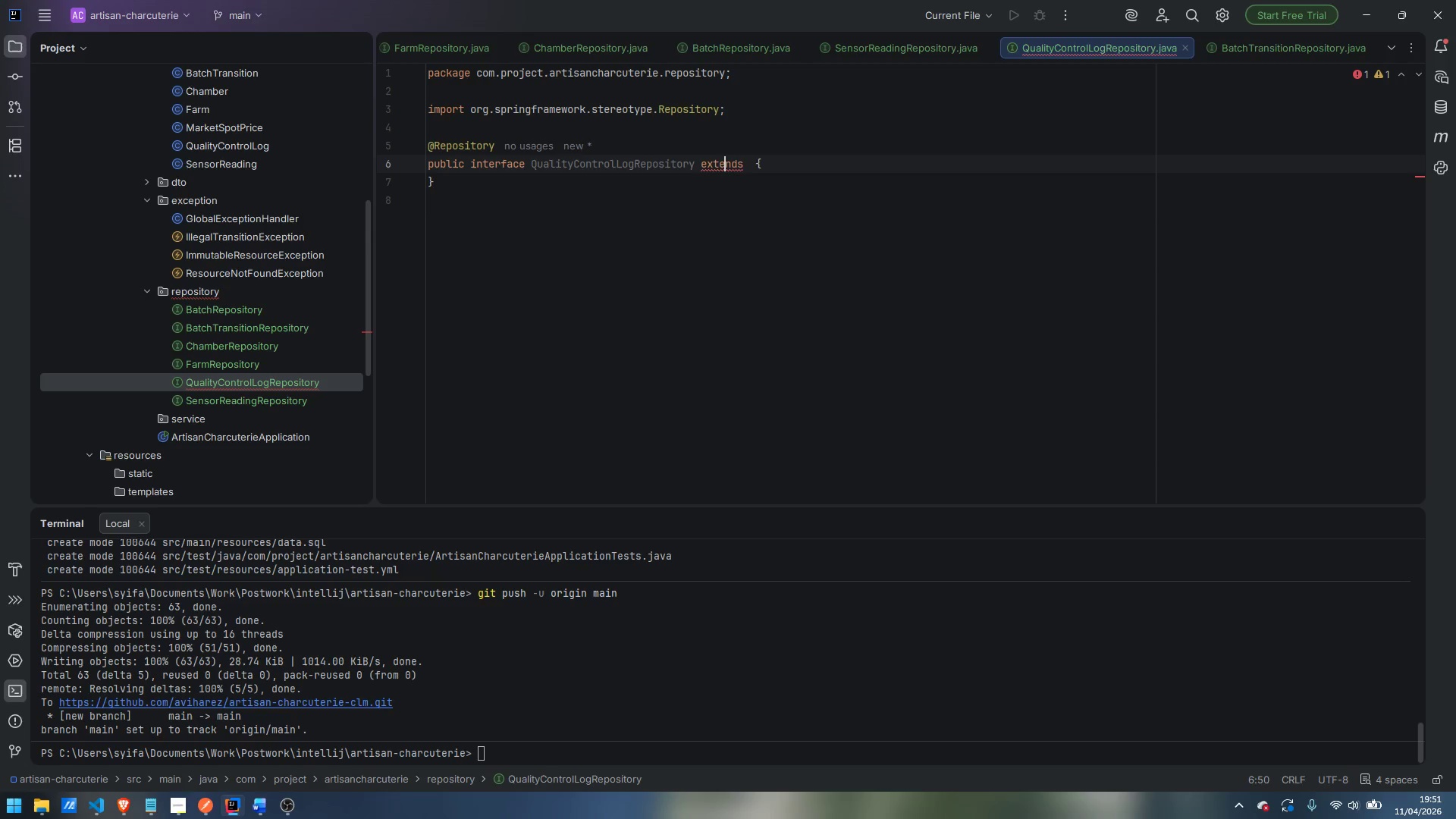 
key(Control+ControlLeft)
 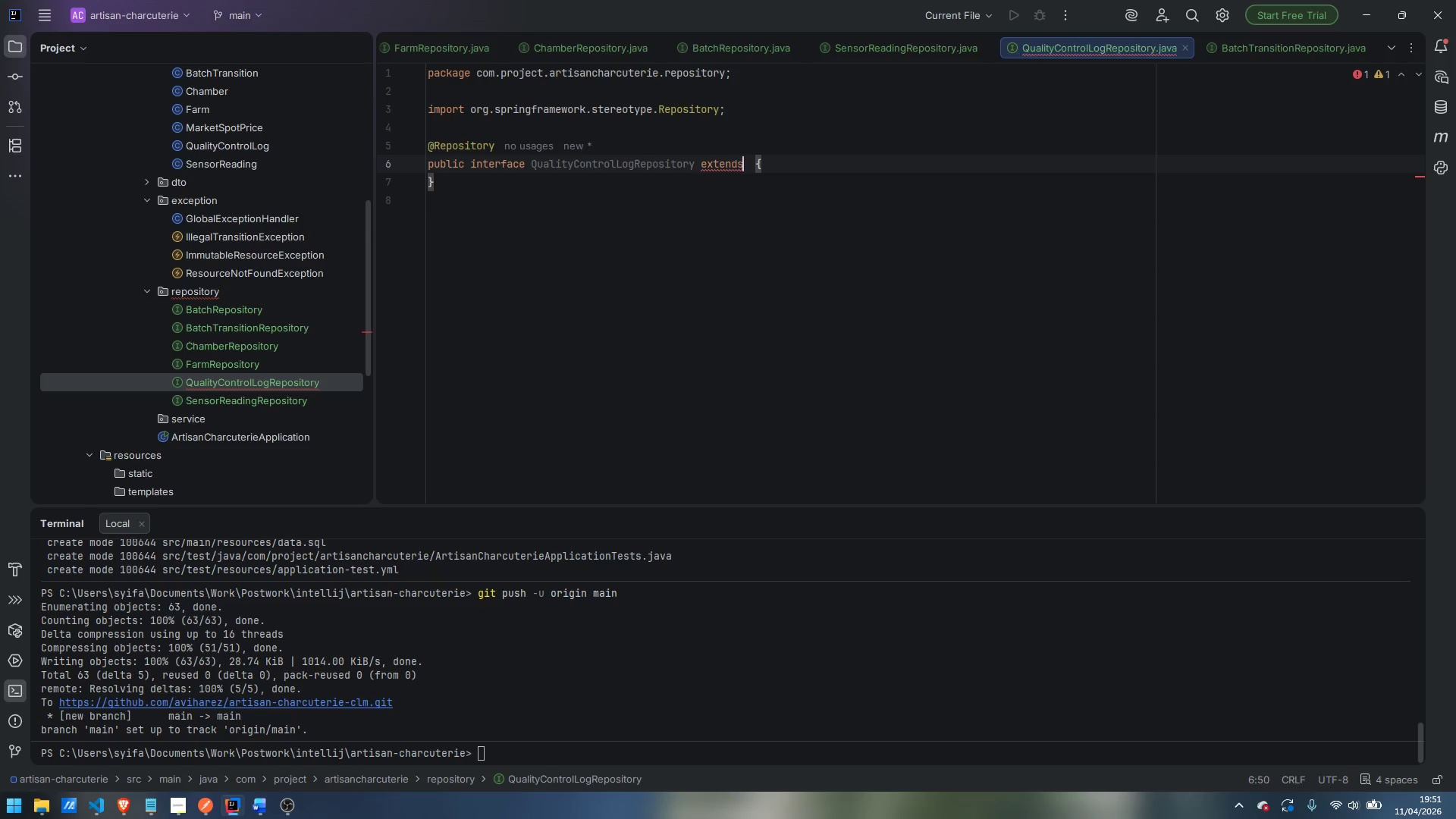 
key(Control+ArrowRight)
 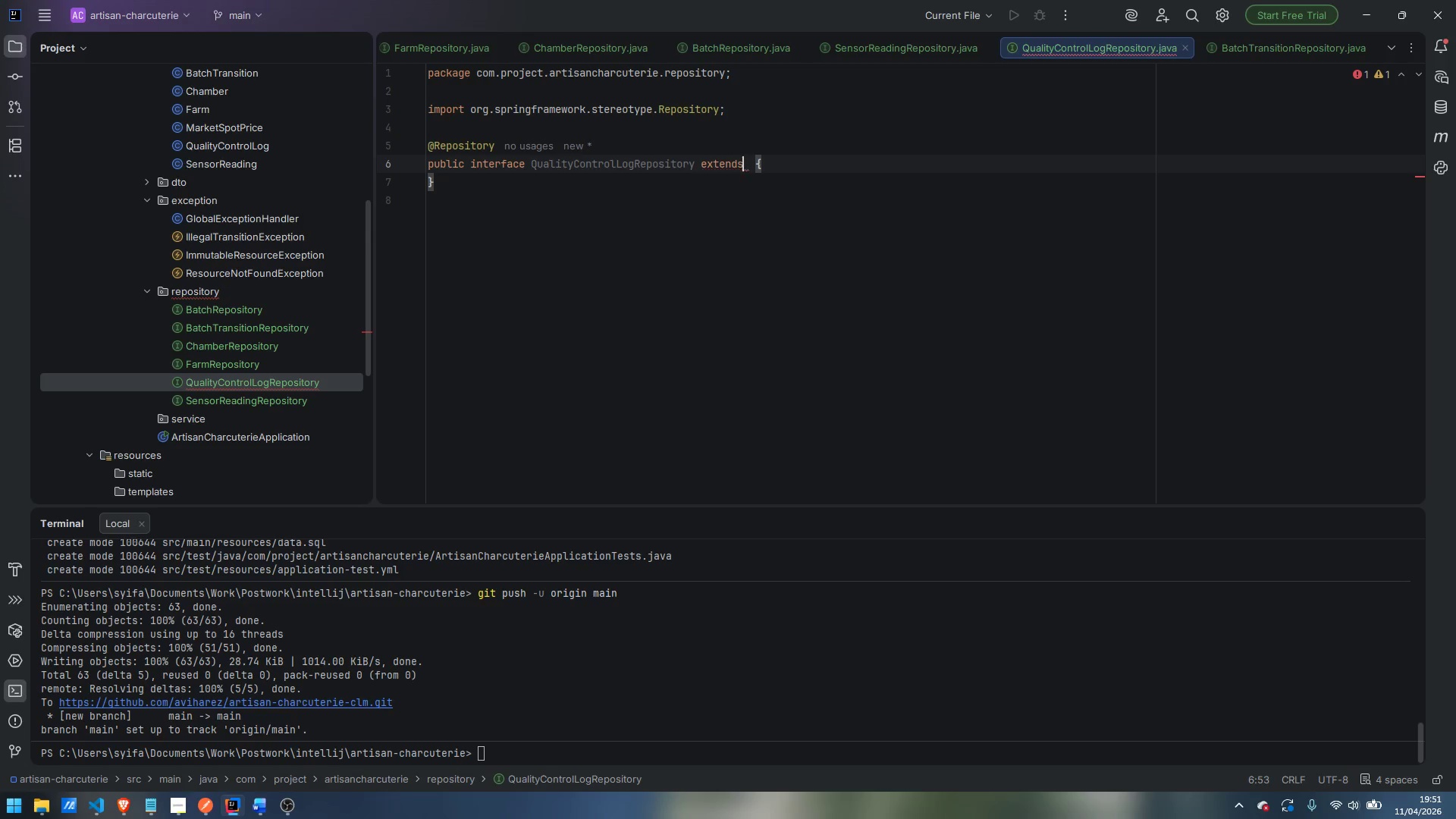 
key(ArrowRight)
 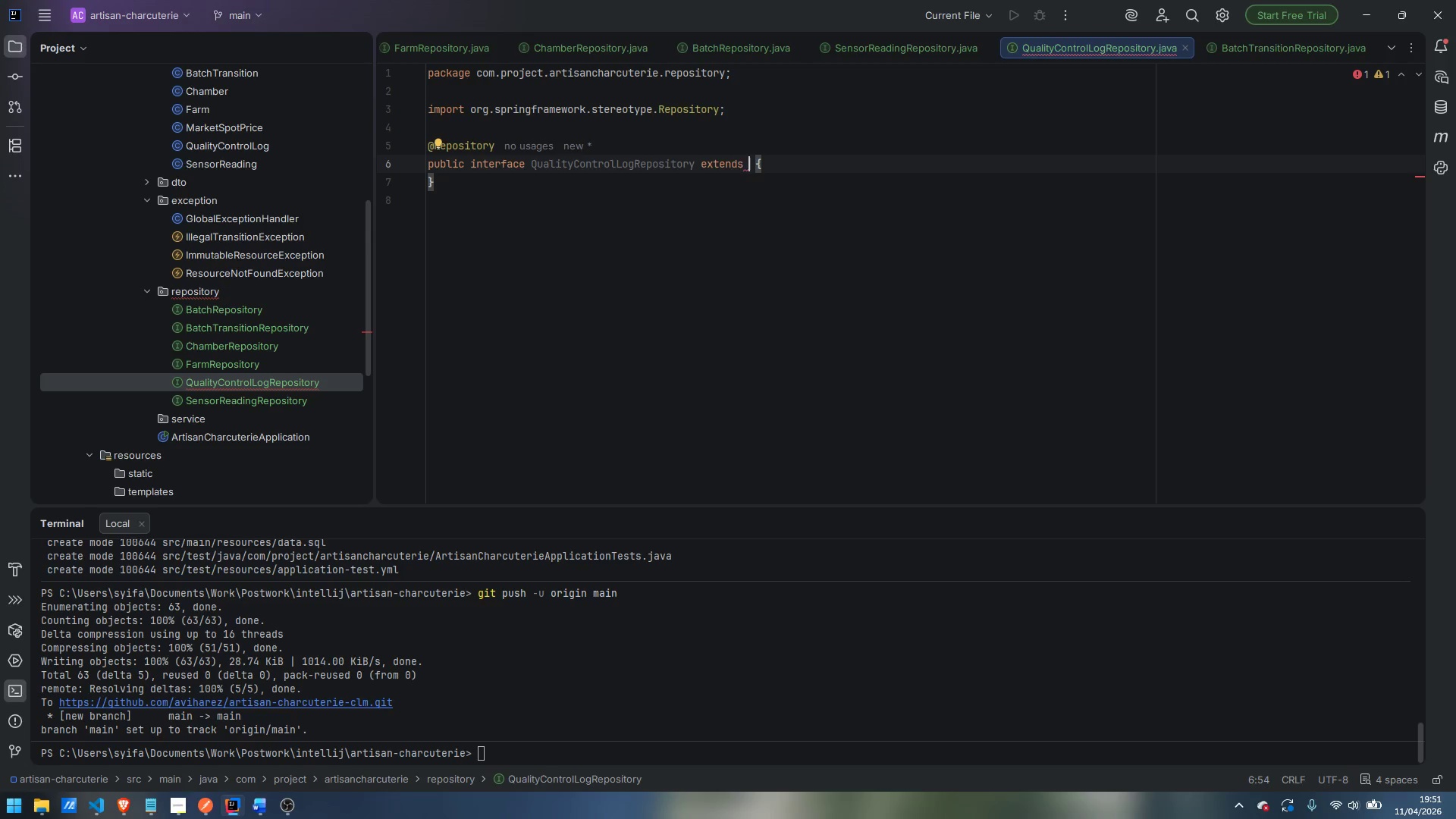 
type(JpaRepost)
key(Backspace)
type(itory)
 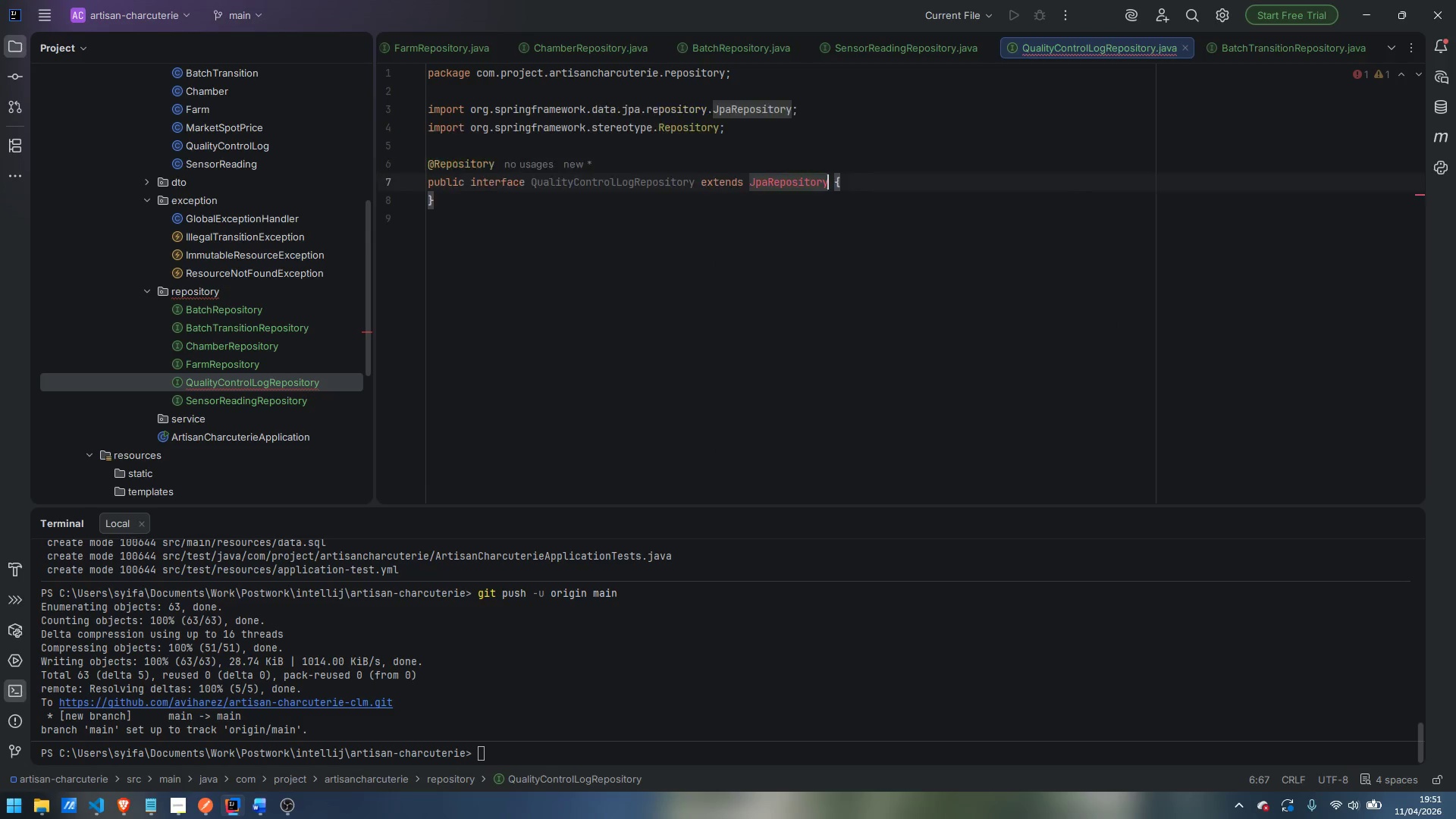 
key(Enter)
 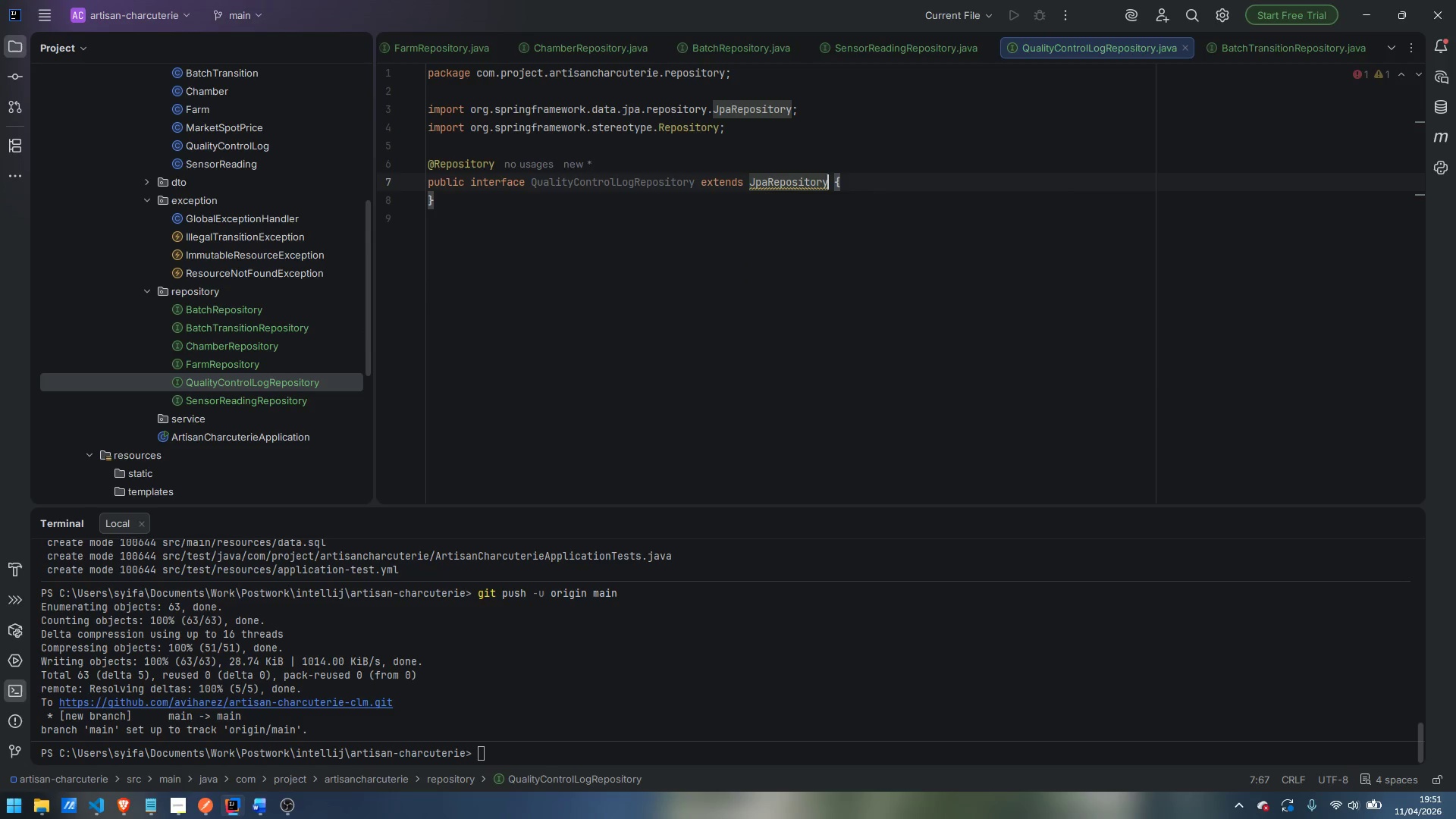 
type(<Qual)
 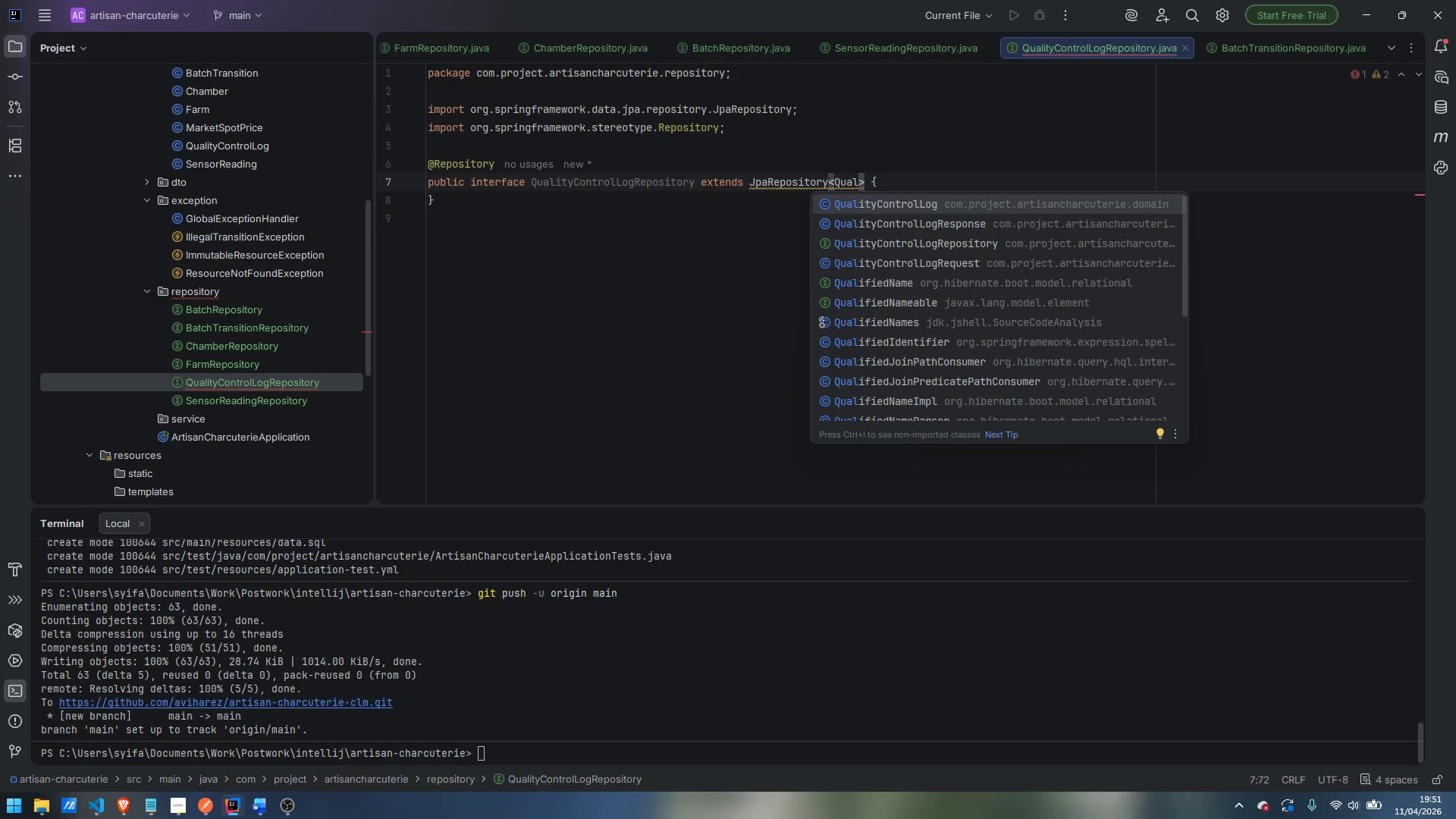 
type(ituy)
key(Backspace)
key(Backspace)
type(yControlLog)
 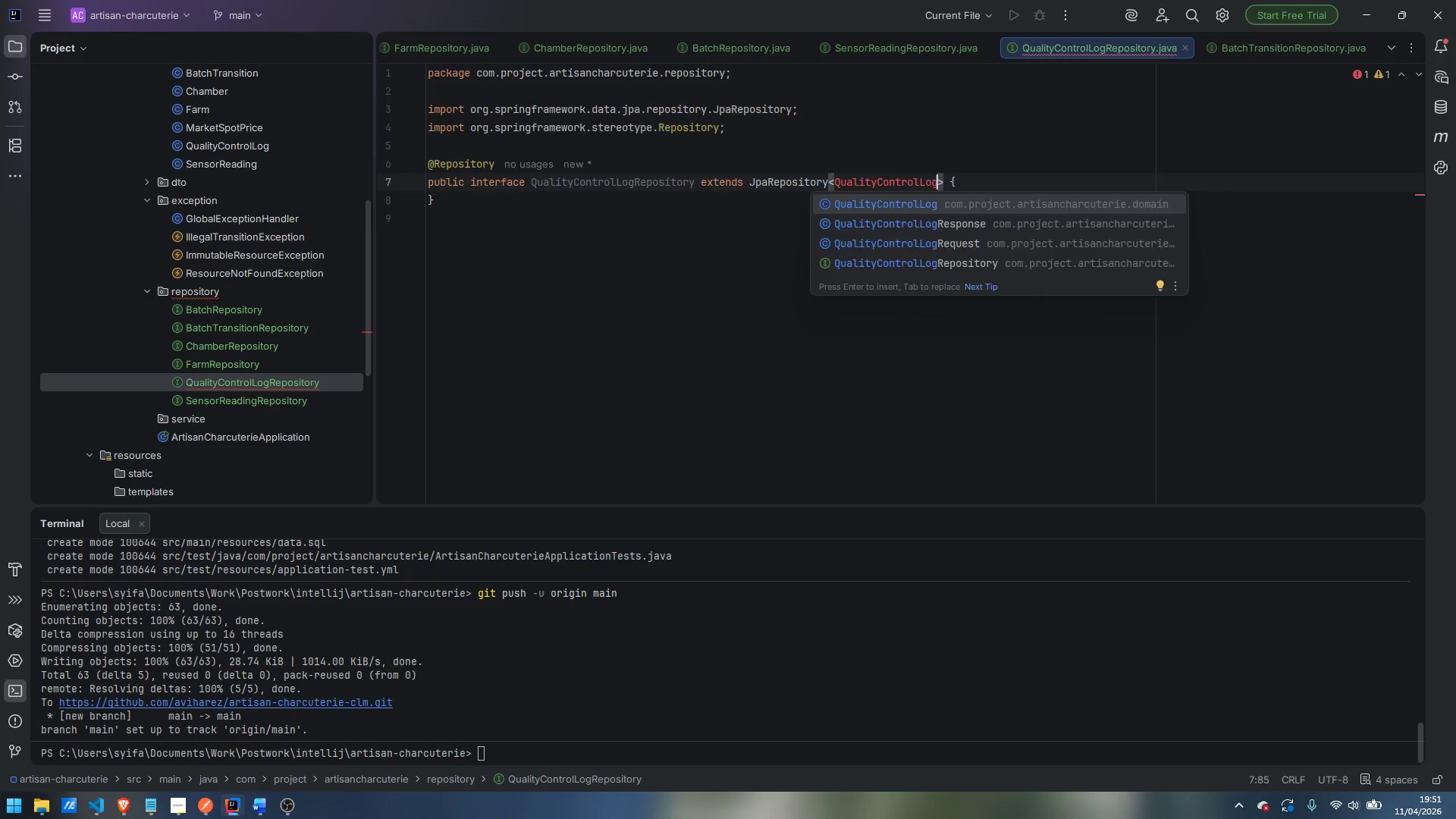 
key(Enter)
 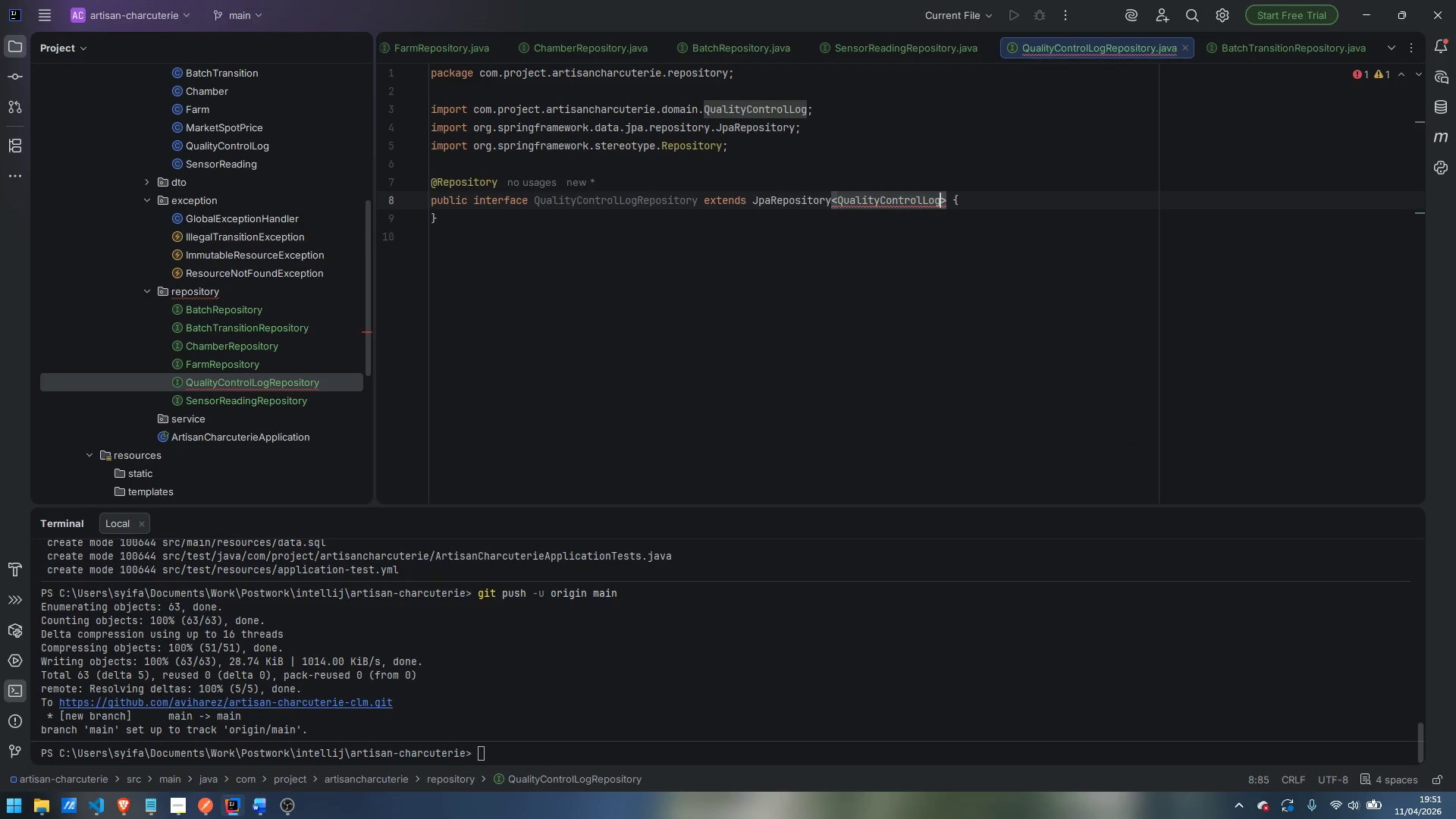 
type( )
key(Backspace)
type(, Lonbg)
key(Backspace)
key(Backspace)
type(g)
 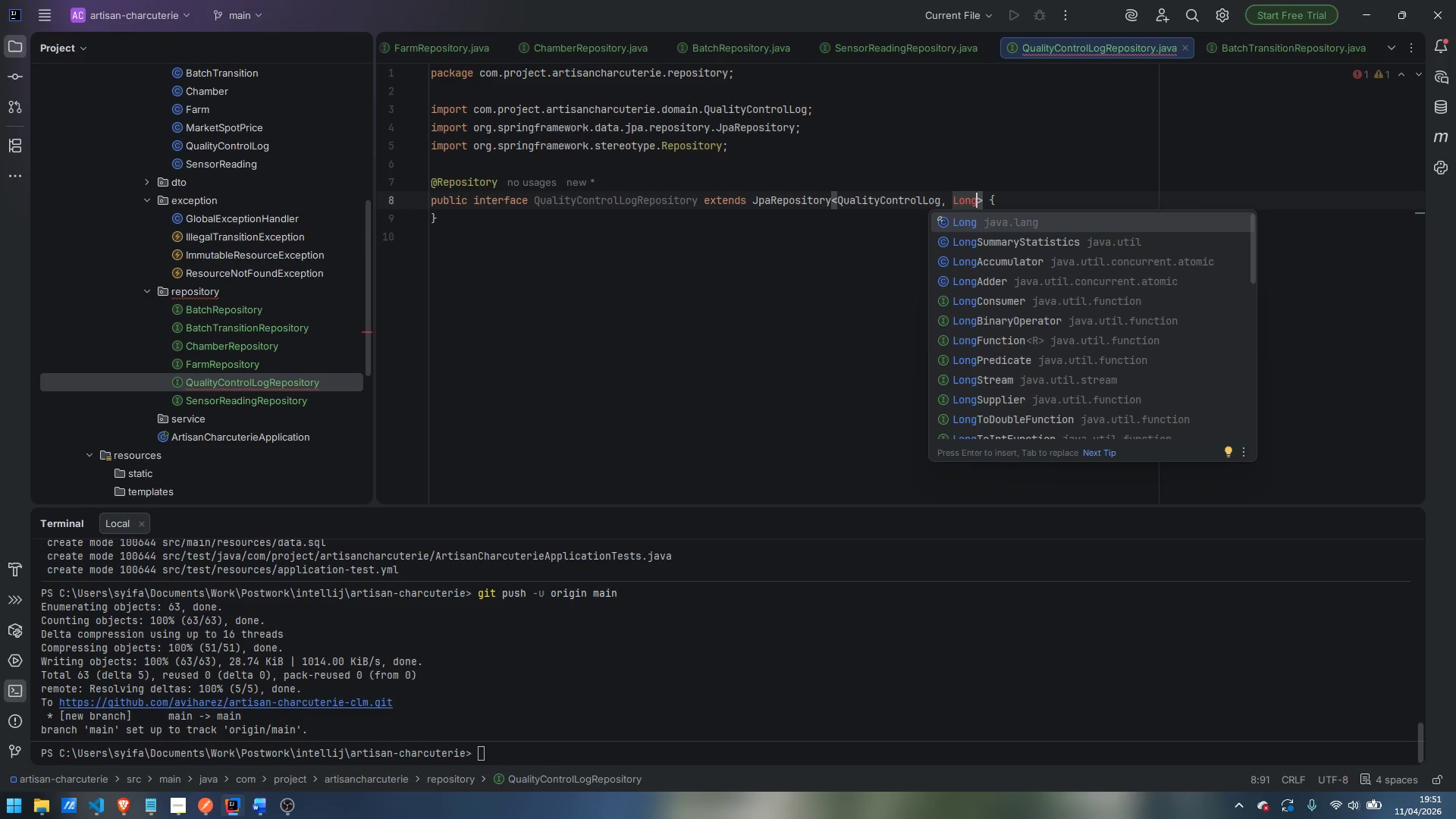 
key(Enter)
 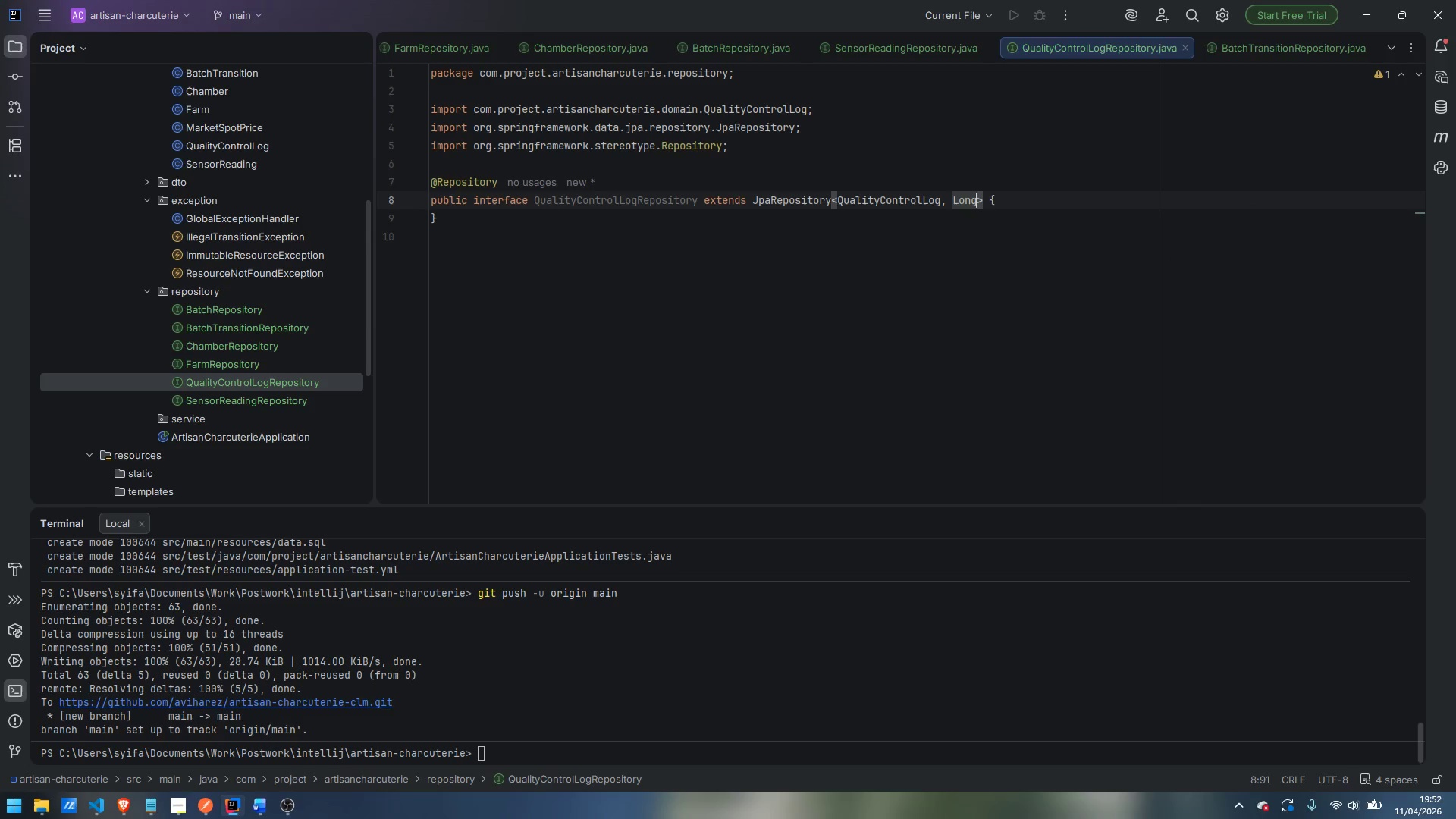 
key(ArrowRight)
 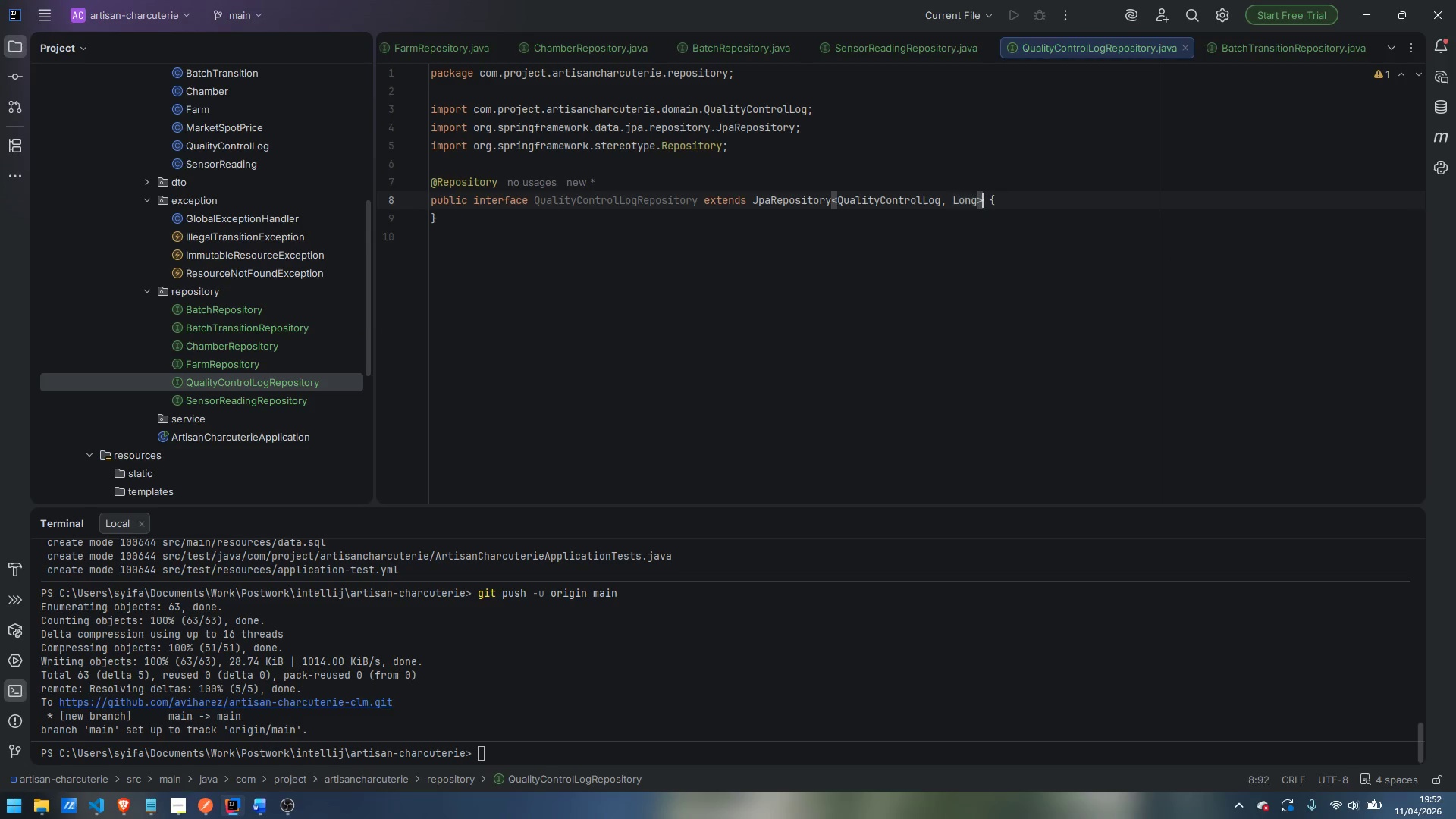 
key(ArrowRight)
 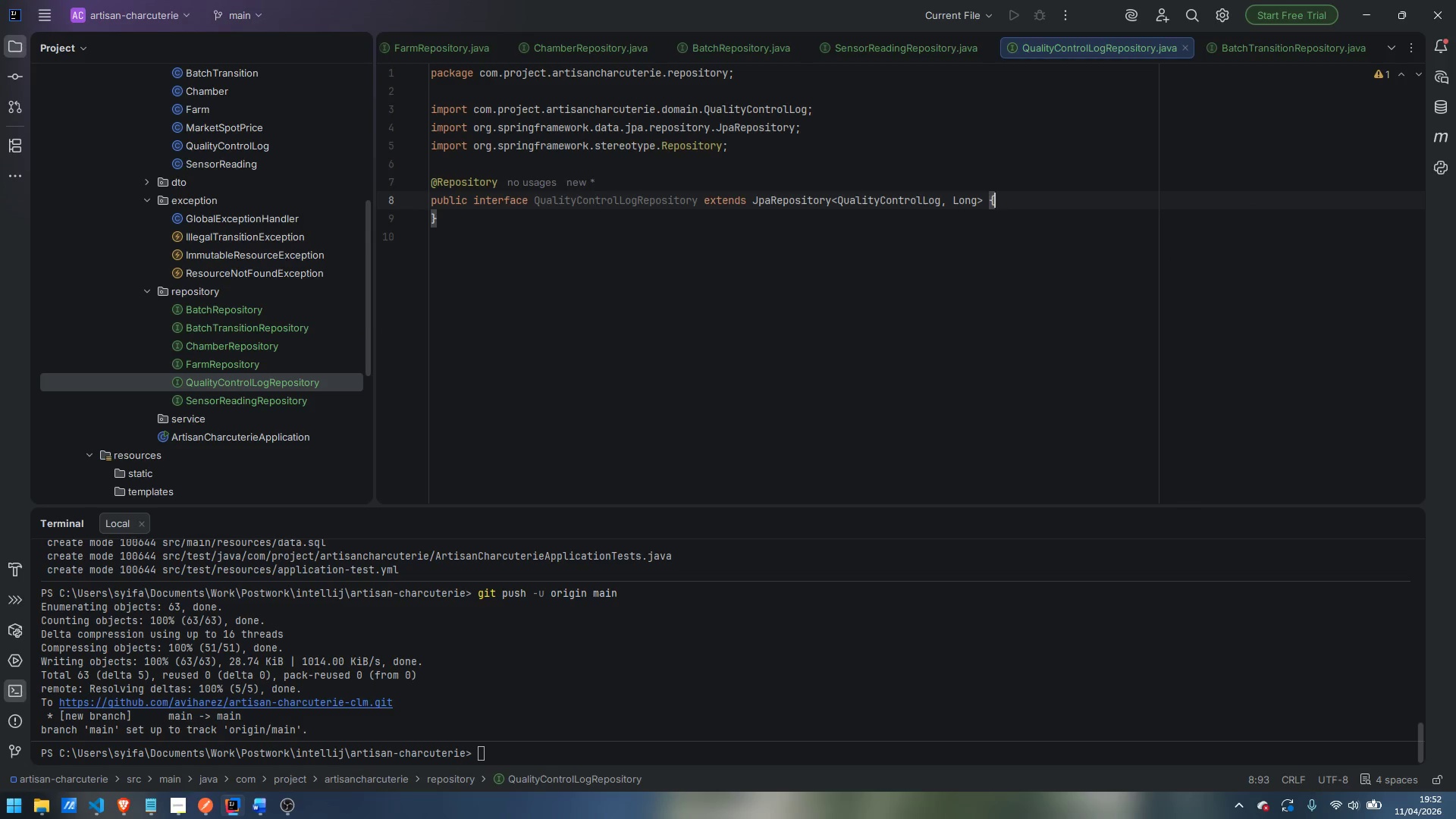 
key(ArrowRight)
 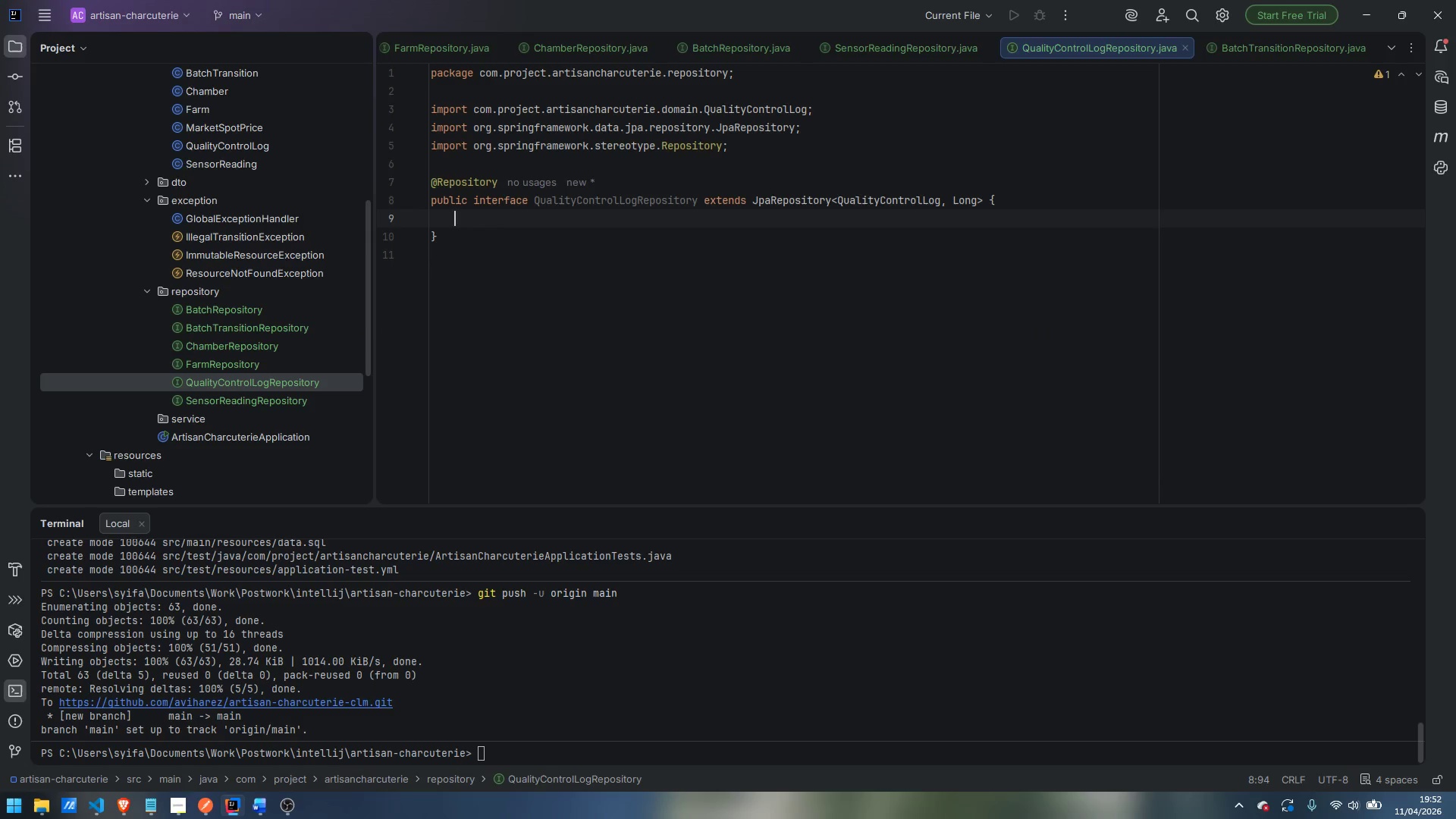 
key(Enter)
 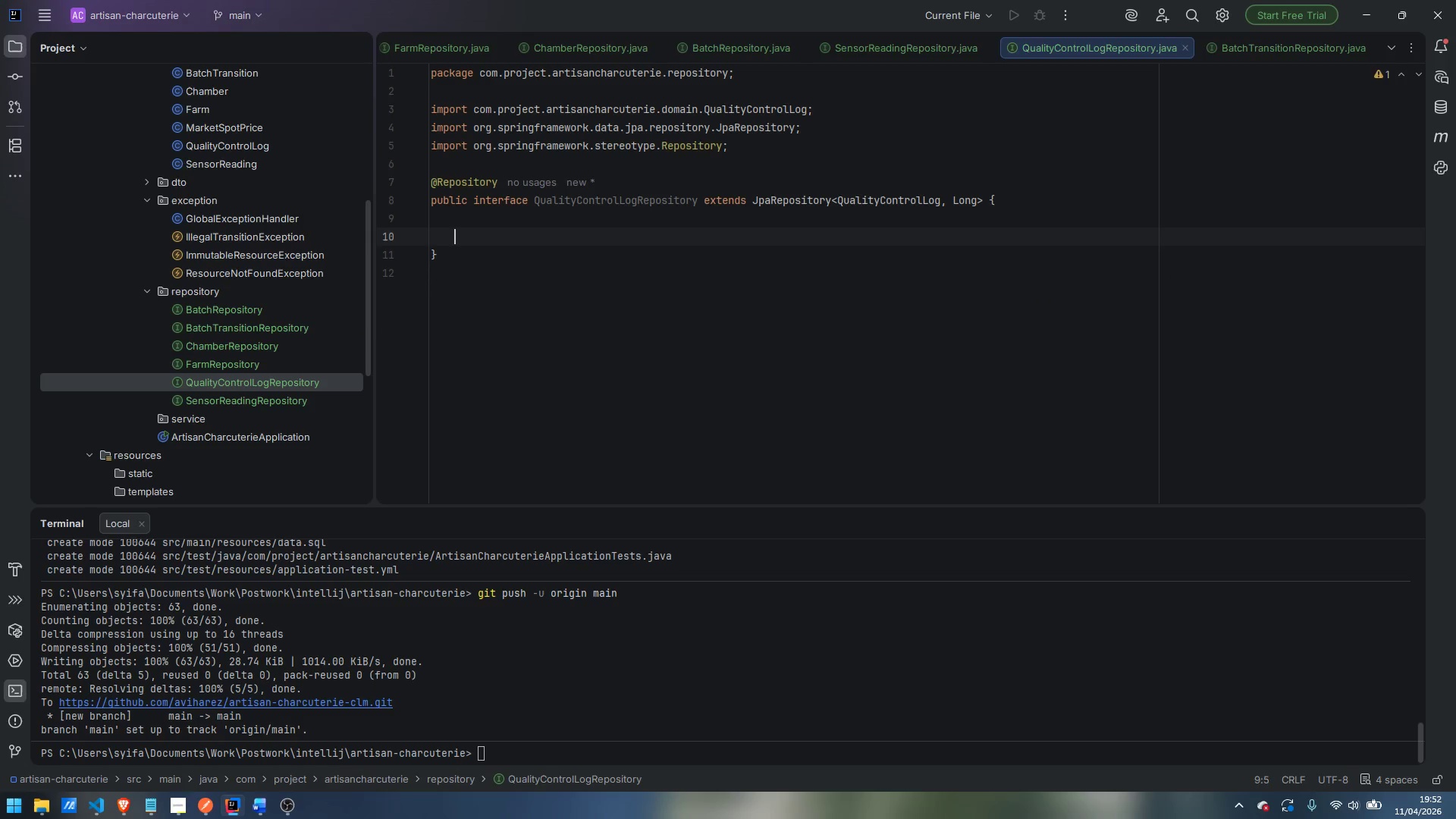 
key(Enter)
 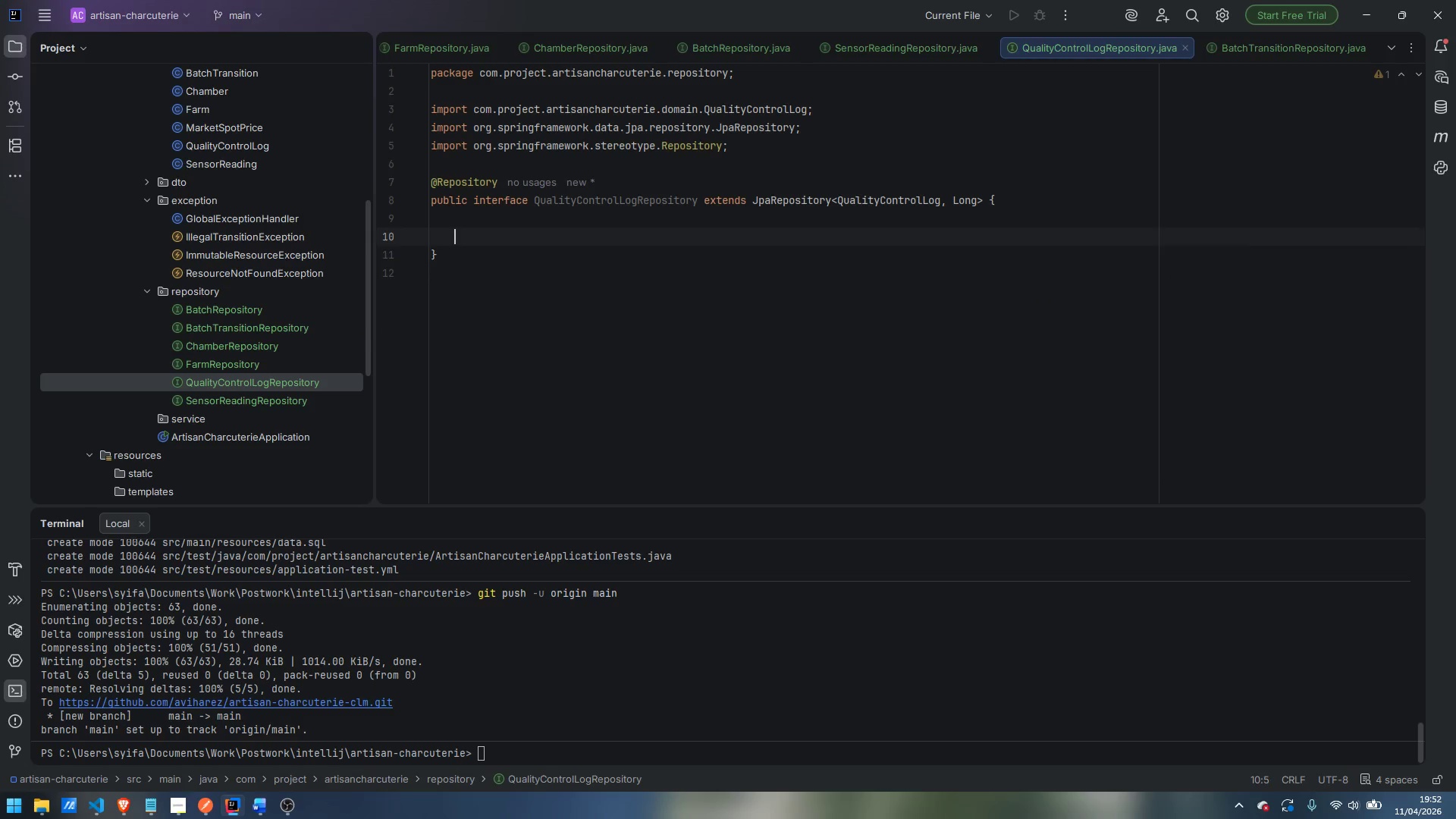 
key(Enter)
 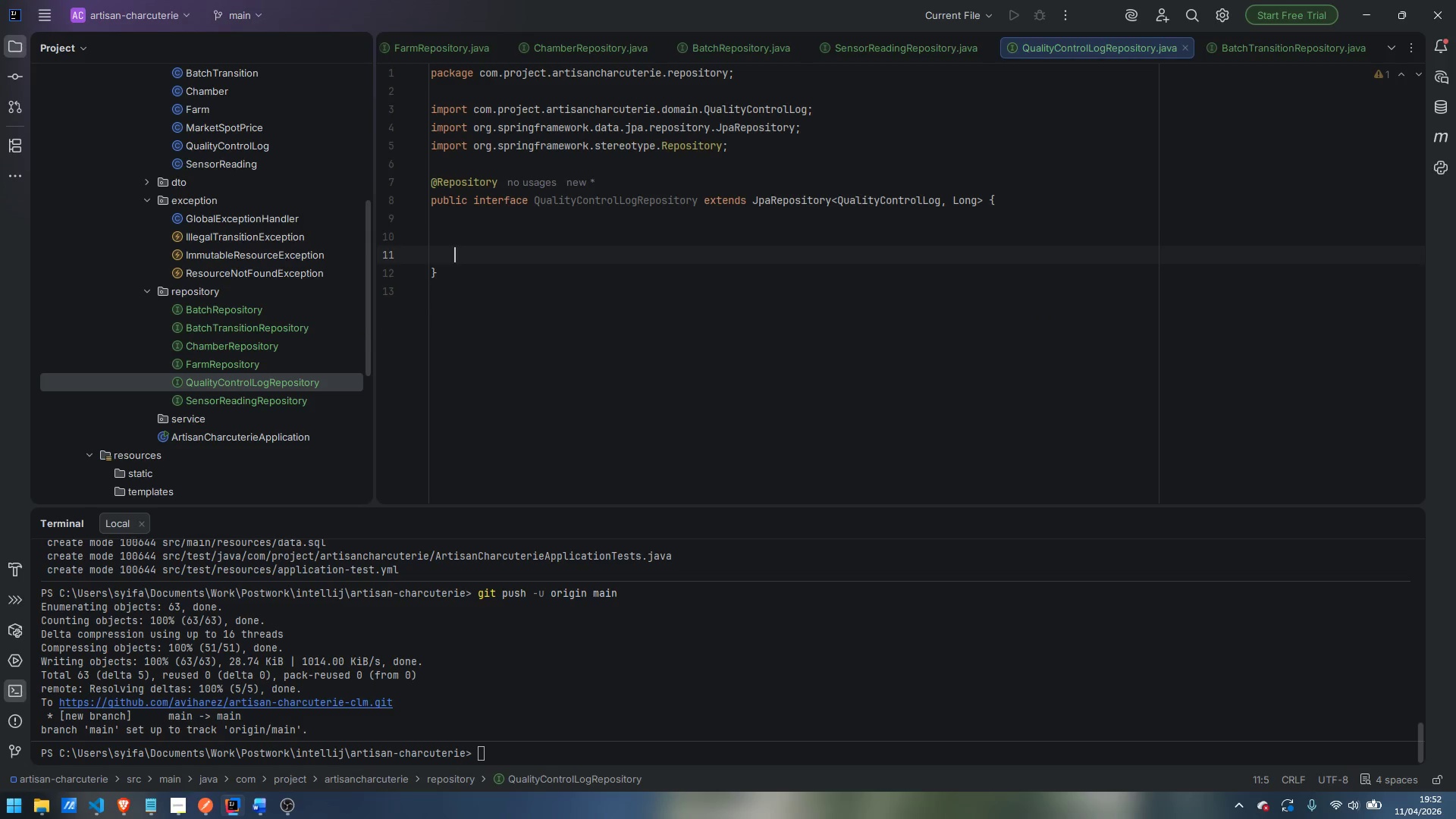 
key(ArrowUp)
 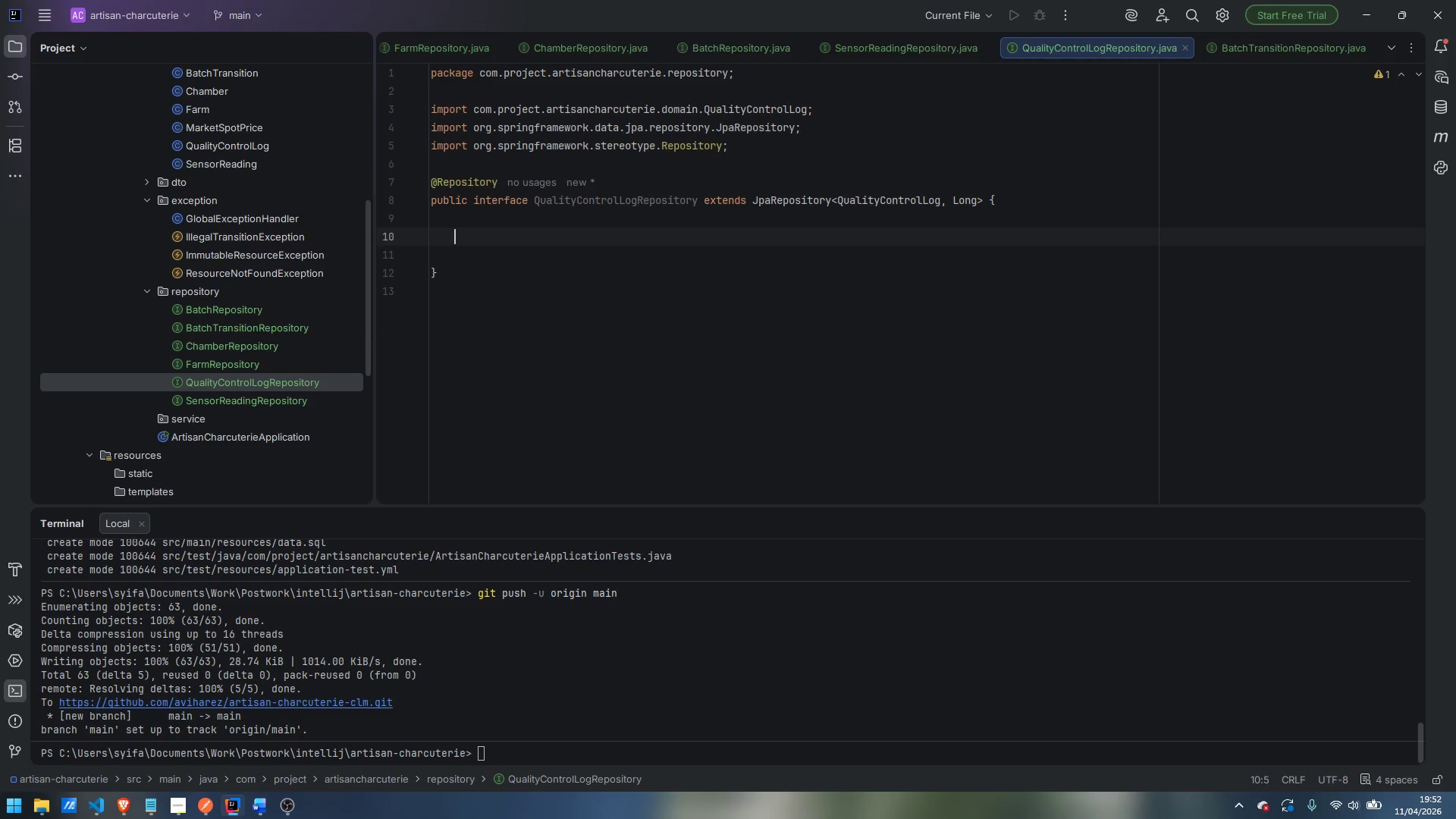 
type(List<Qualitu)
key(Backspace)
type(u)
key(Backspace)
type(yControler)
key(Backspace)
key(Backspace)
type(Log)
 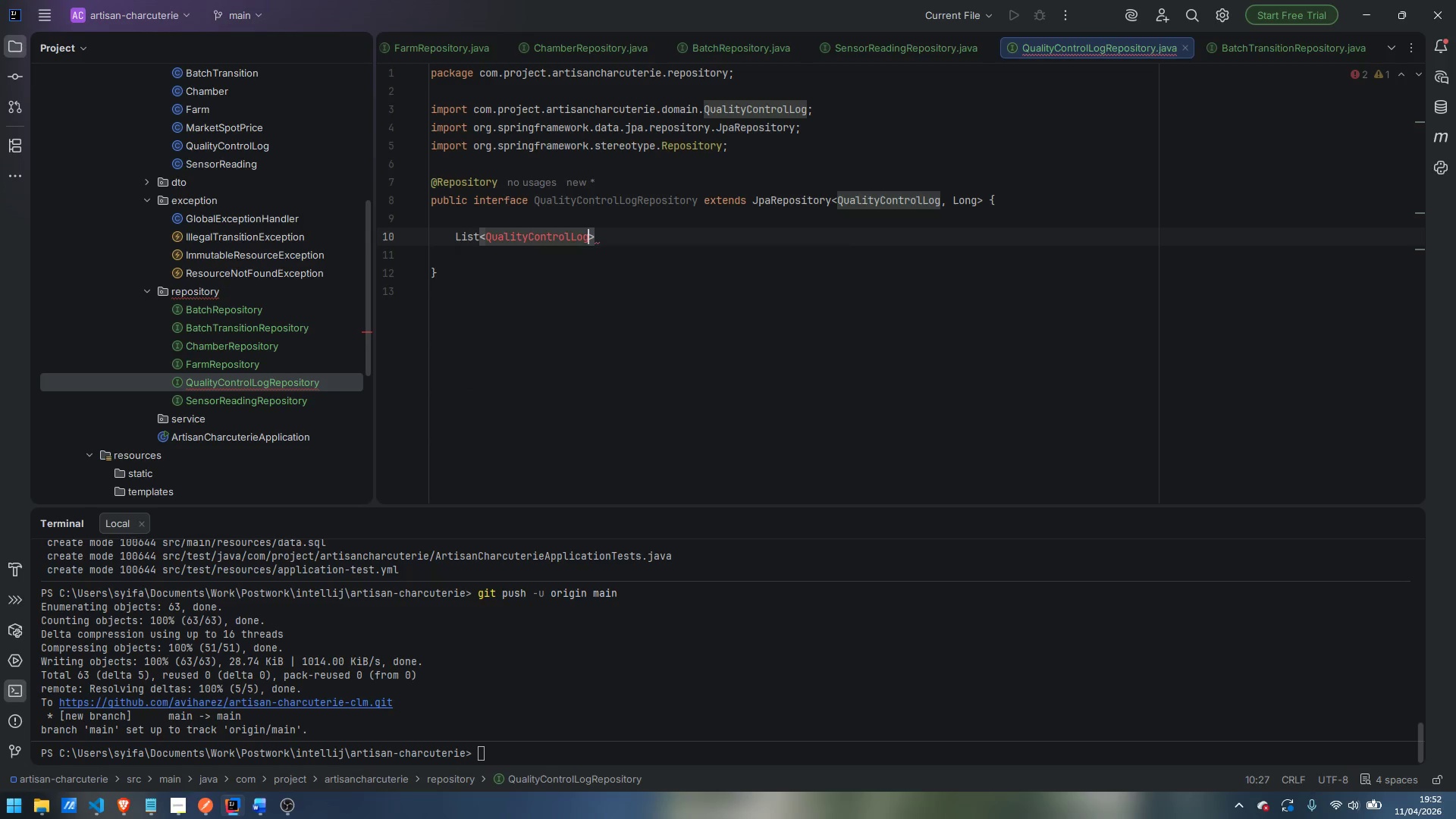 
key(Enter)
 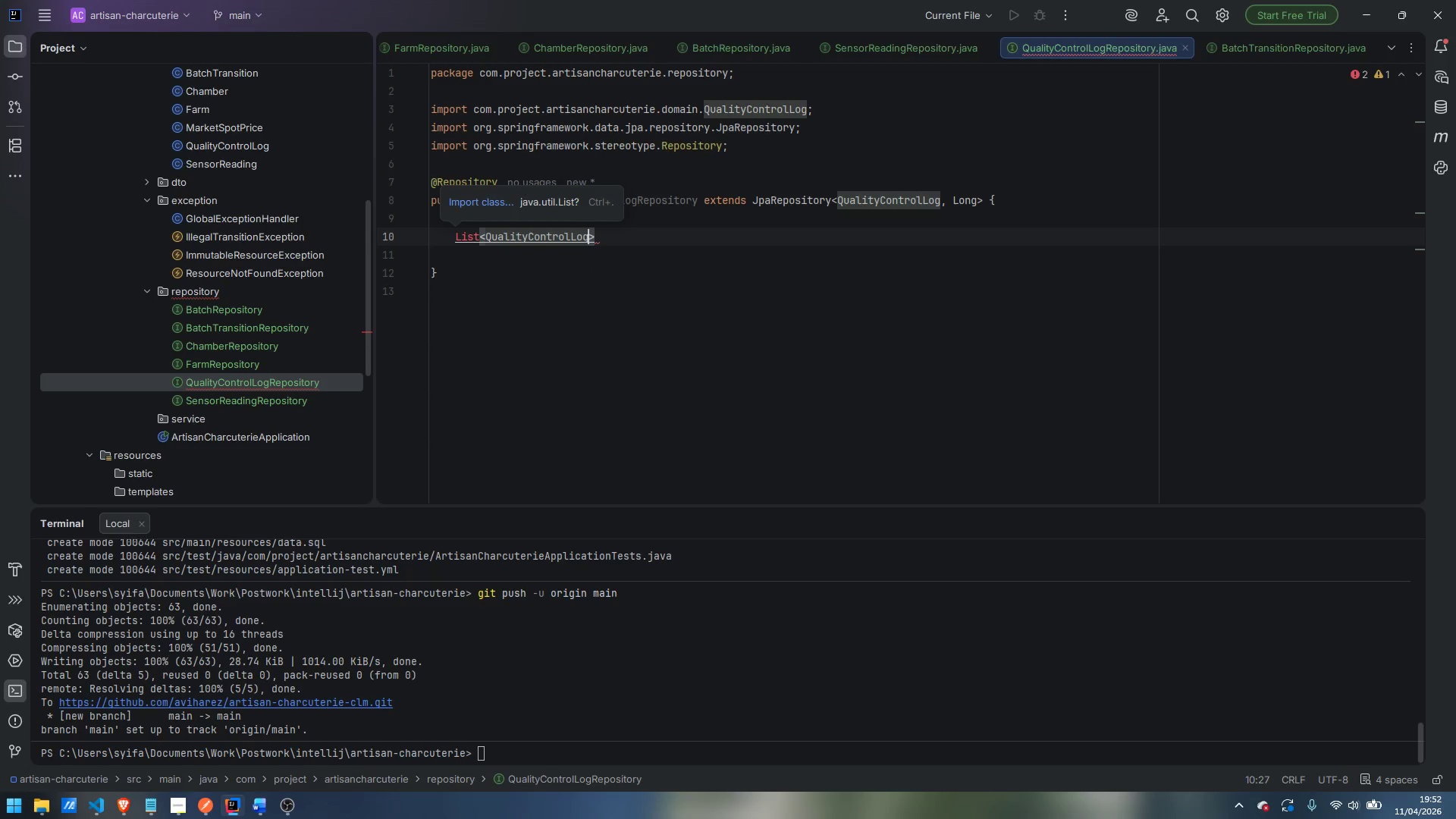 
key(Control+Period)
 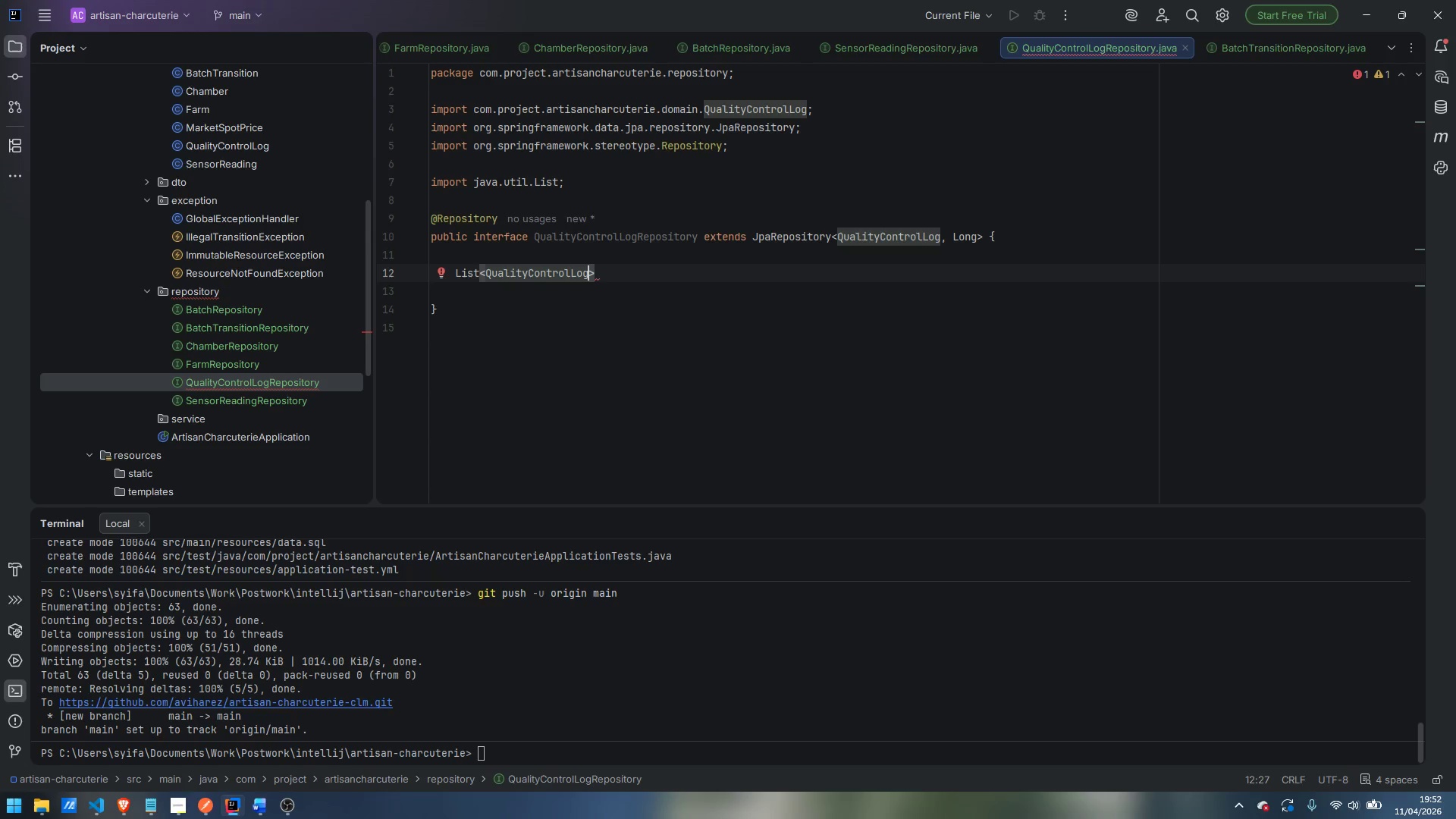 
wait(7.73)
 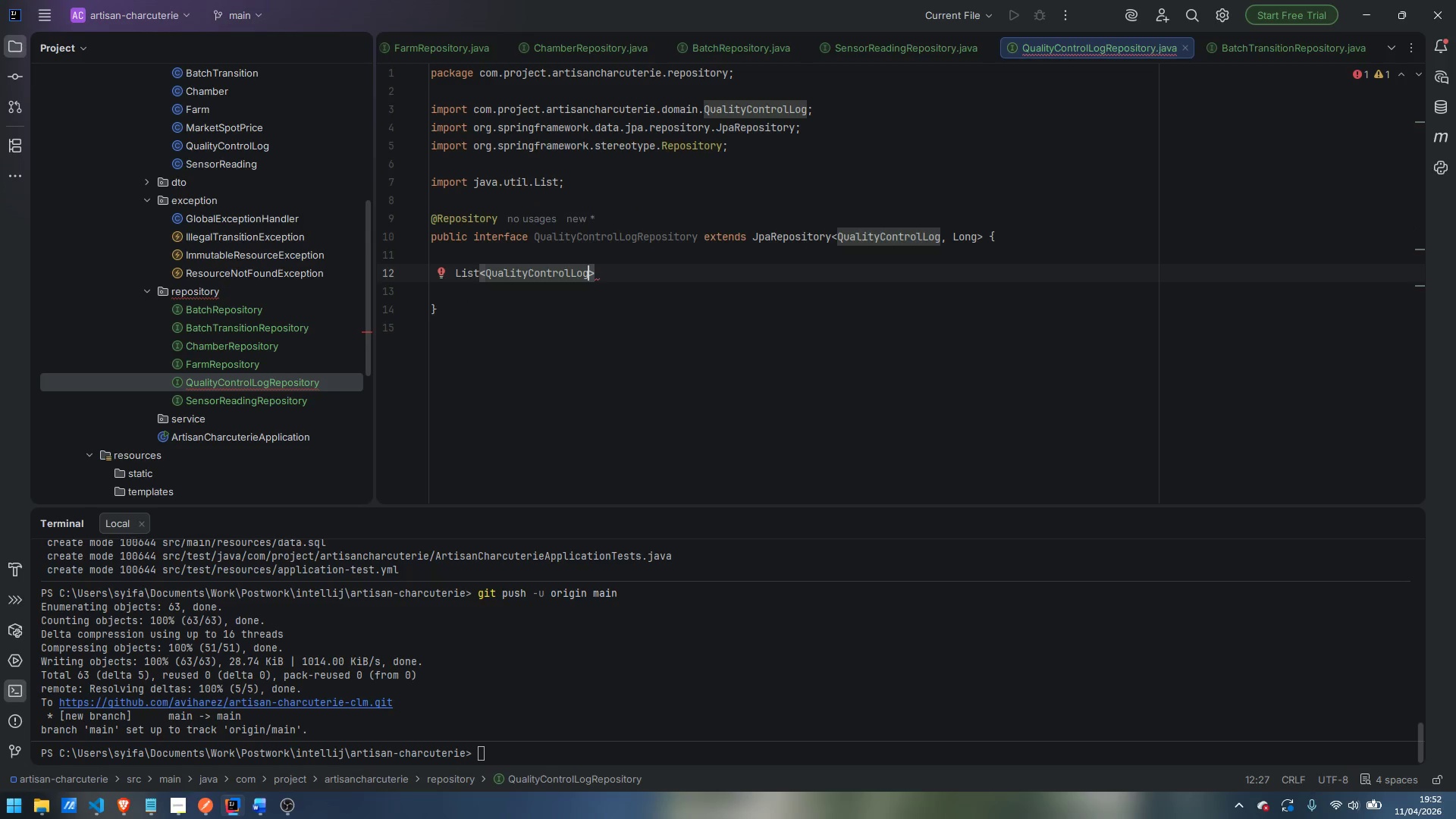 
key(ArrowRight)
 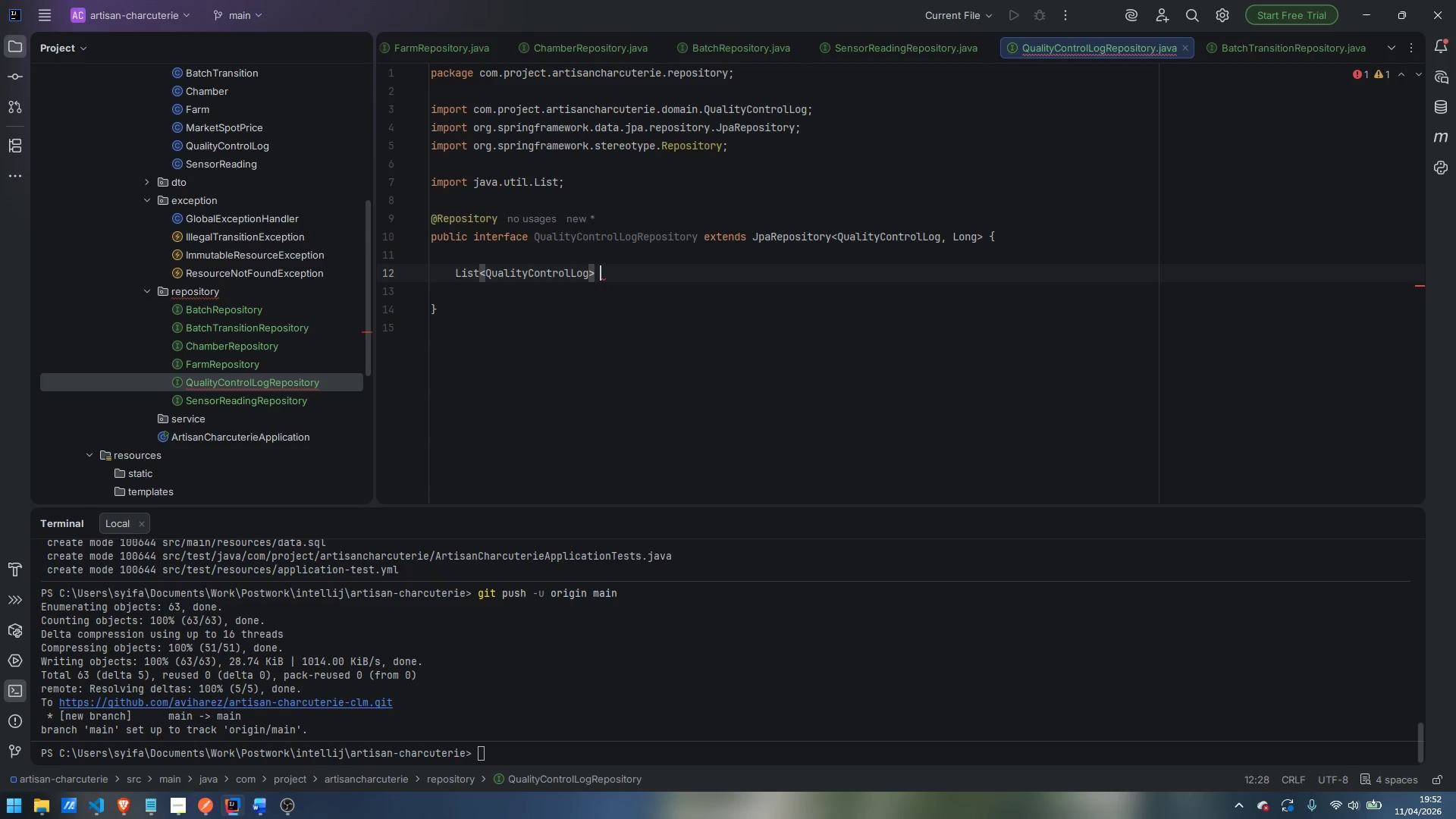 
type( findByBatchIdOrderByWeekNumberAsc(Long batchId)
 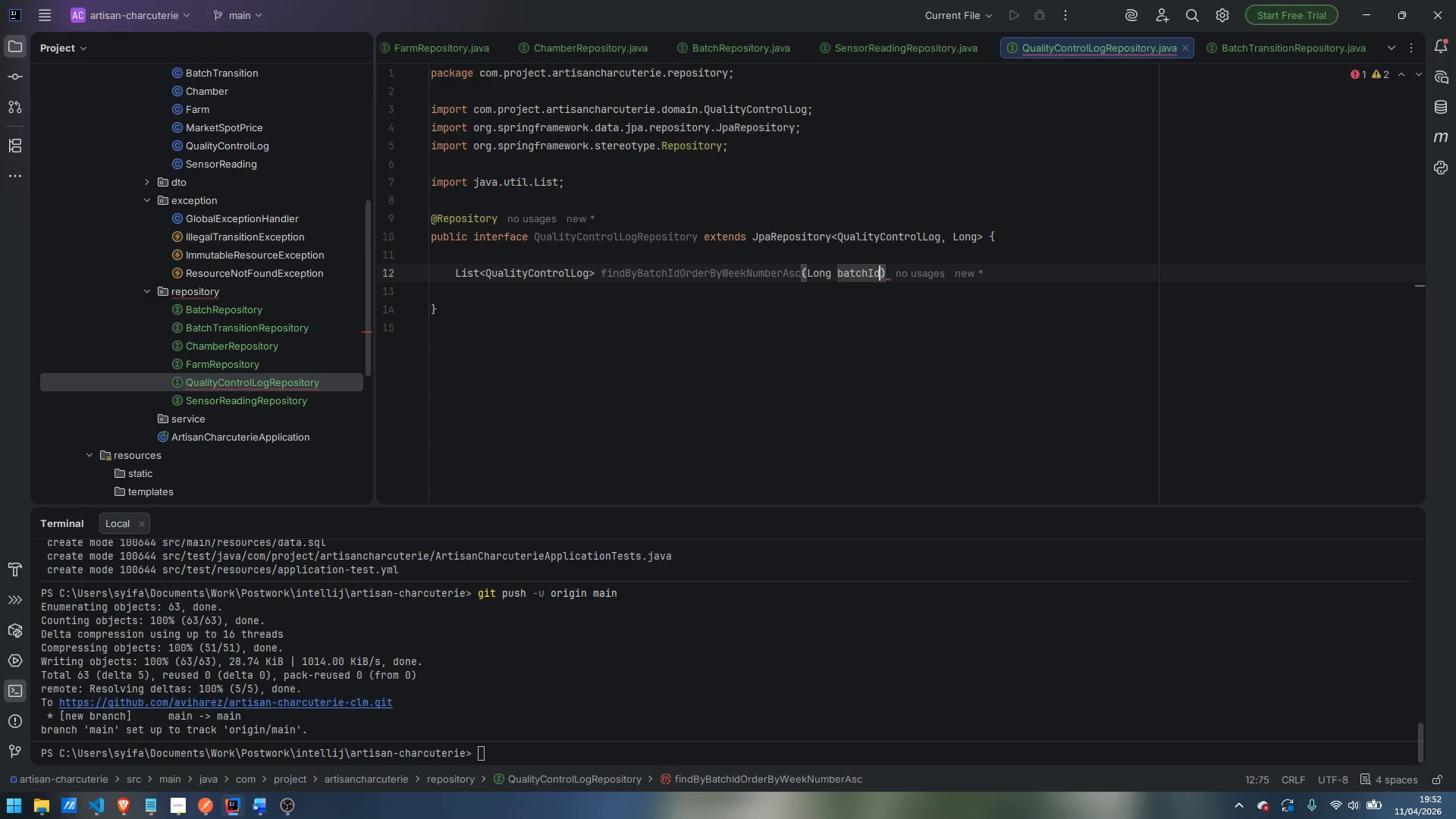 
key(ArrowRight)
 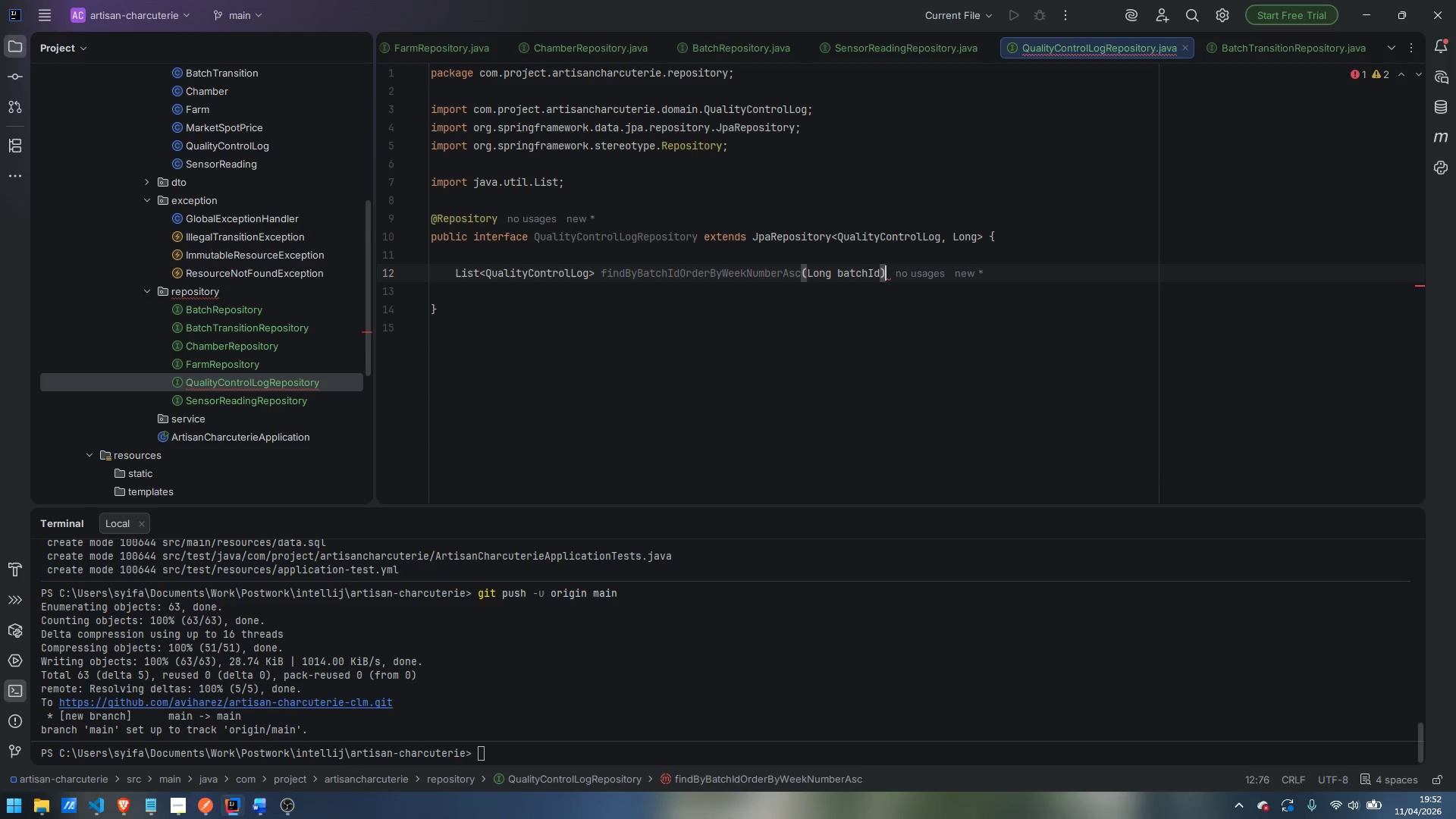 
key(Semicolon)
 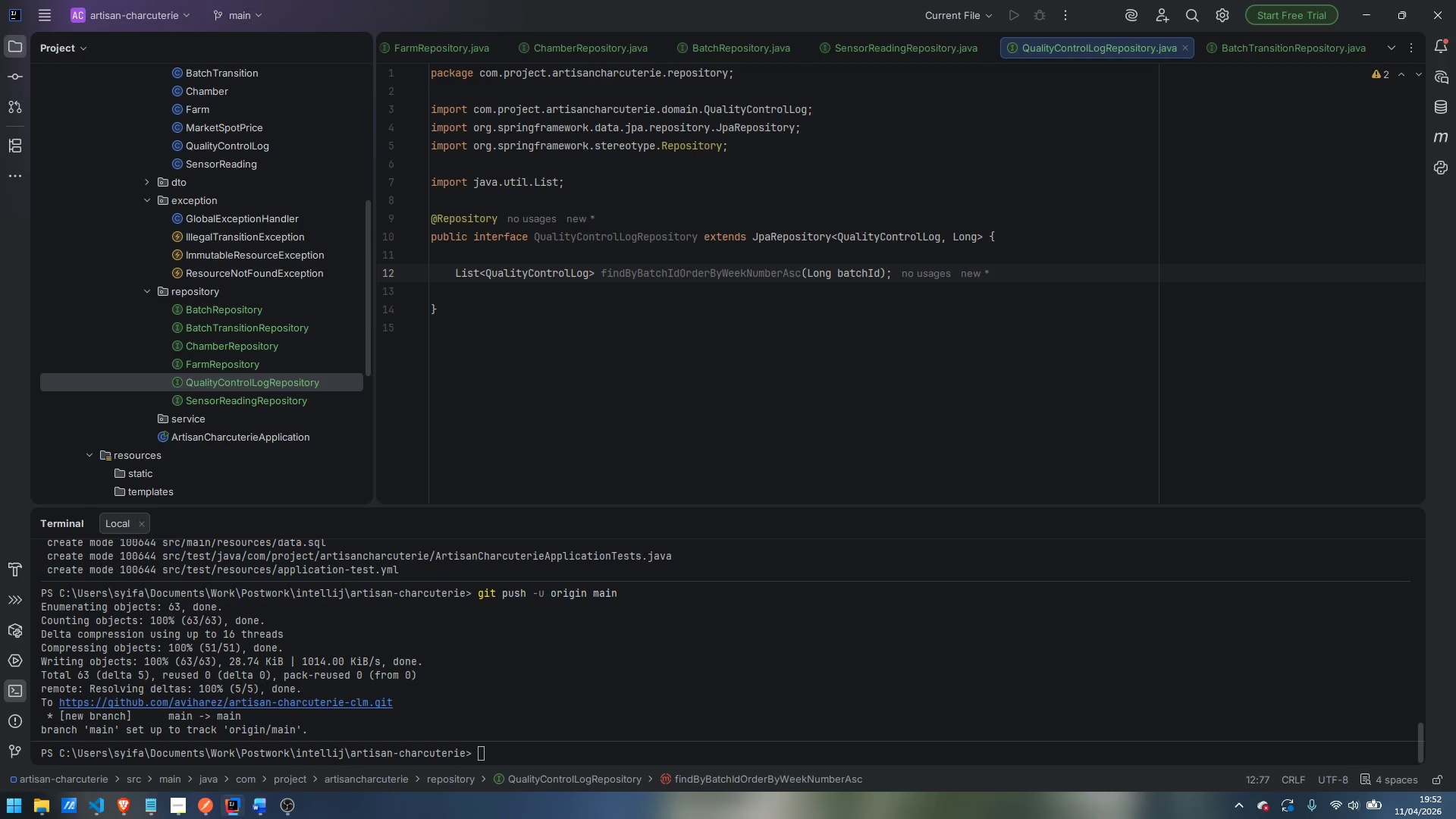 
key(Enter)
 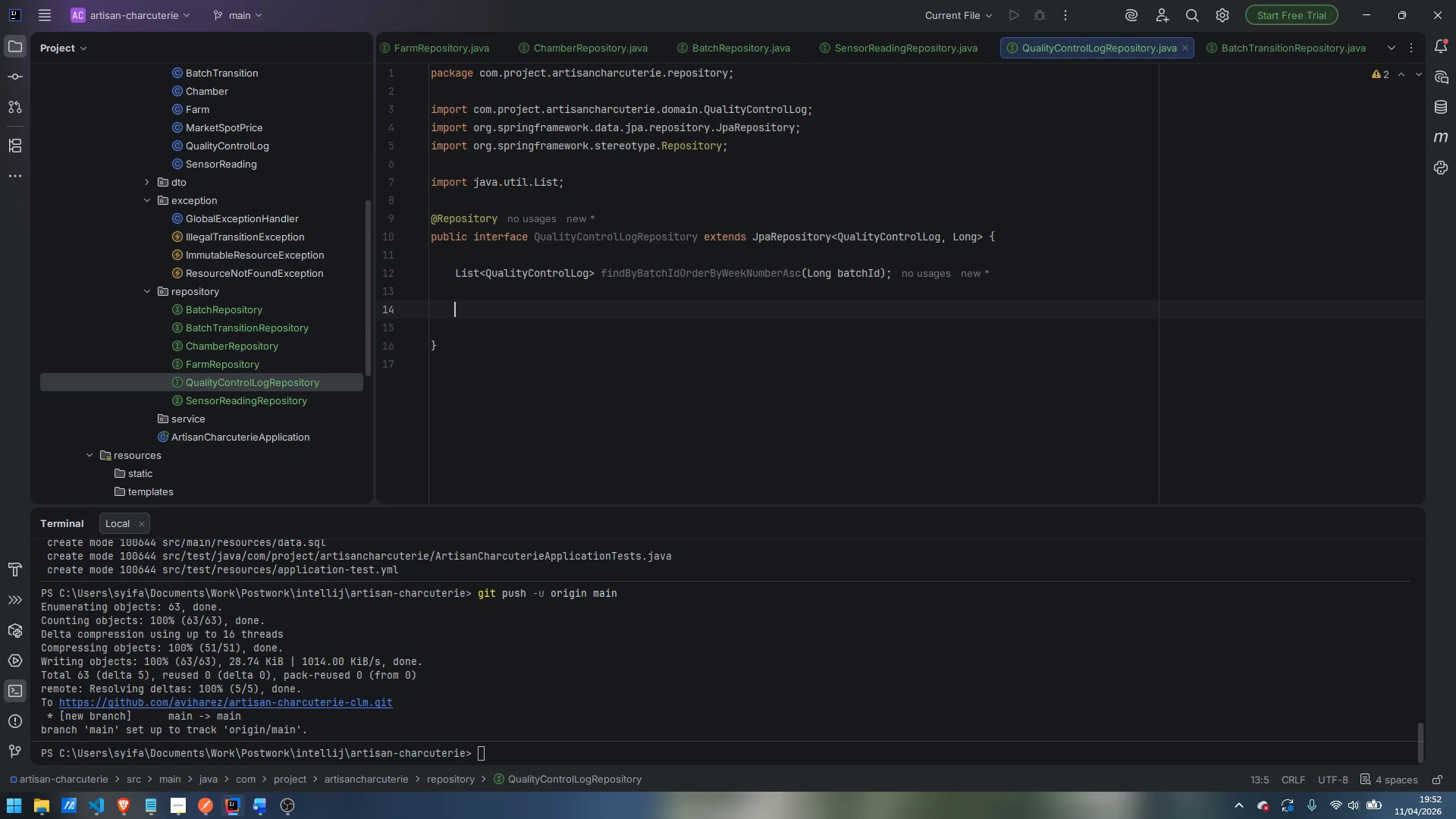 
key(Enter)
 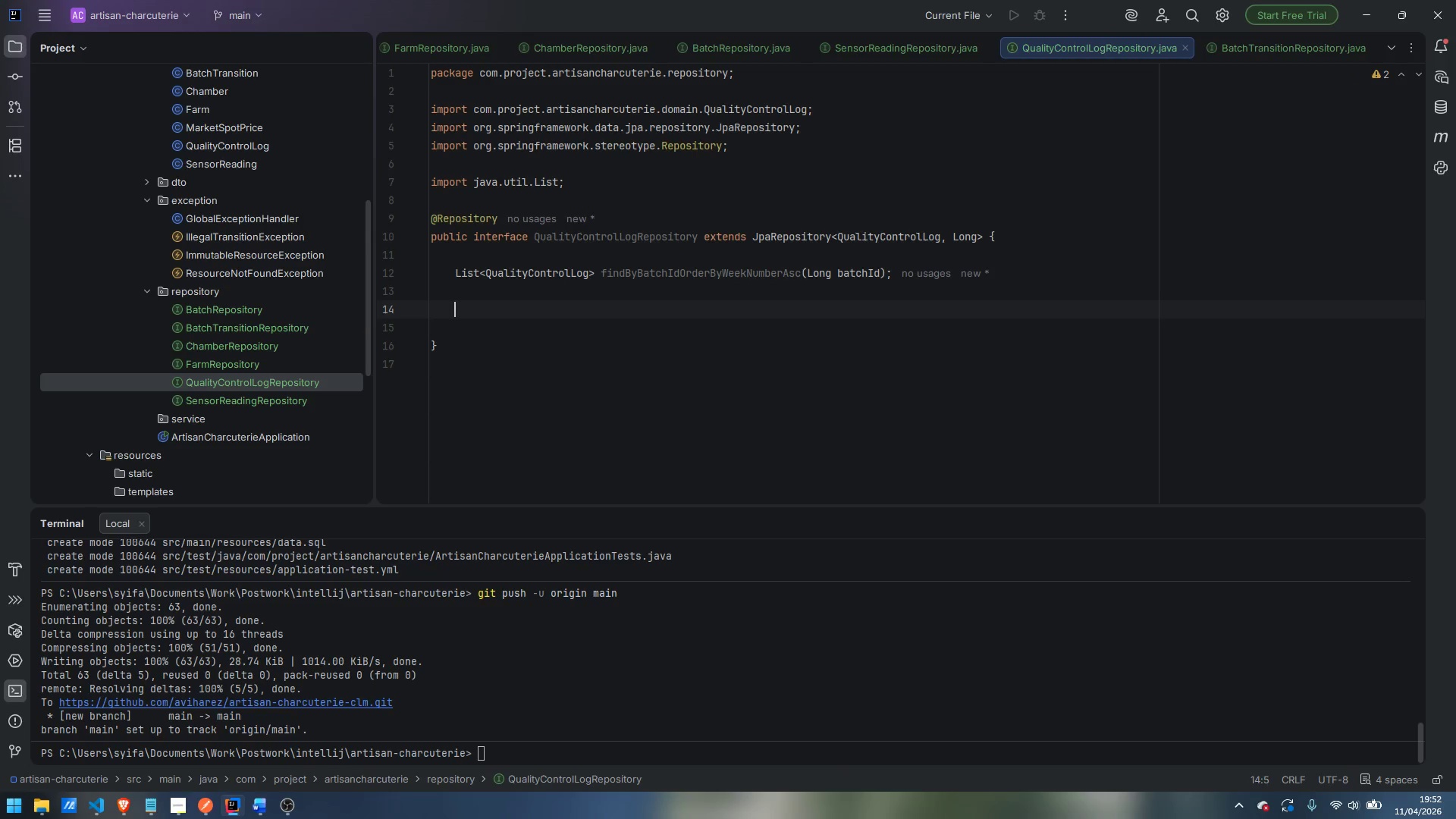 
type(boolean existsByBatchIdAndWeekNumber(Long batchId, Integer weekNumber)
 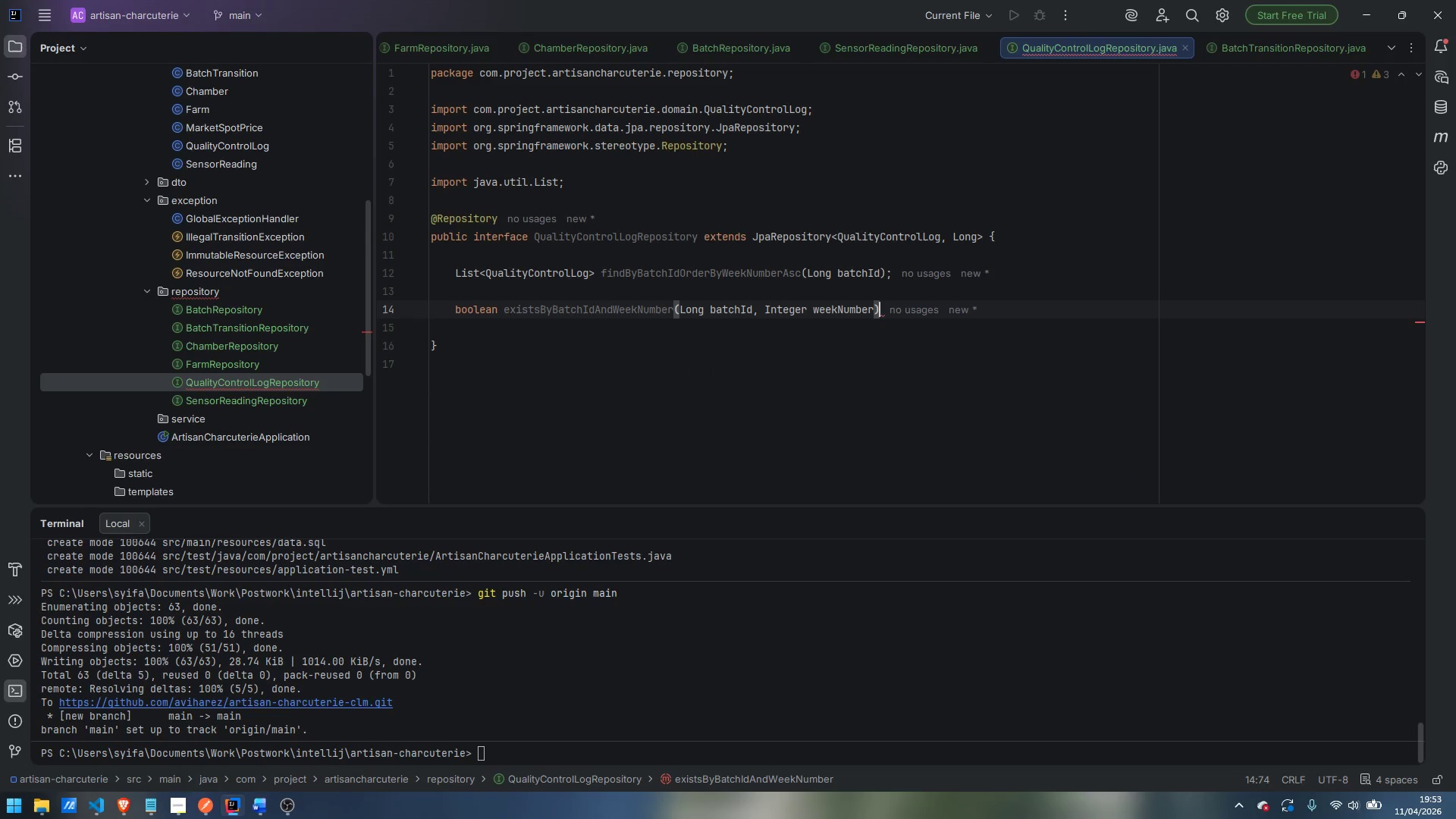 
 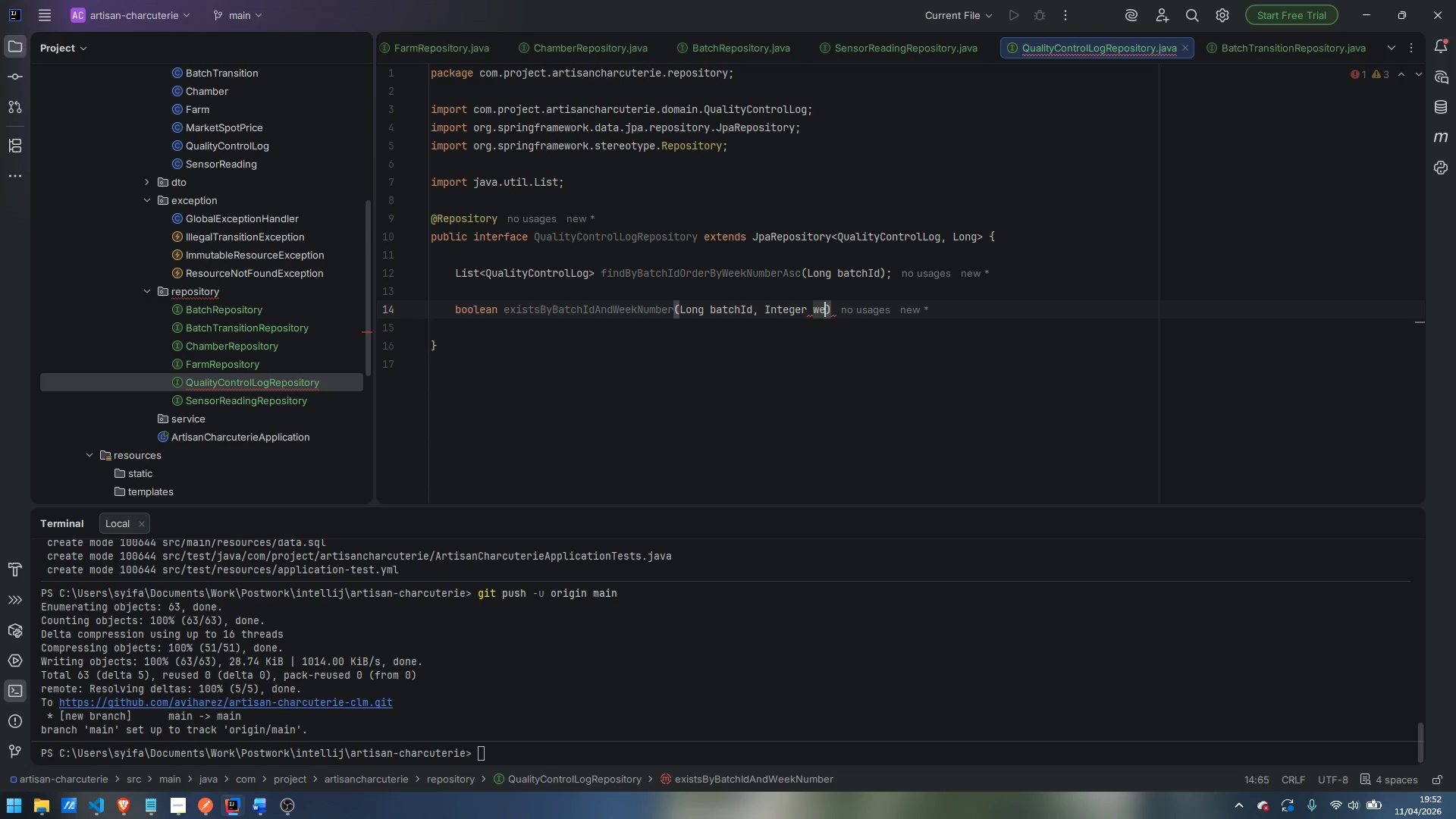 
key(ArrowRight)
 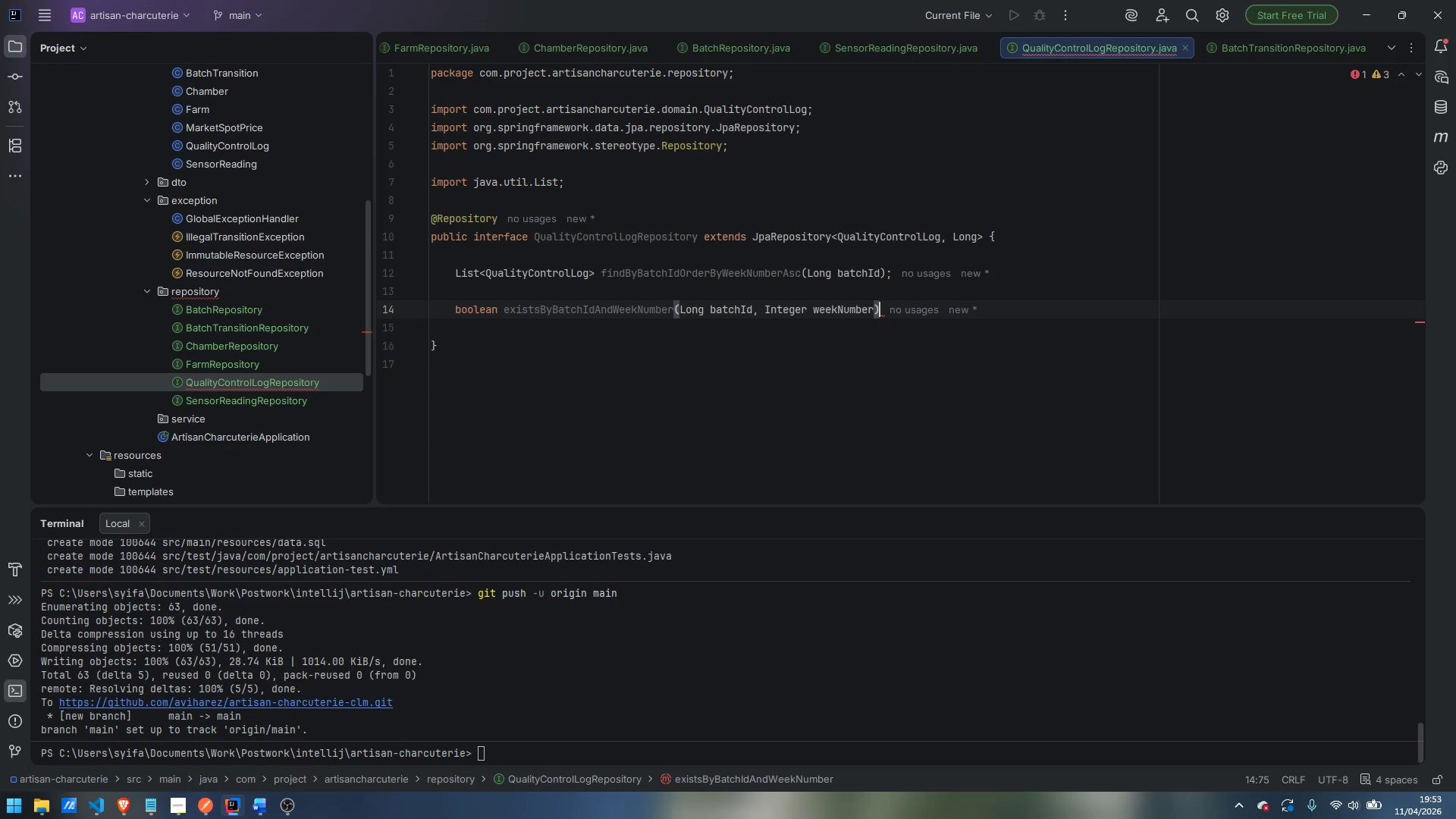 
key(Semicolon)
 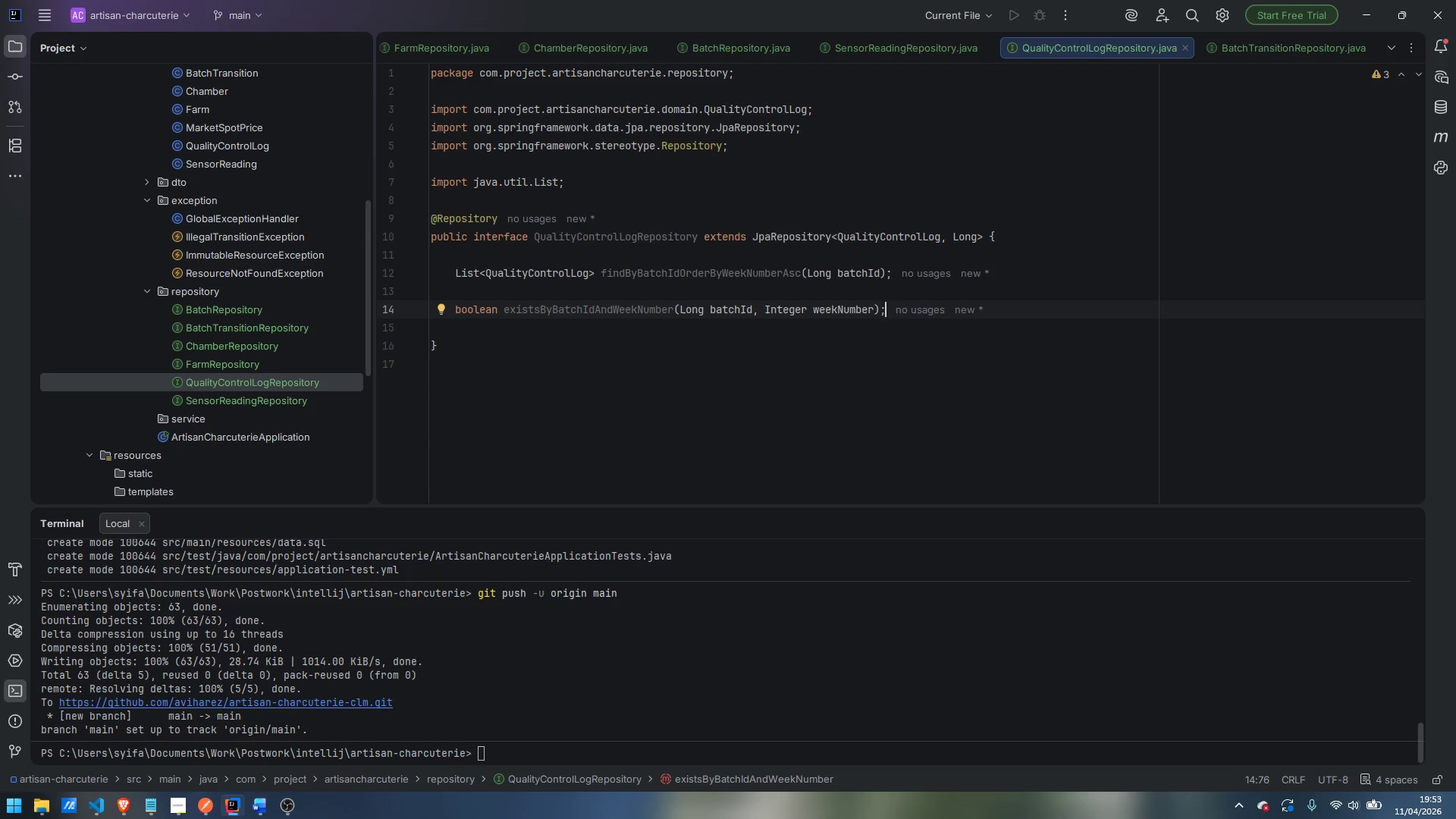 
wait(7.7)
 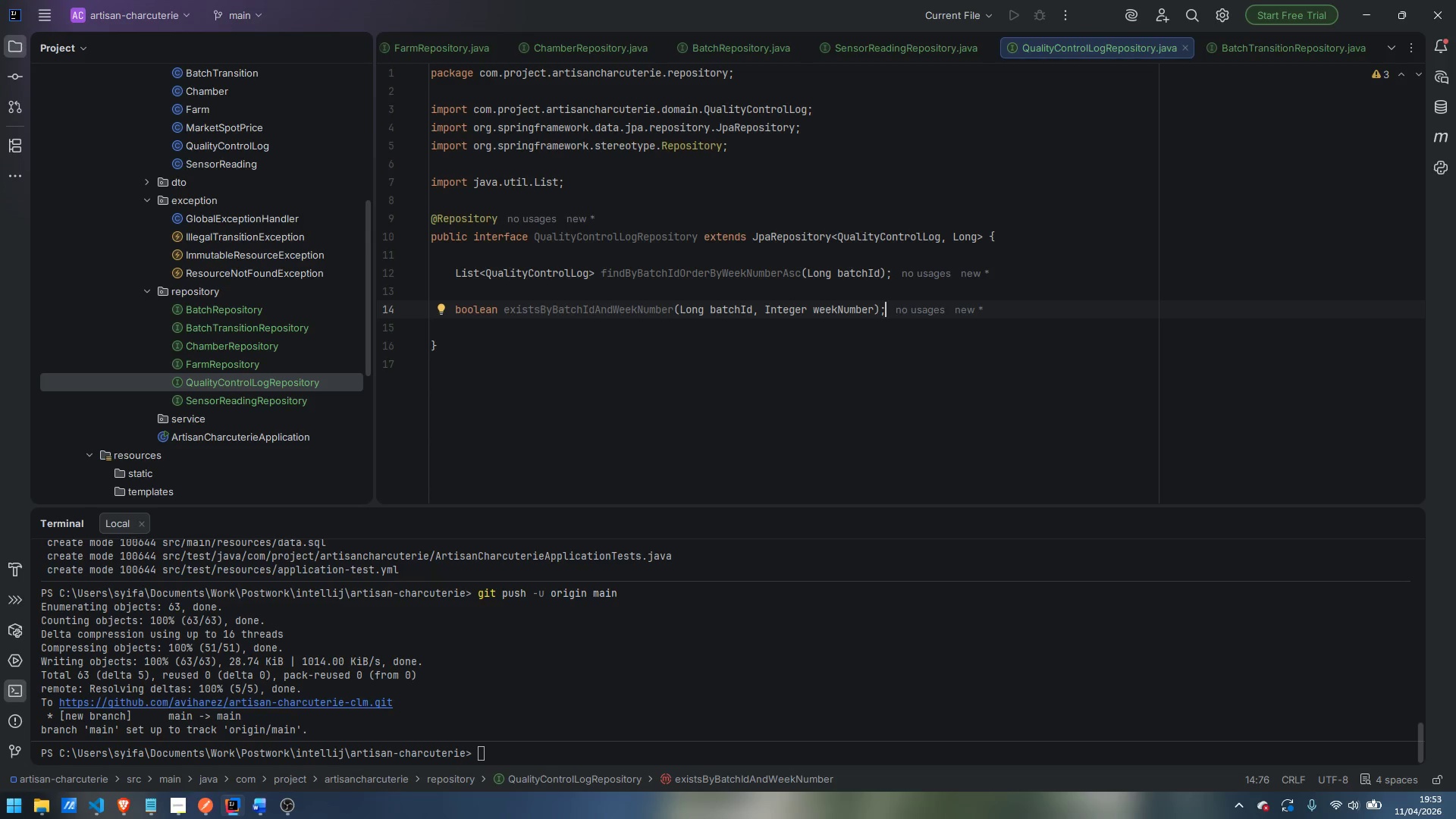 
right_click([196, 290])
 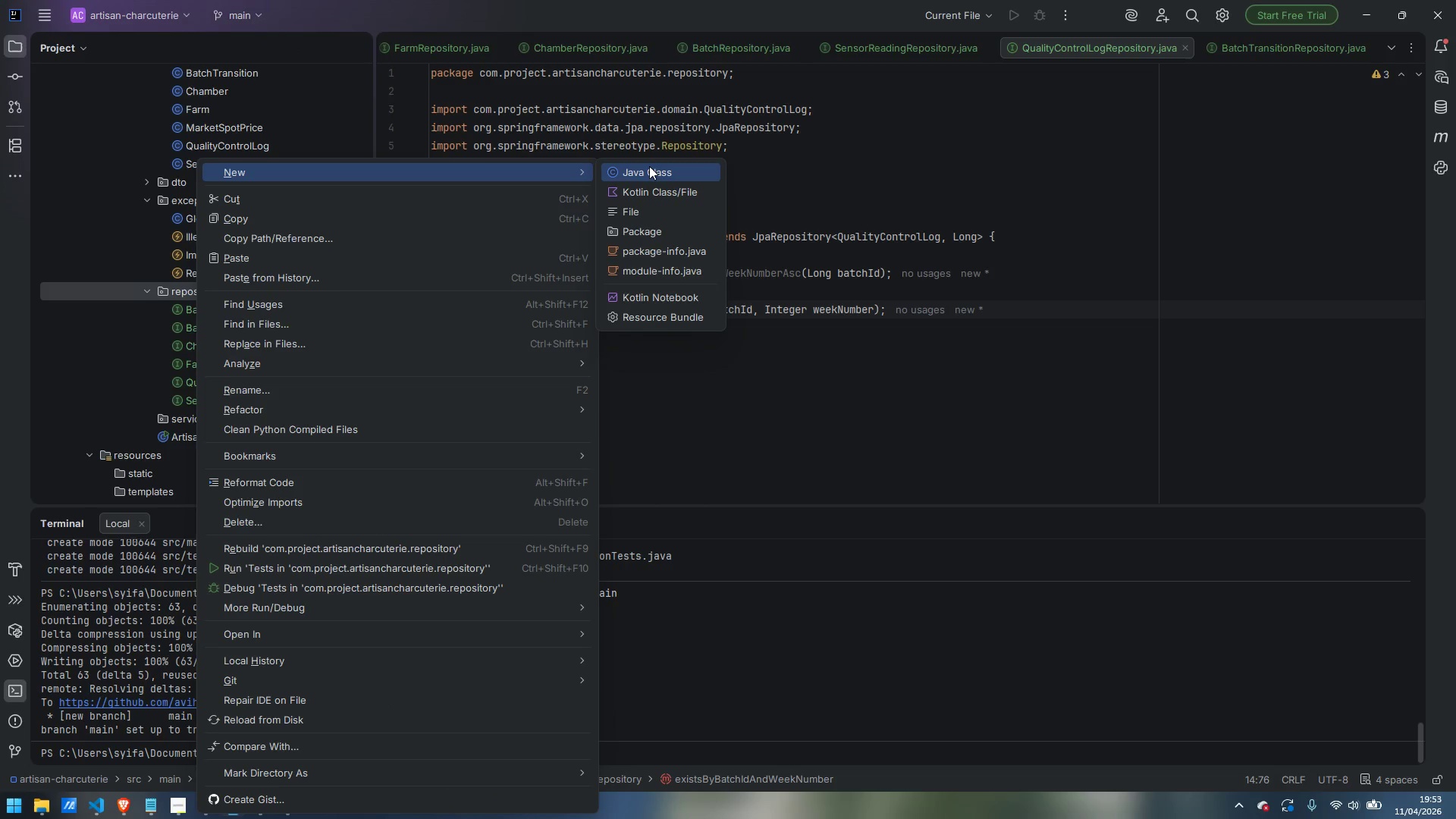 
left_click([649, 166])
 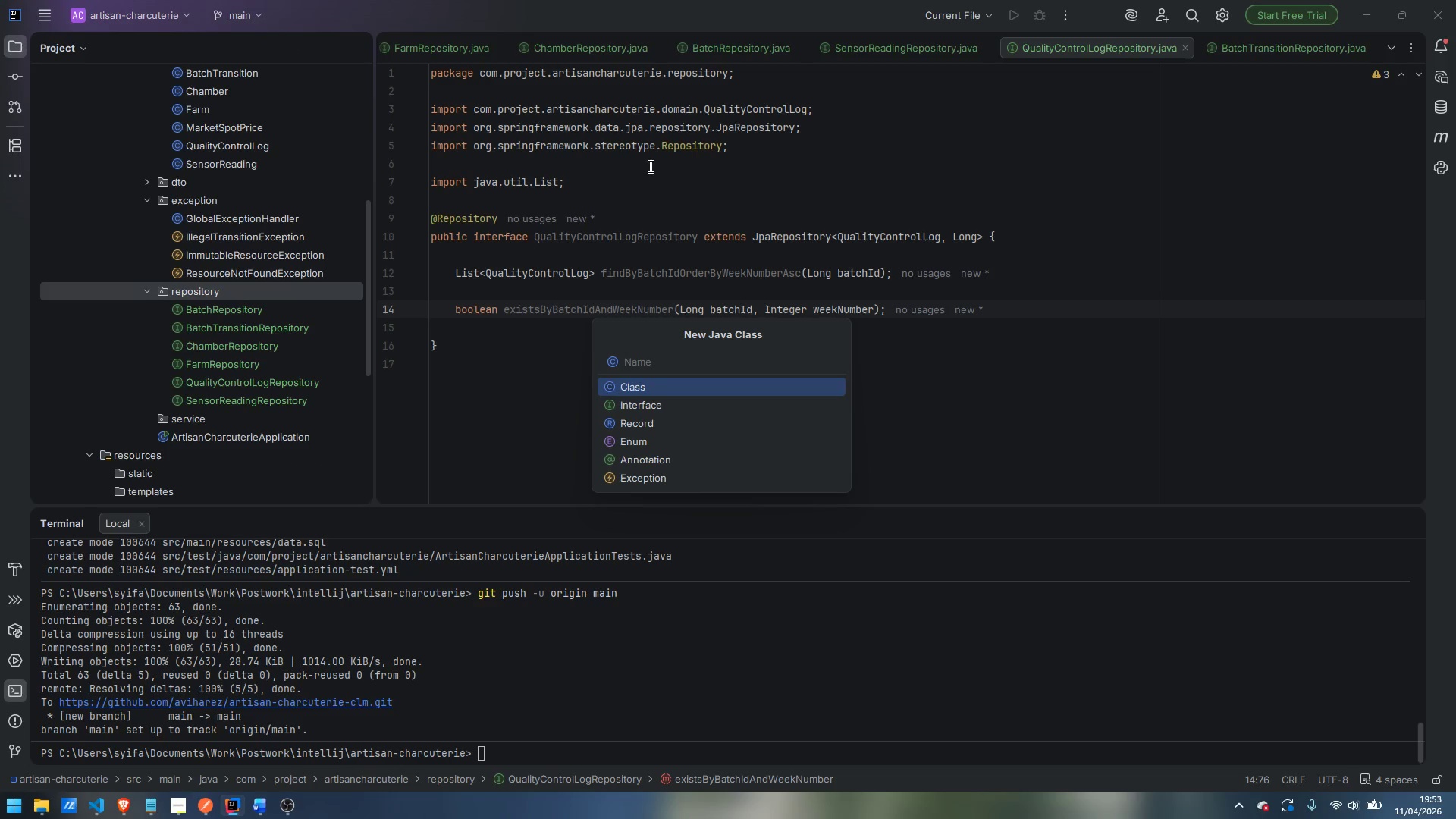 
key(ArrowDown)
 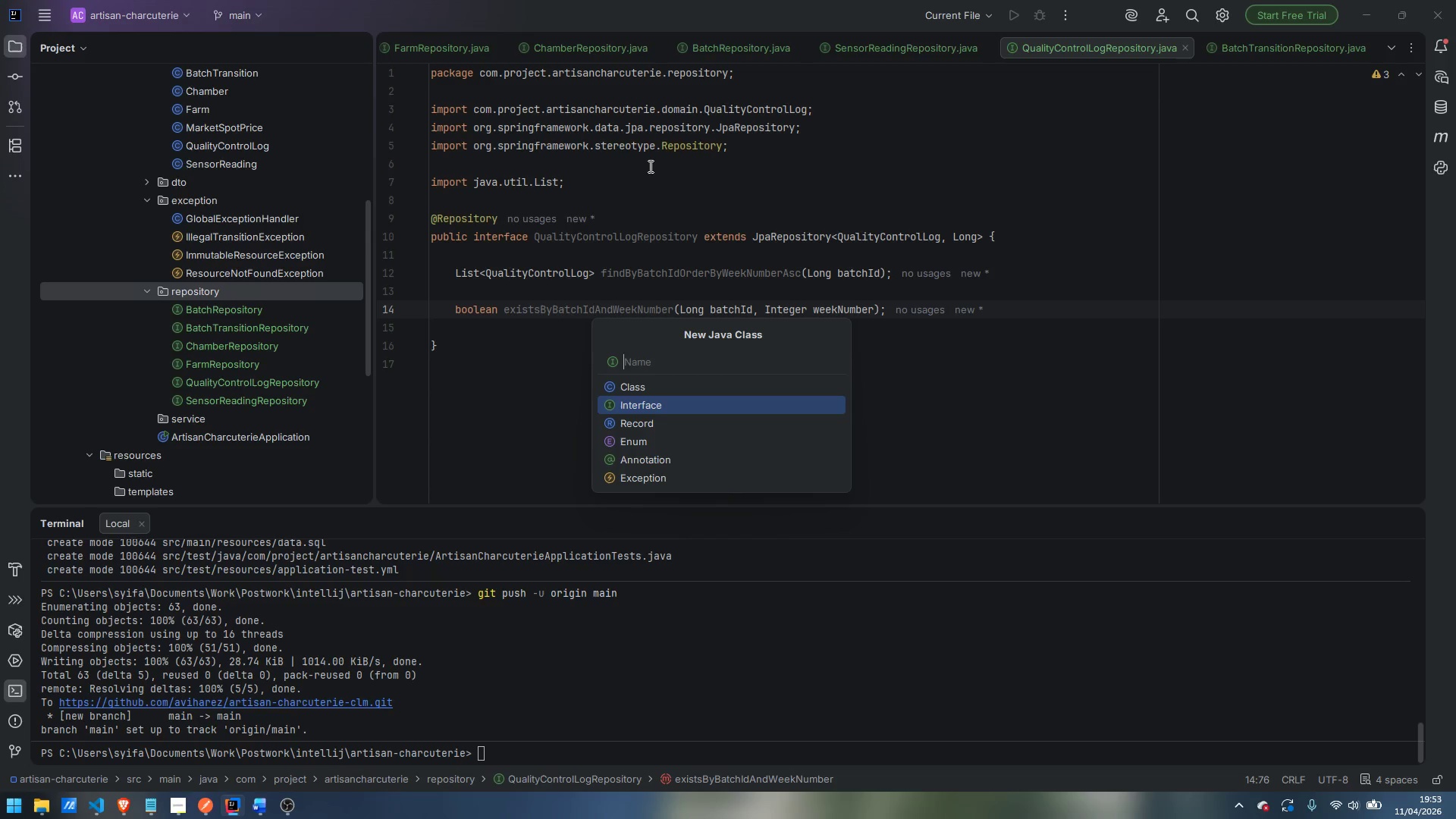 
type(MarketSpotS)
key(Backspace)
type(PriceRepository)
 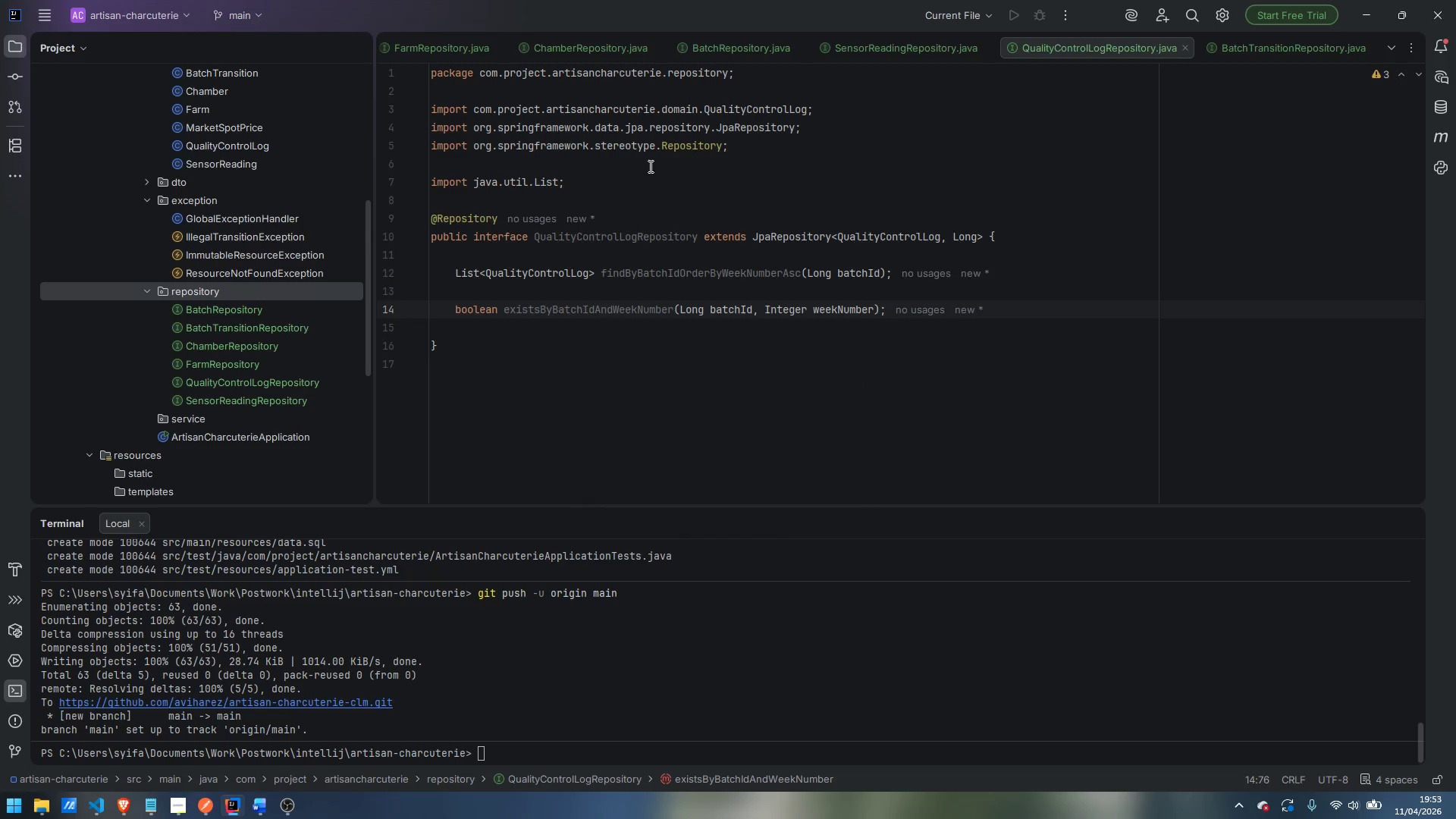 
key(Enter)
 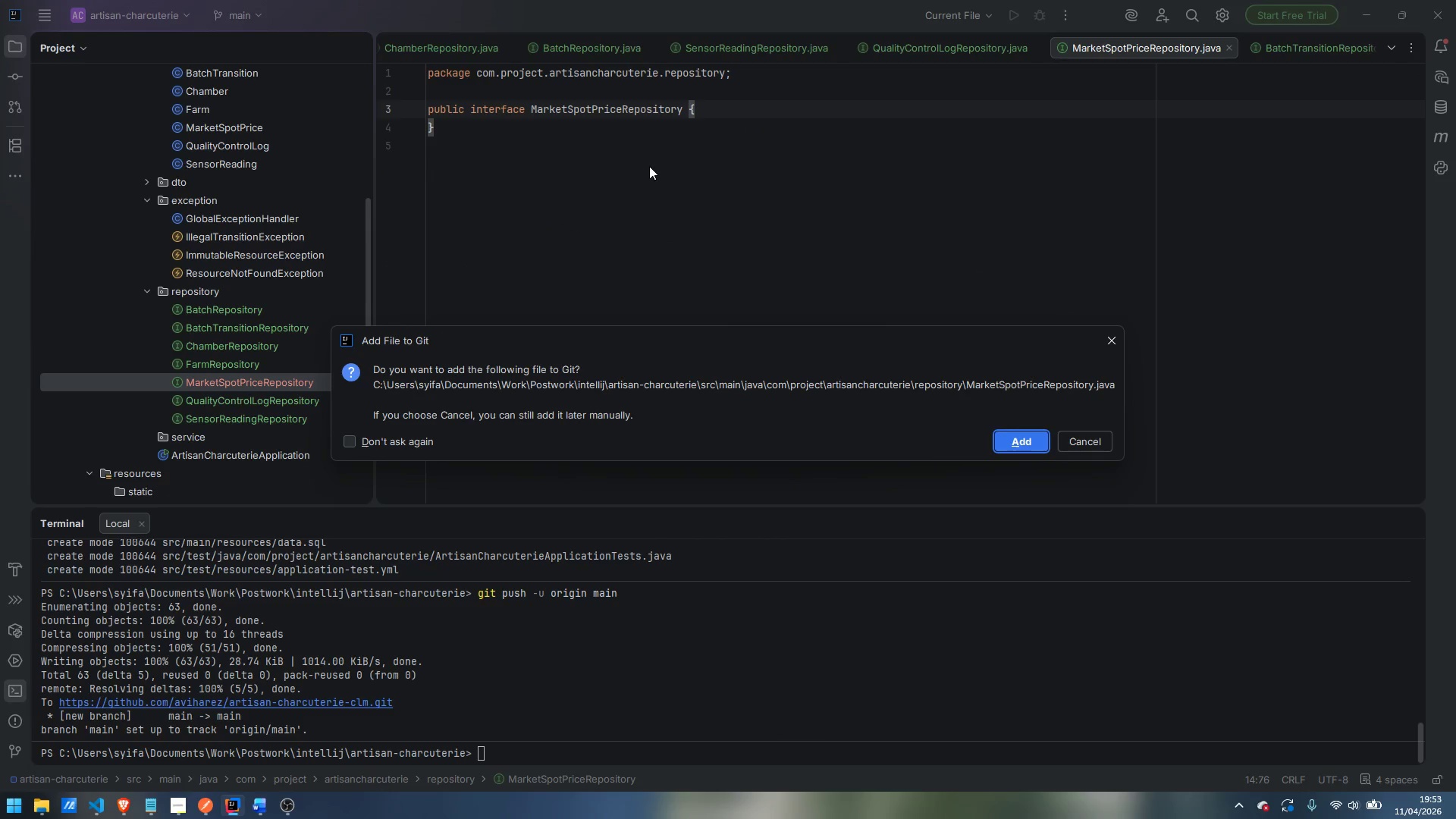 
key(Enter)
 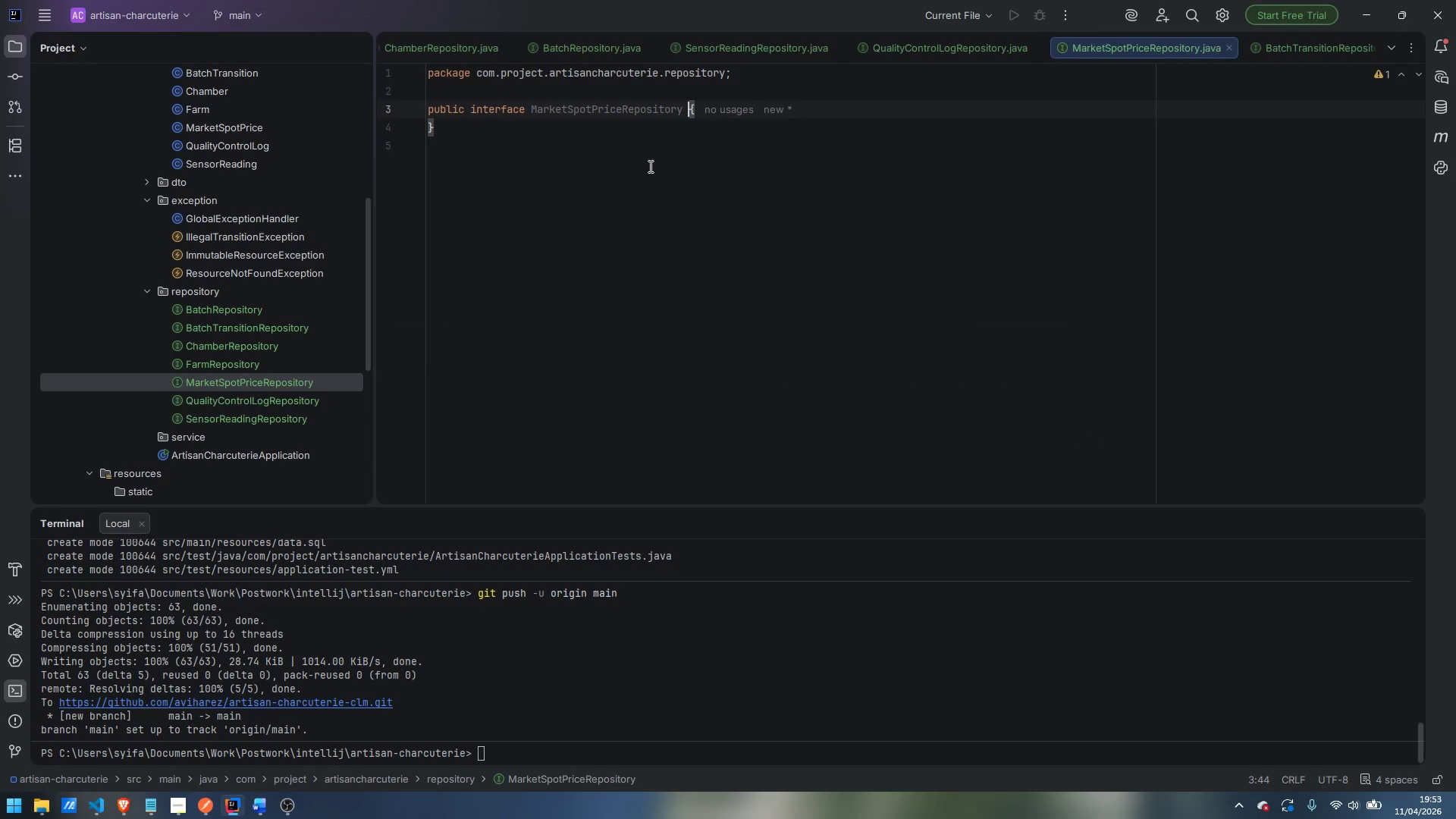 
key(ArrowUp)
 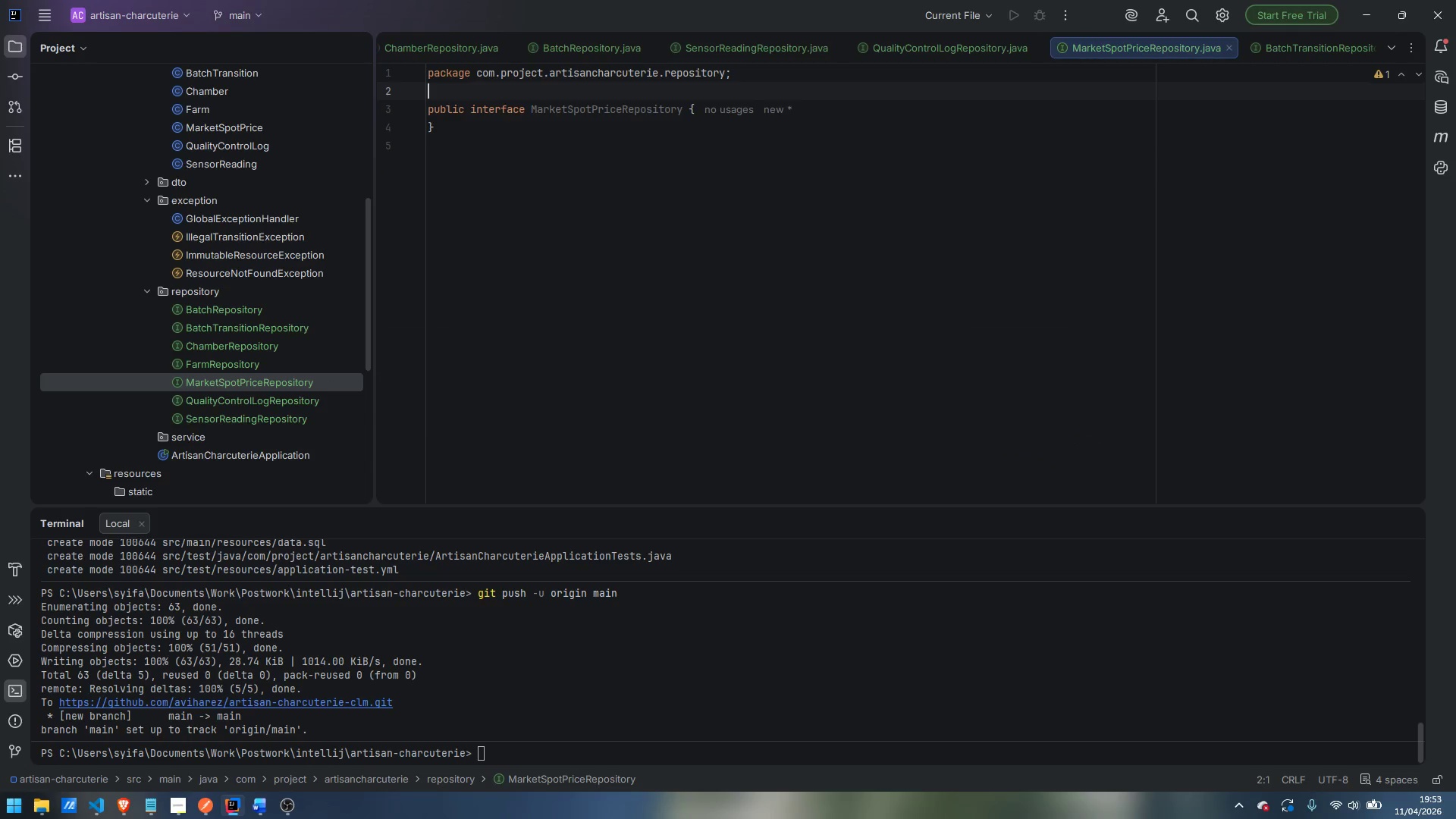 
key(Enter)
 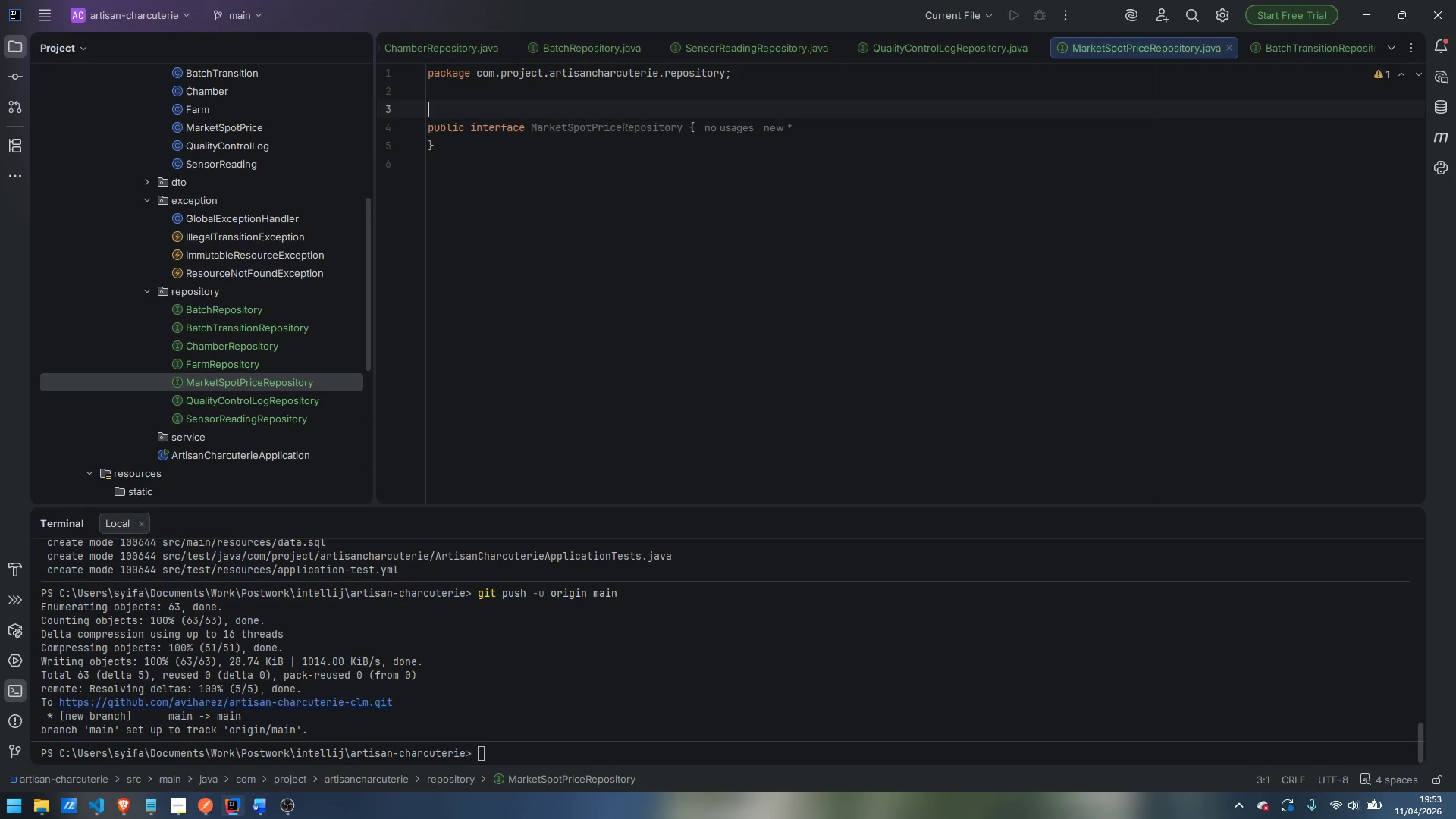 
type(@Repository)
 